 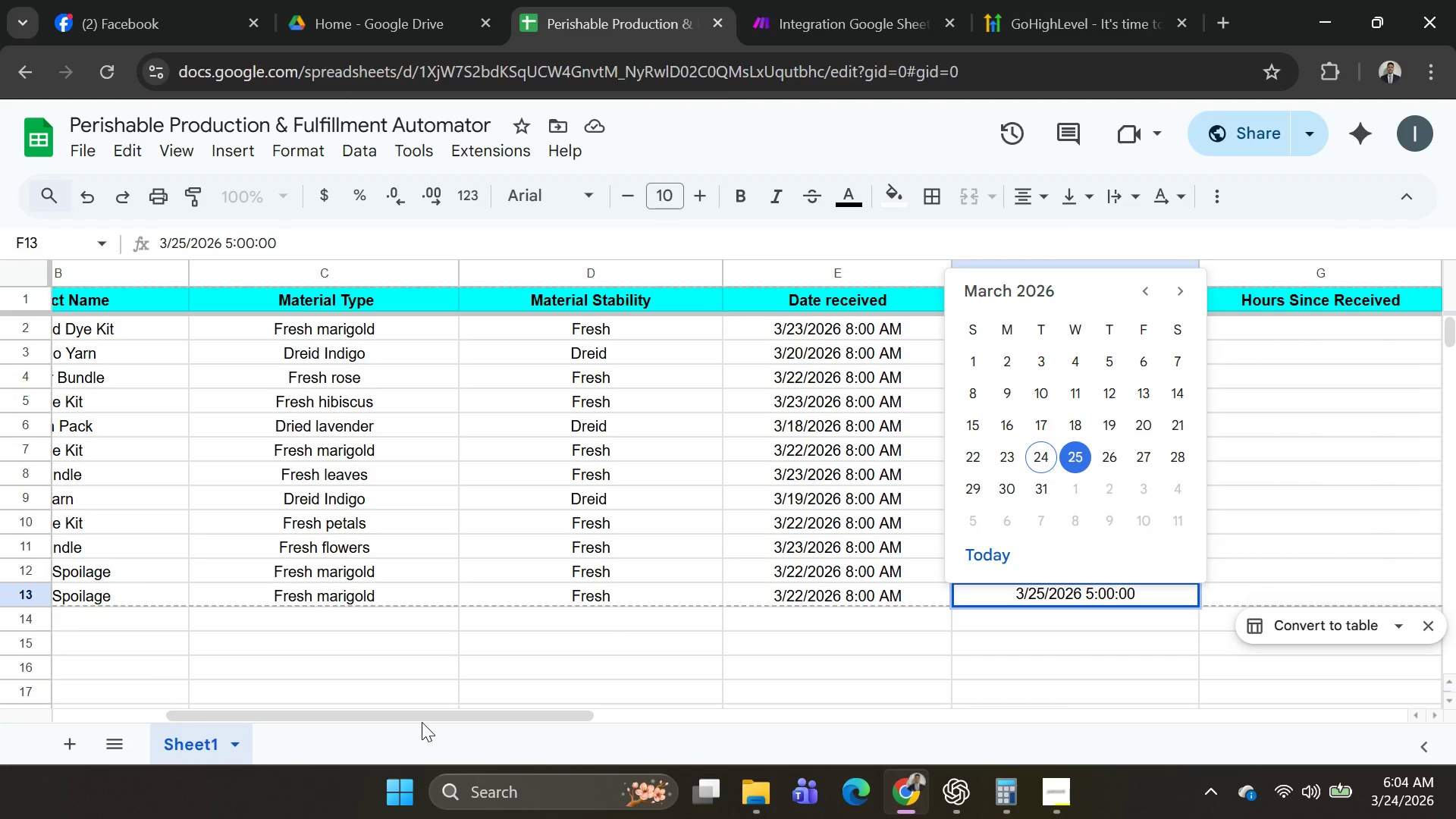 
left_click_drag(start_coordinate=[423, 714], to_coordinate=[171, 723])
 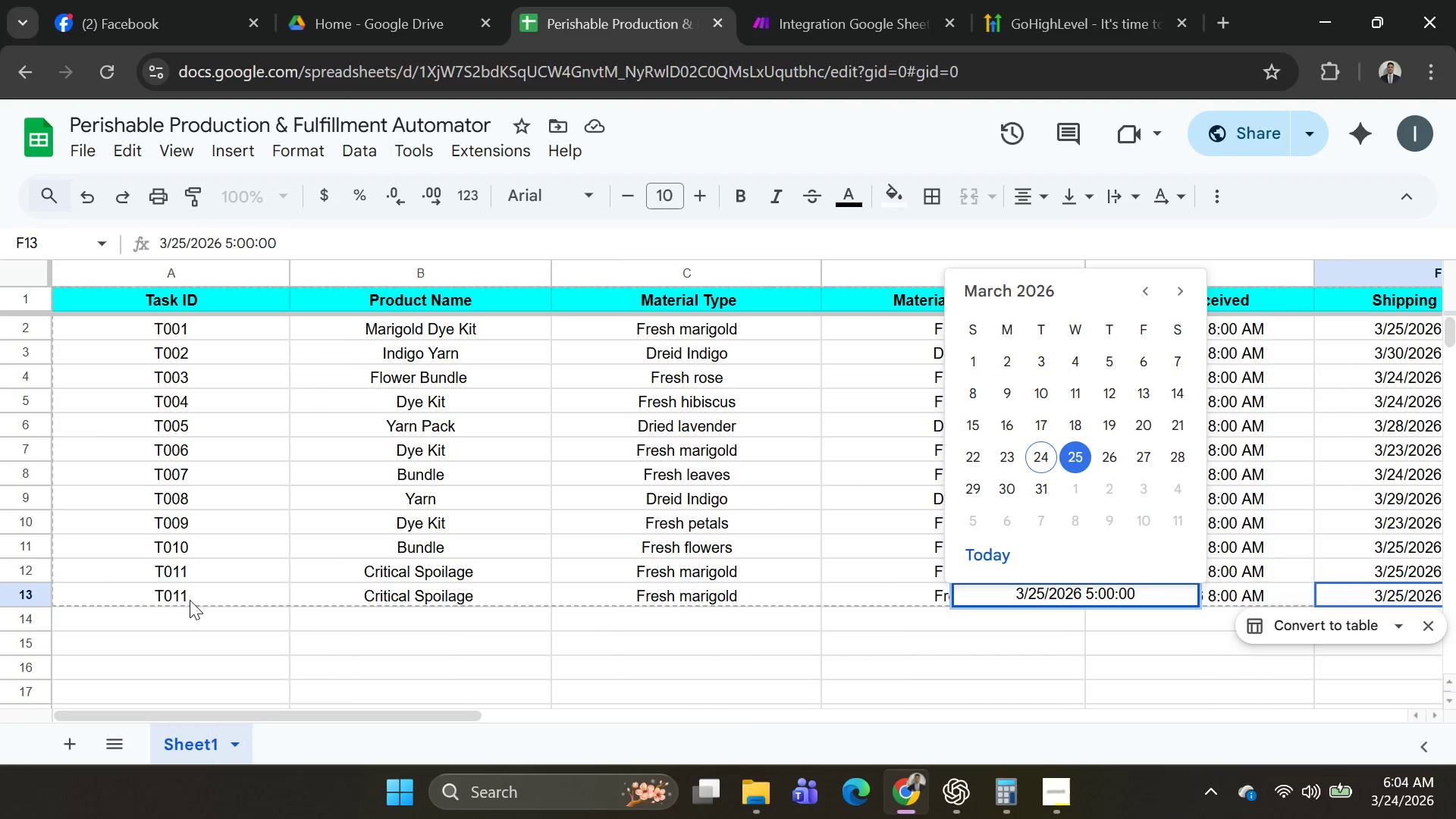 
left_click([190, 600])
 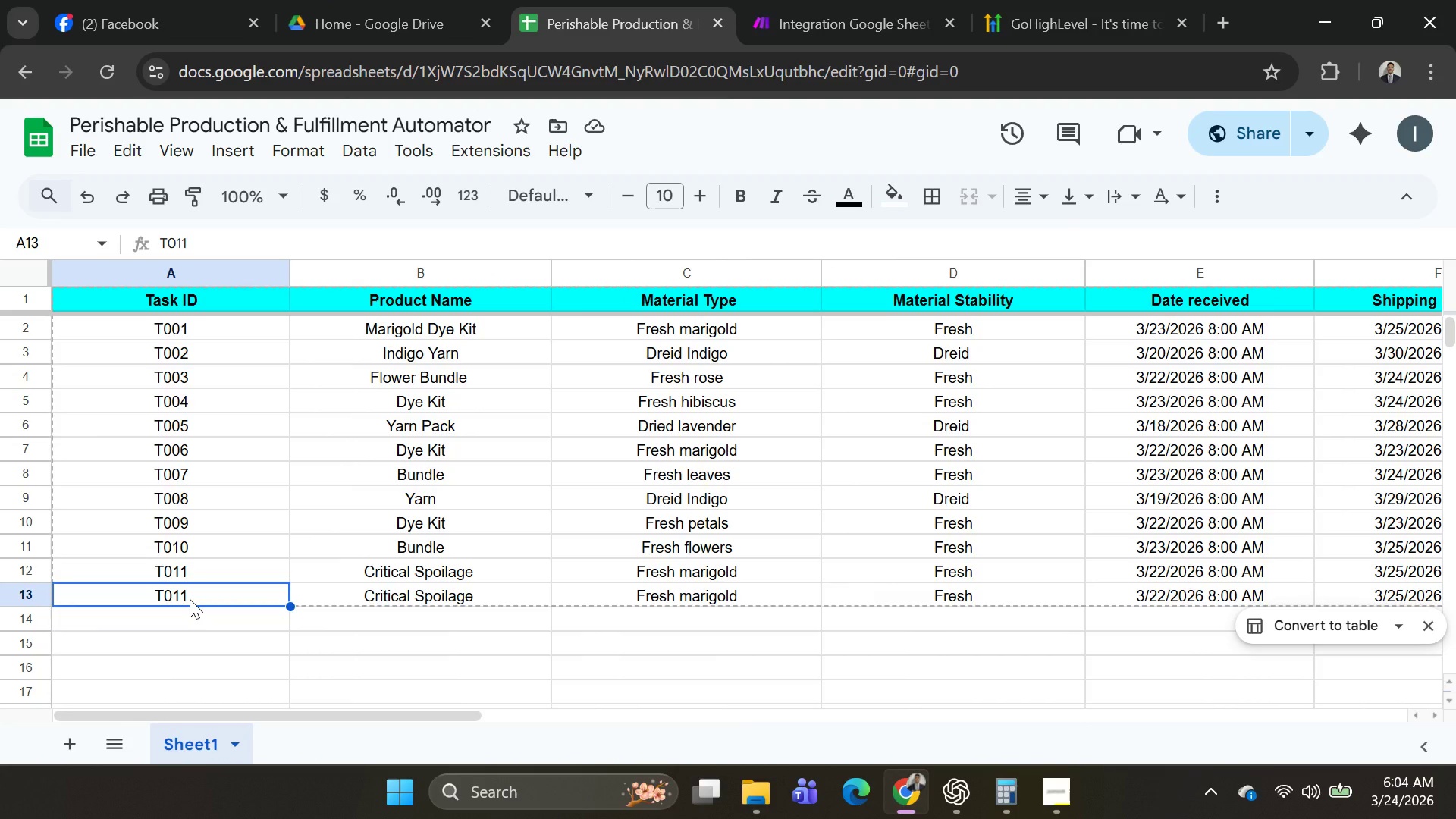 
key(Shift+ShiftLeft)
 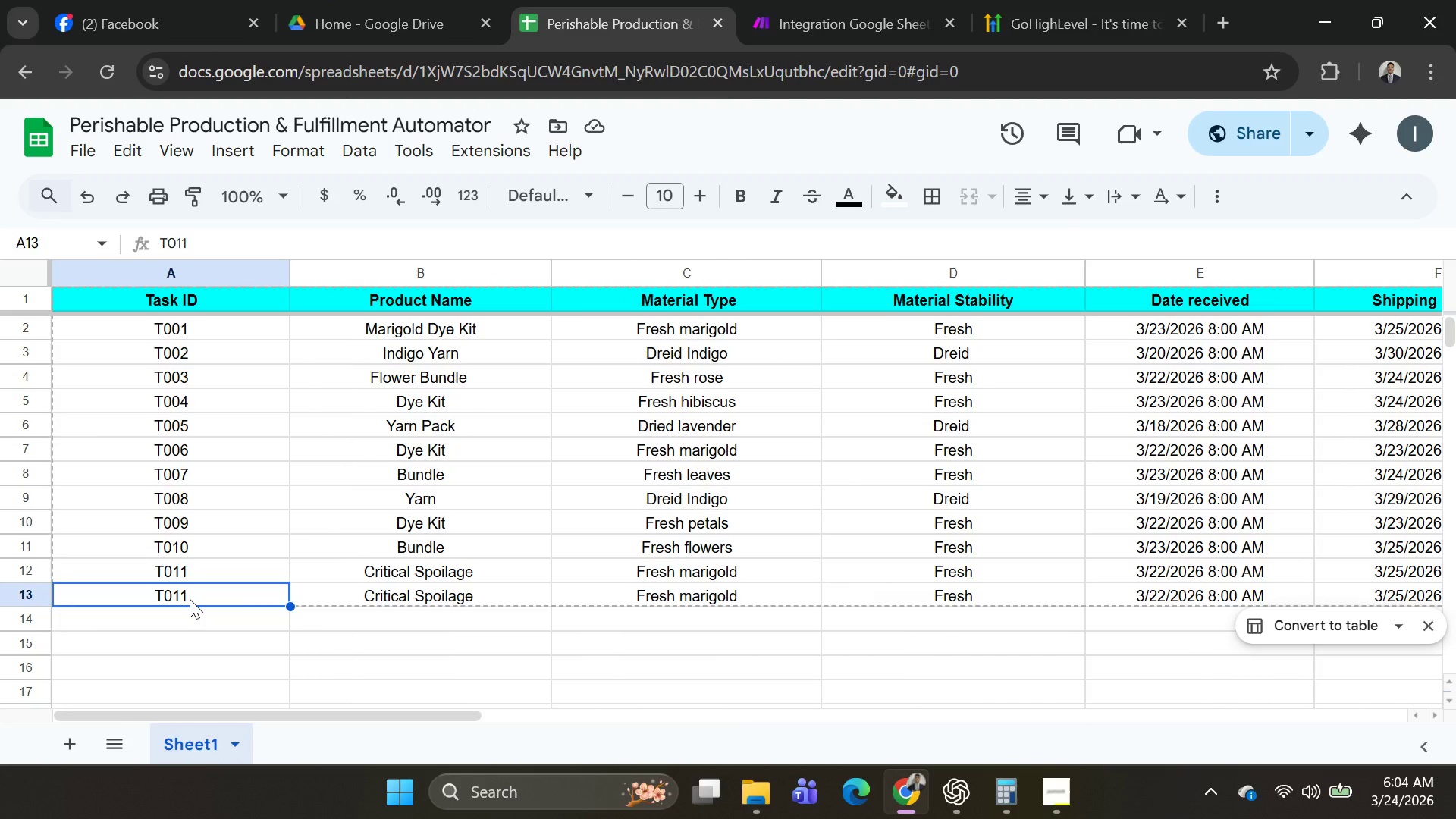 
hold_key(key=ControlLeft, duration=1.03)
 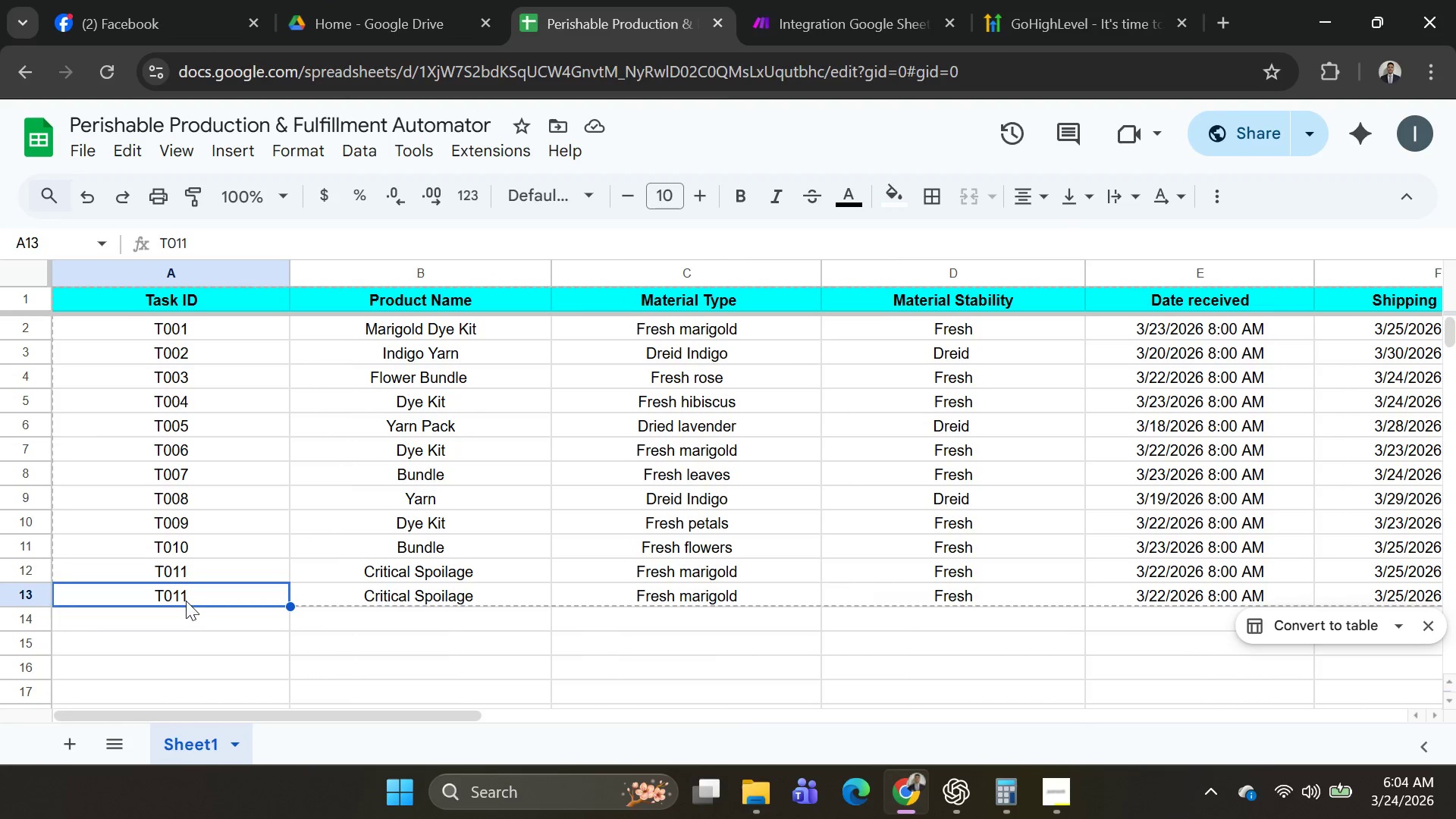 
hold_key(key=ControlLeft, duration=1.16)
 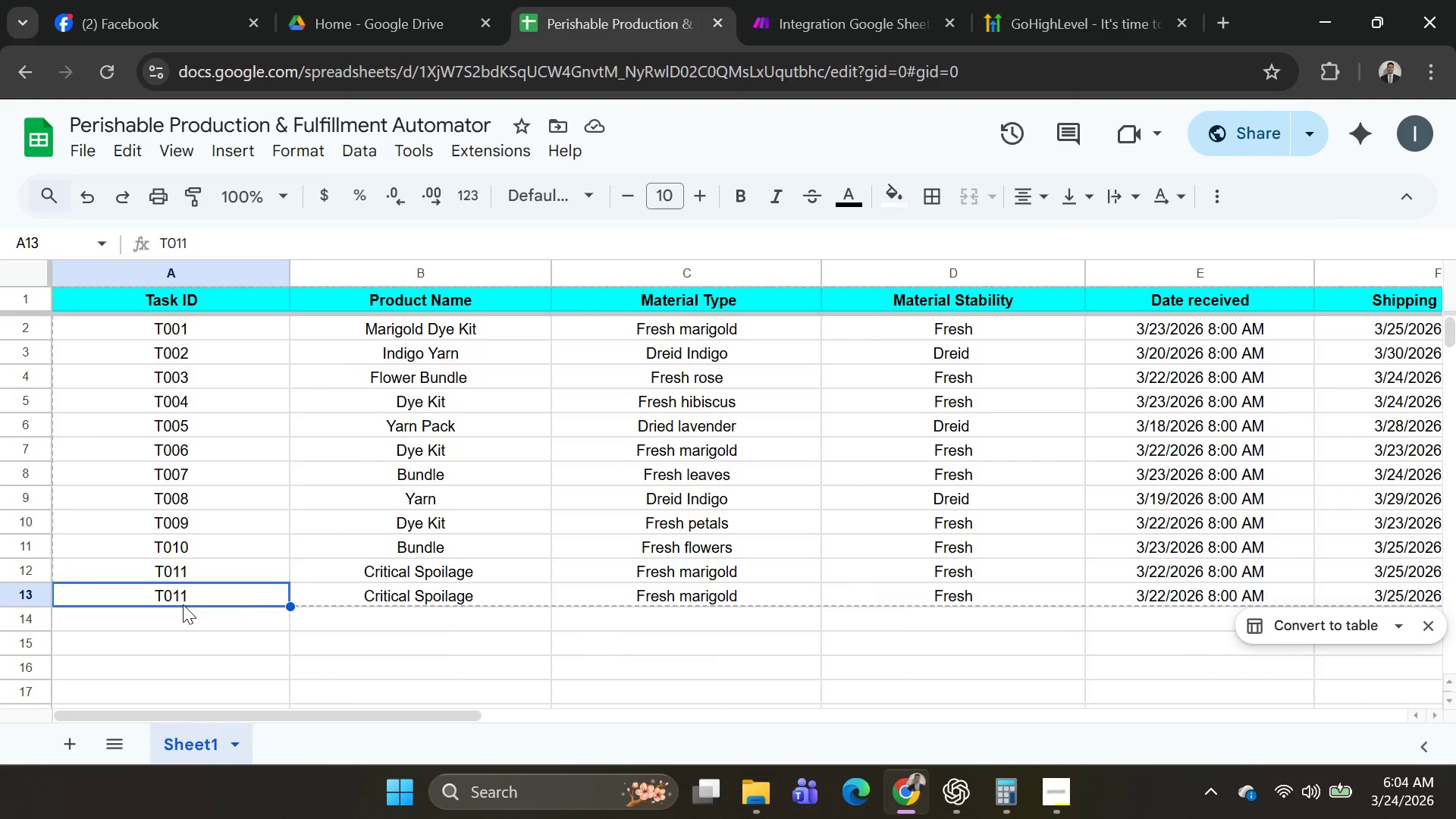 
key(Shift+ArrowRight)
 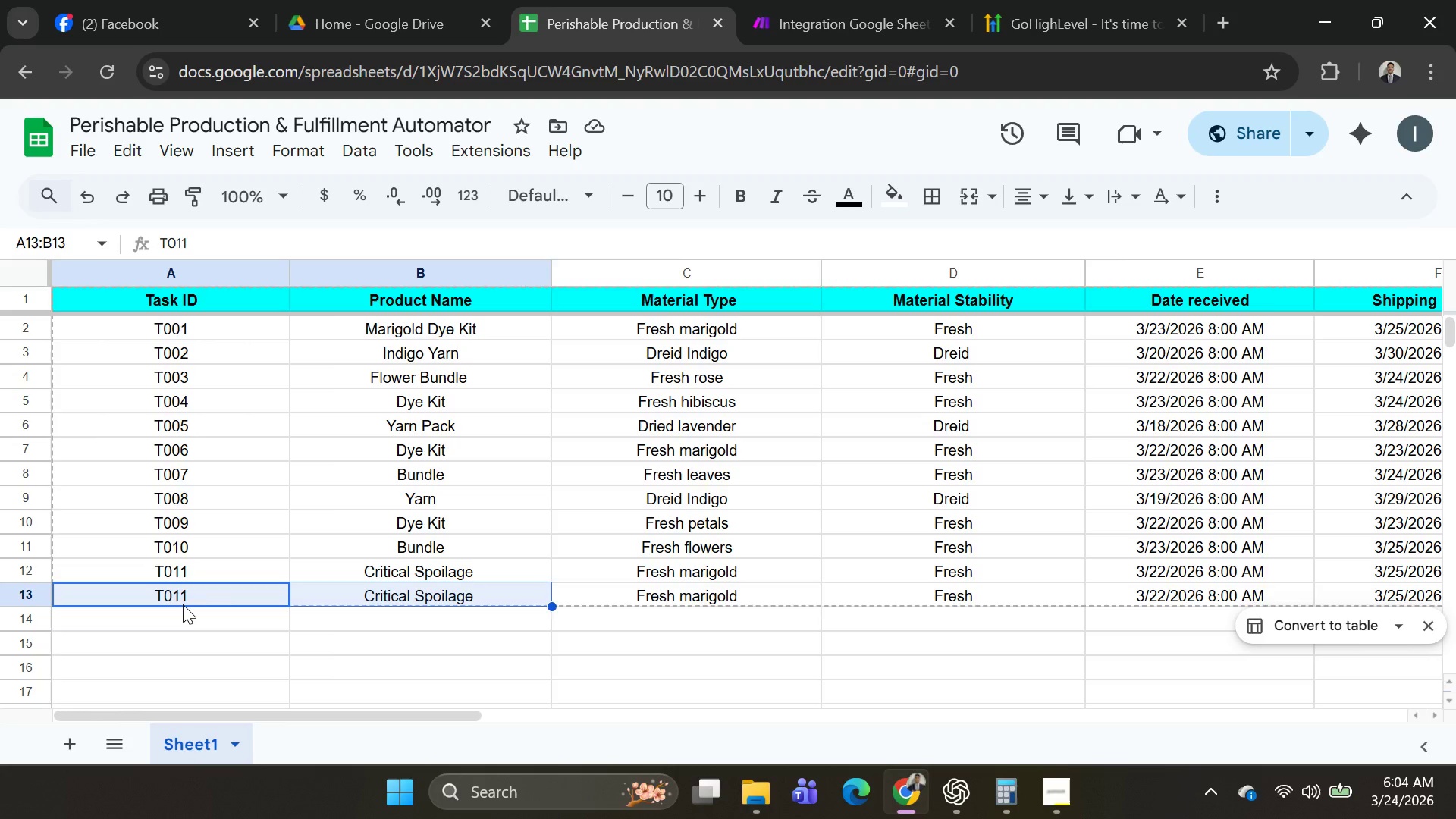 
key(Shift+ArrowRight)
 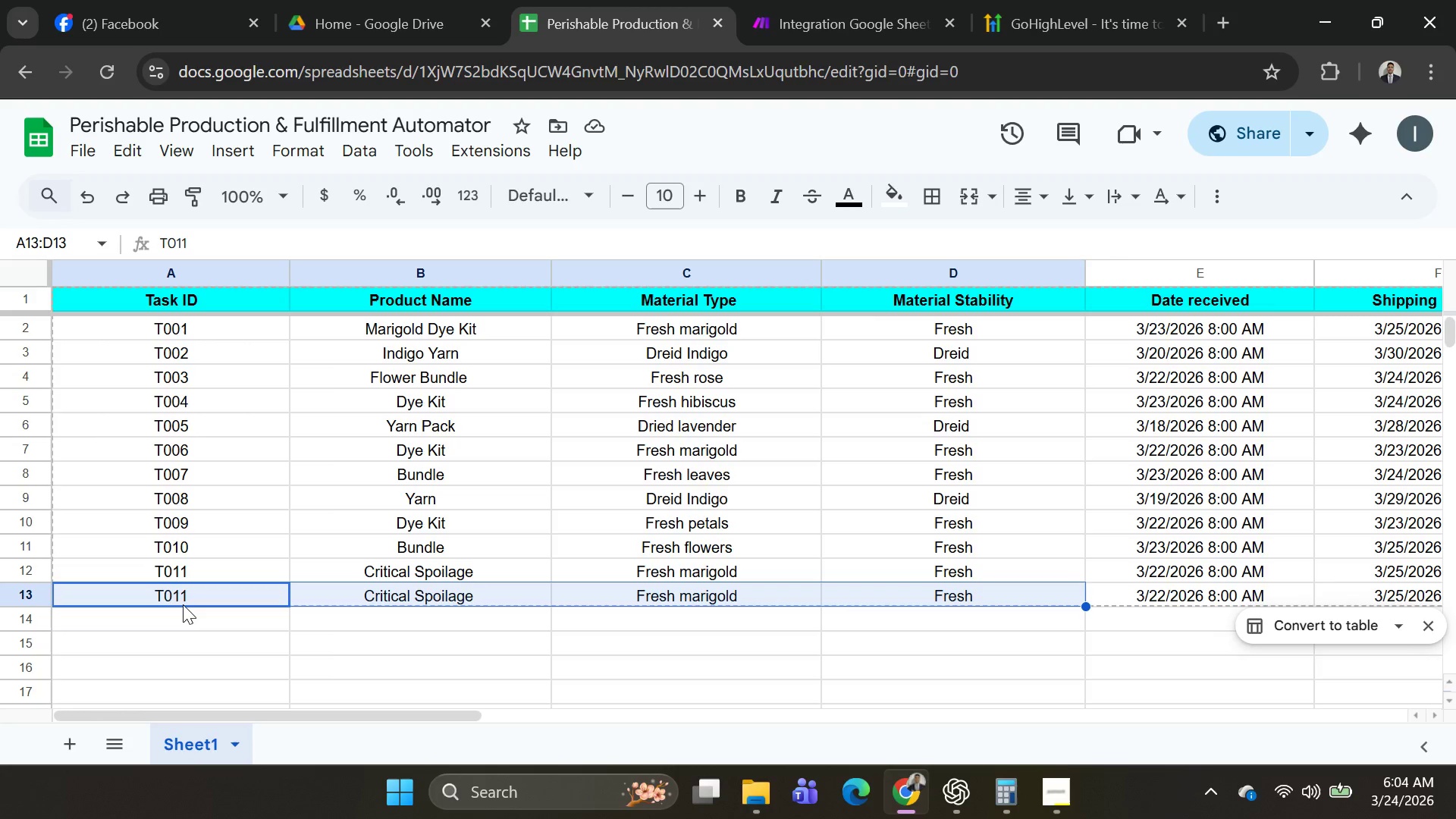 
key(Shift+ArrowRight)
 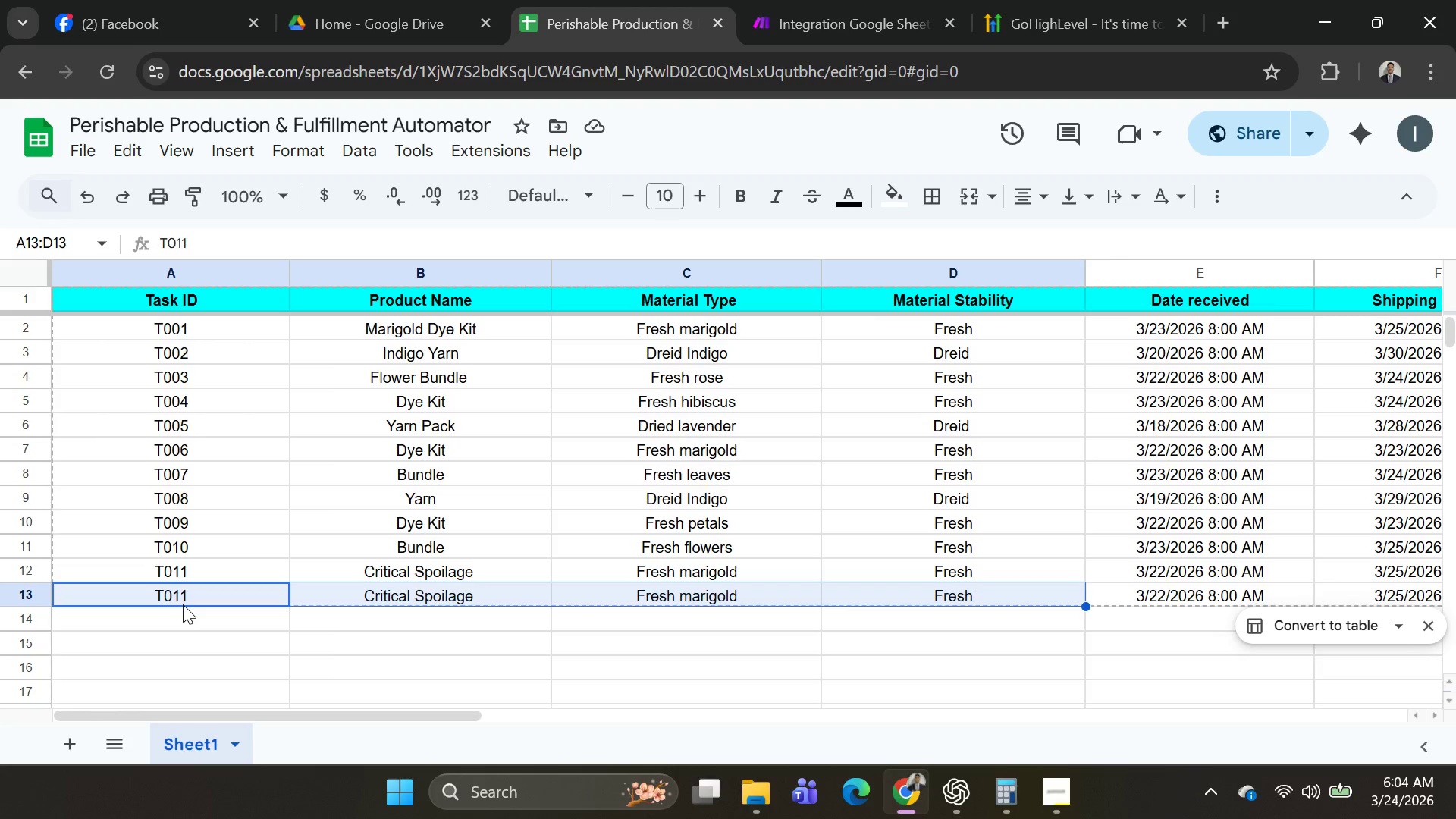 
key(Shift+ArrowRight)
 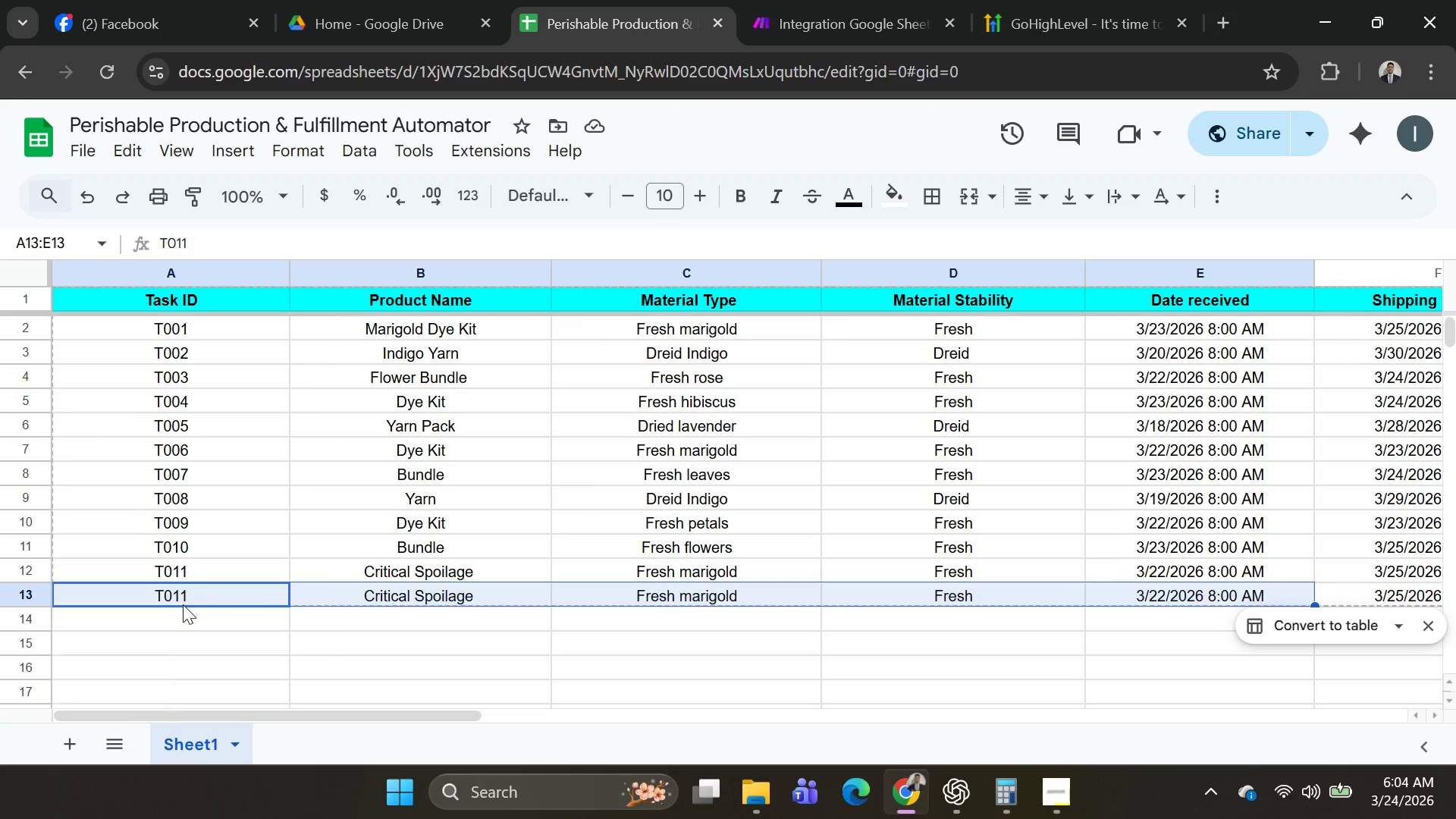 
key(Shift+ArrowRight)
 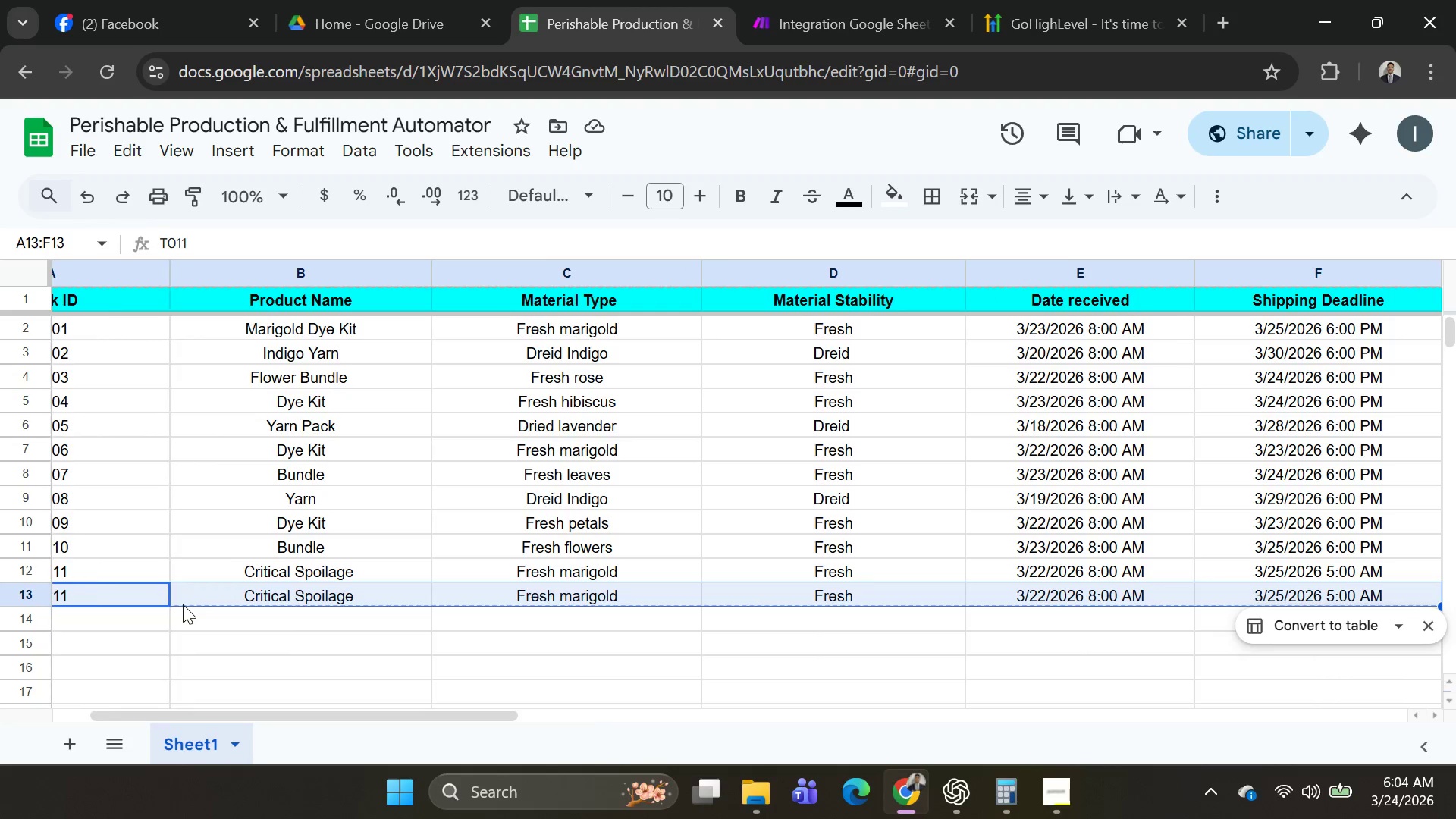 
key(Shift+ArrowRight)
 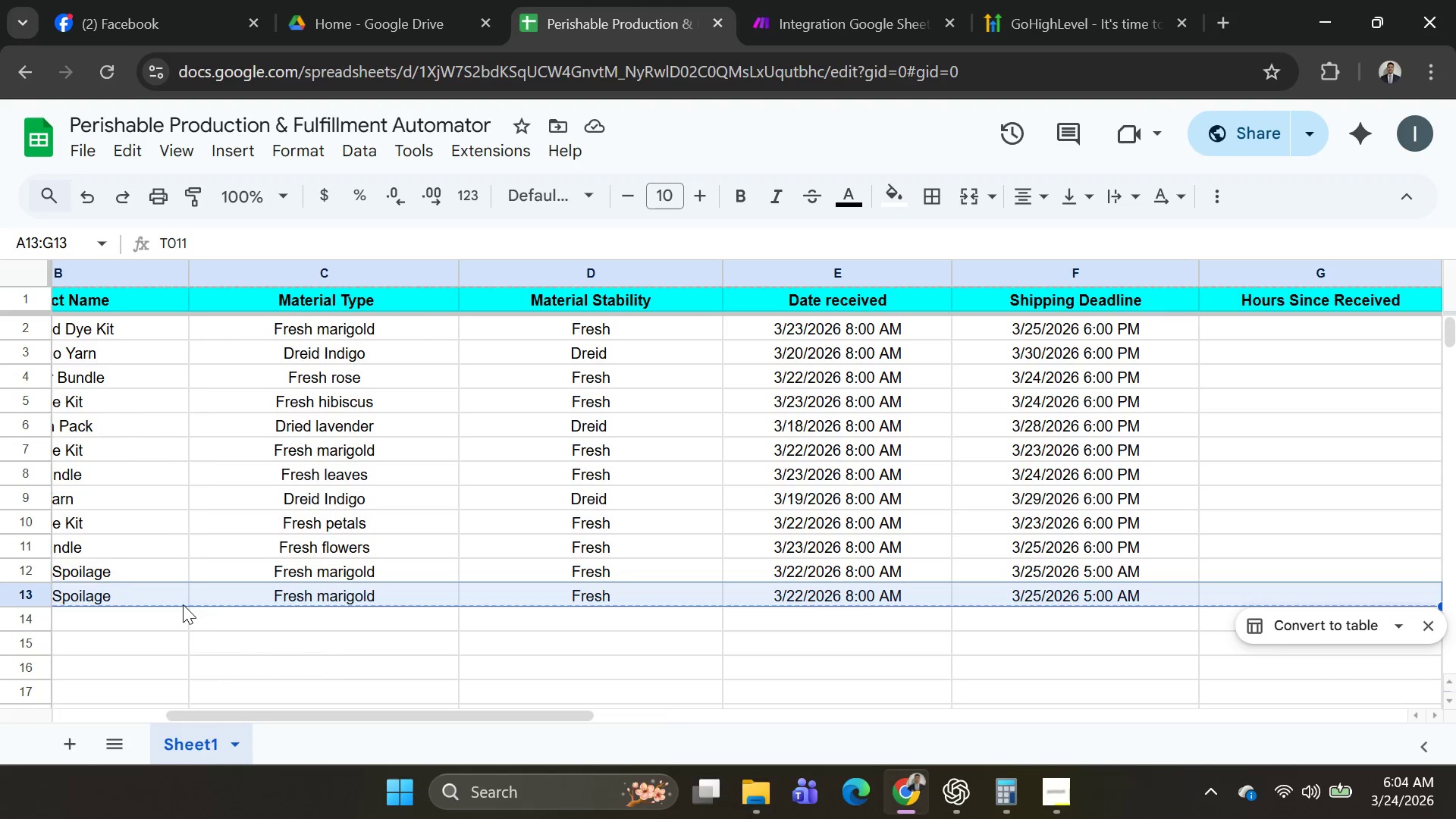 
key(Shift+ArrowRight)
 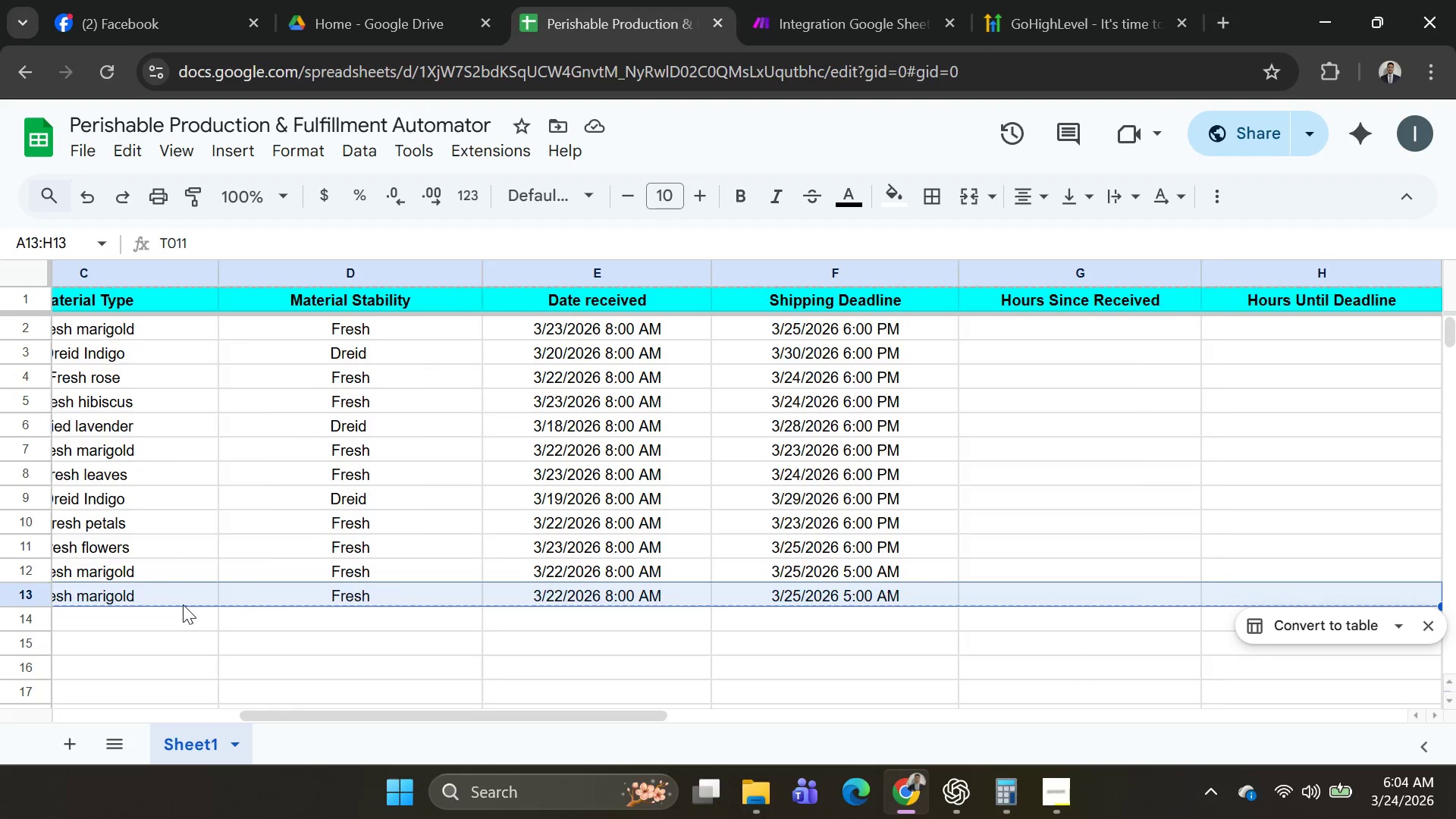 
key(Shift+ArrowRight)
 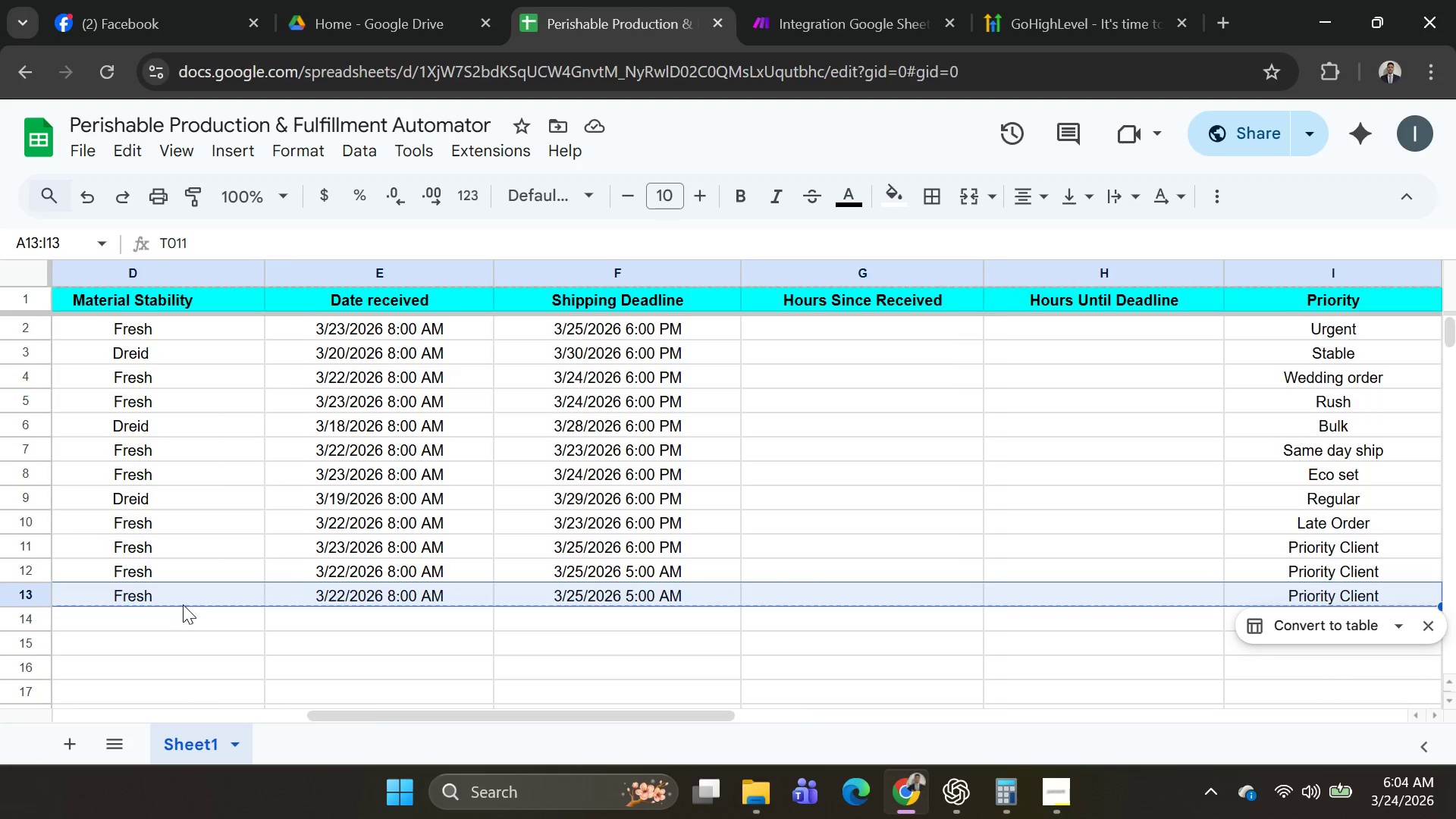 
key(Shift+ArrowRight)
 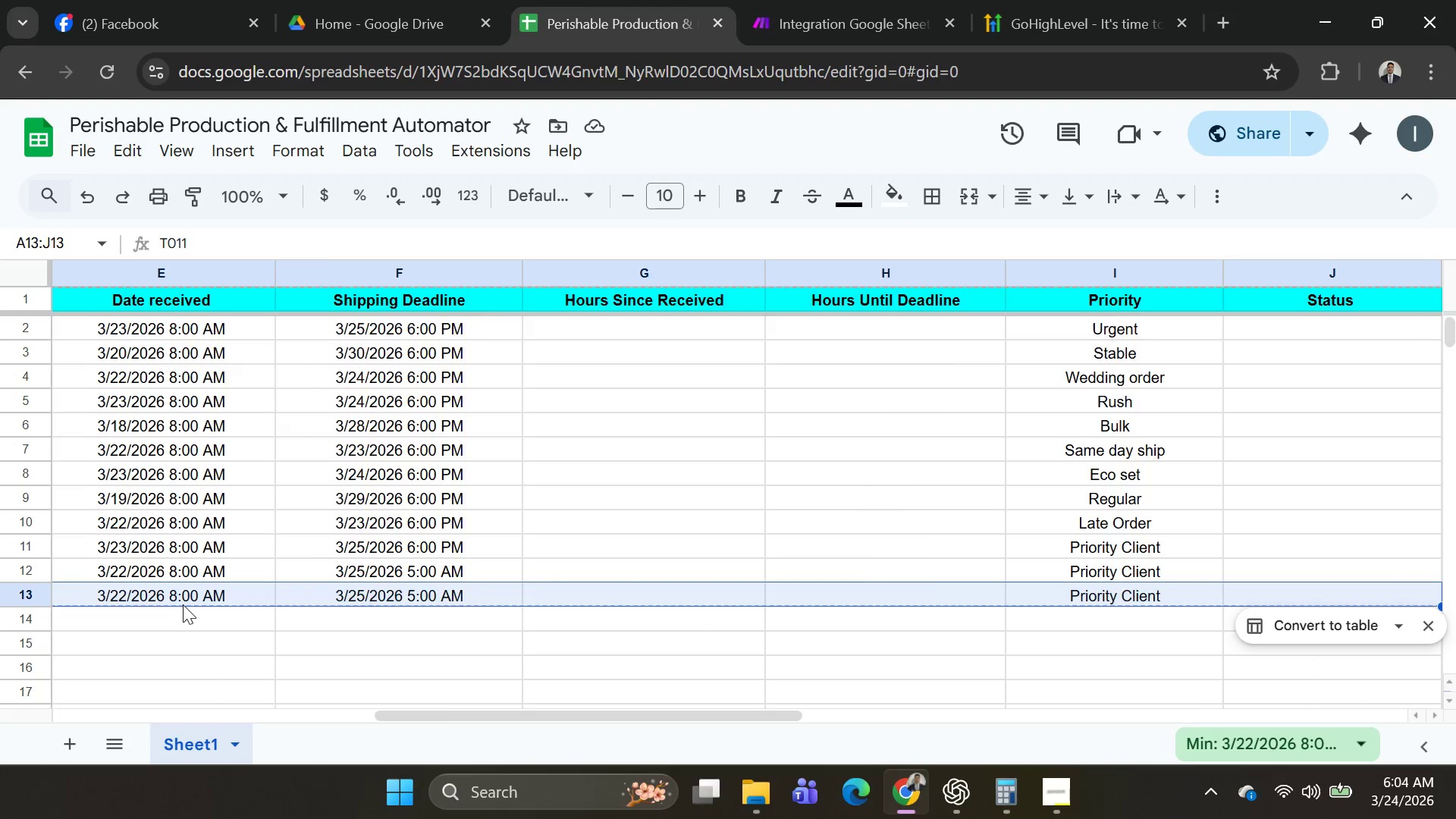 
key(Shift+ArrowRight)
 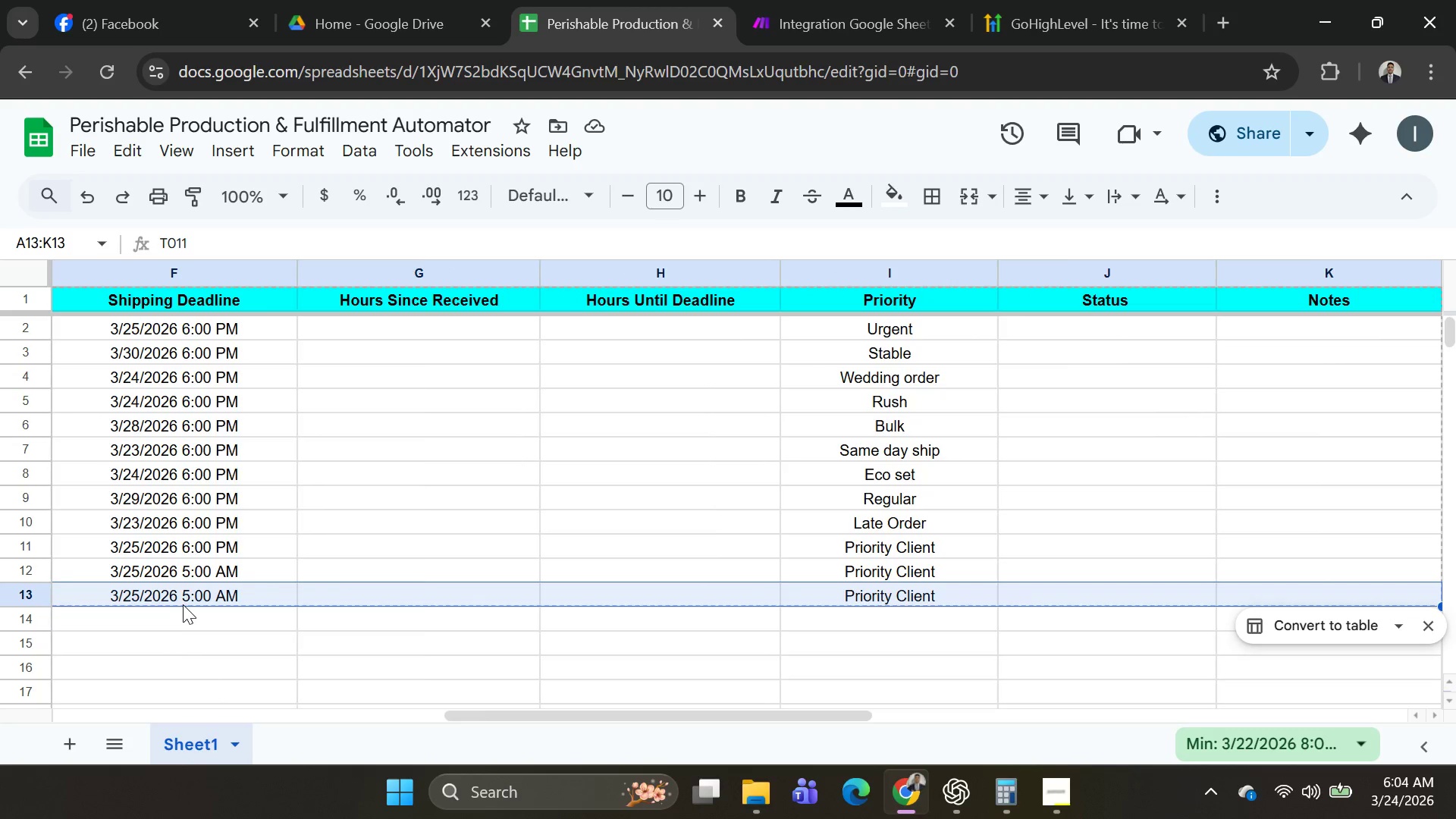 
key(Shift+ArrowRight)
 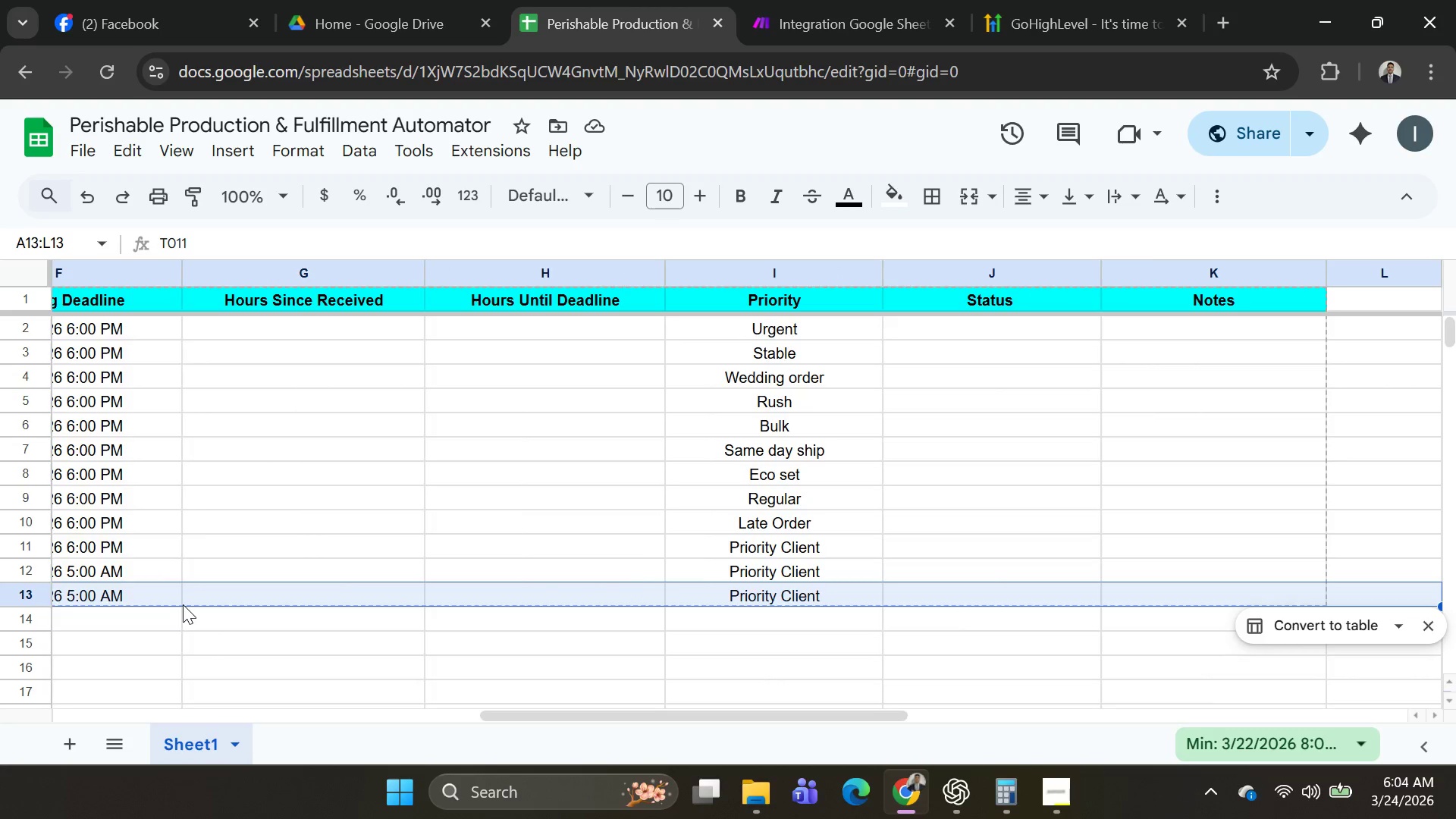 
key(Shift+ArrowRight)
 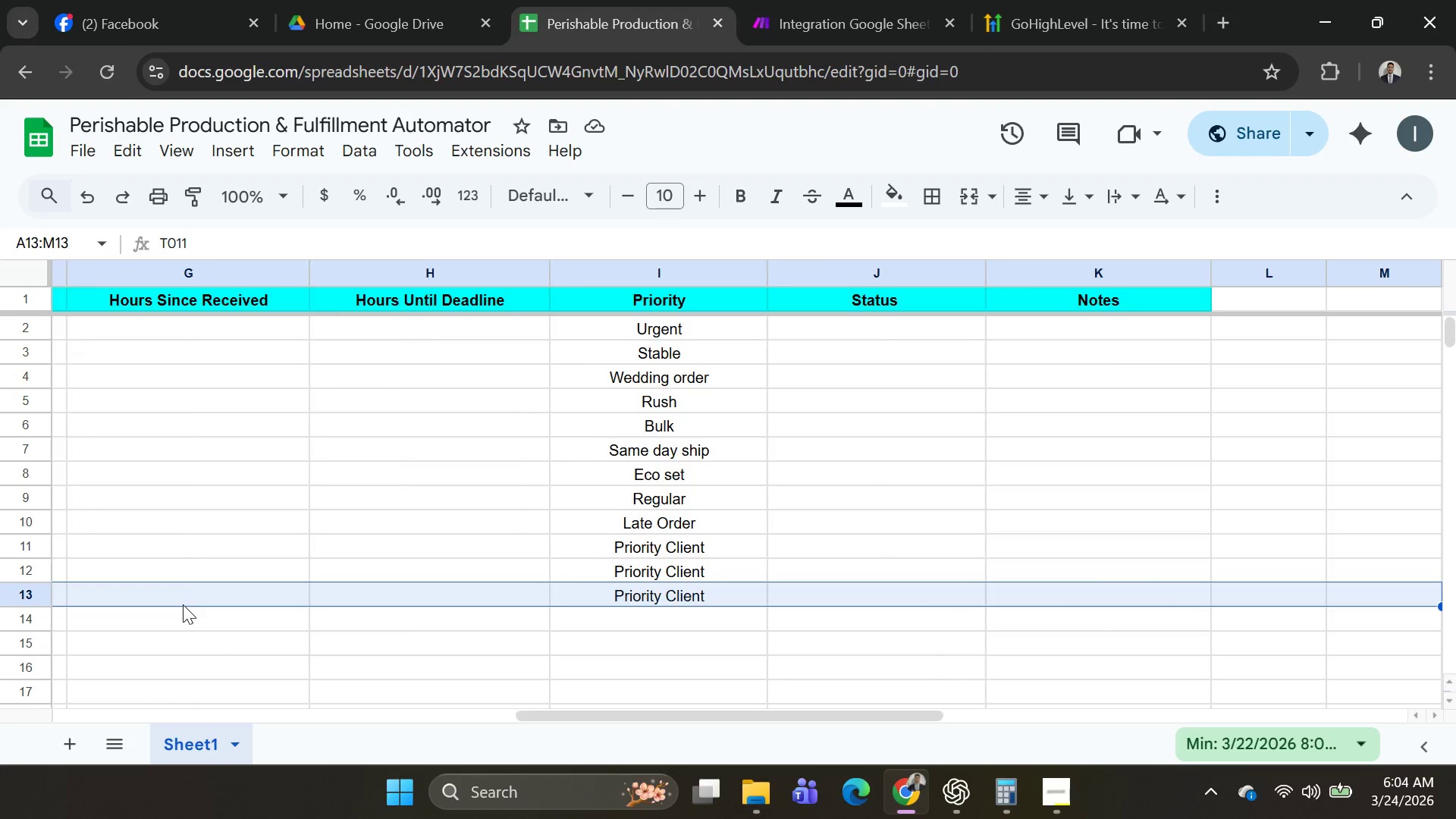 
key(Shift+ArrowRight)
 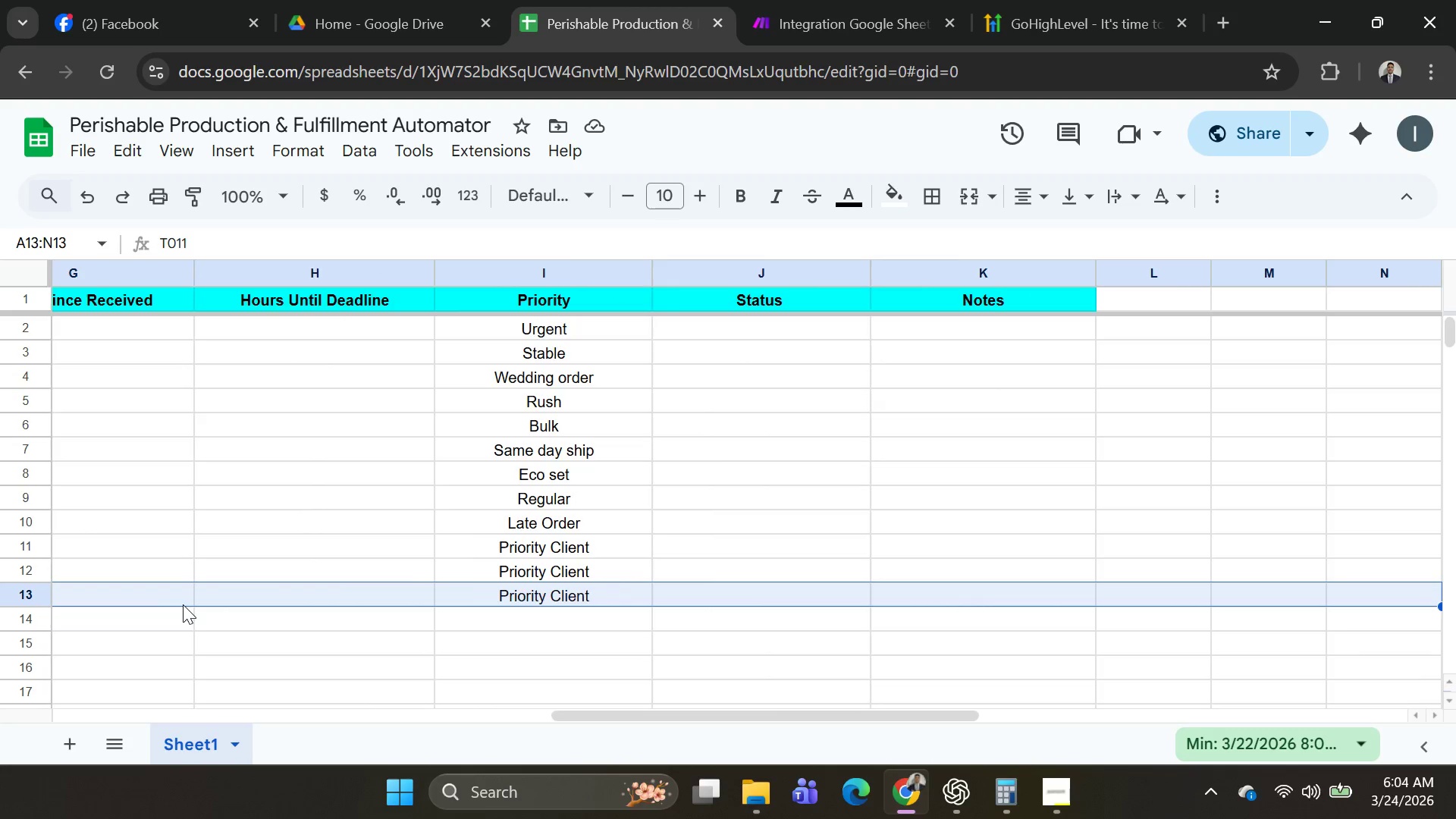 
key(Shift+ArrowRight)
 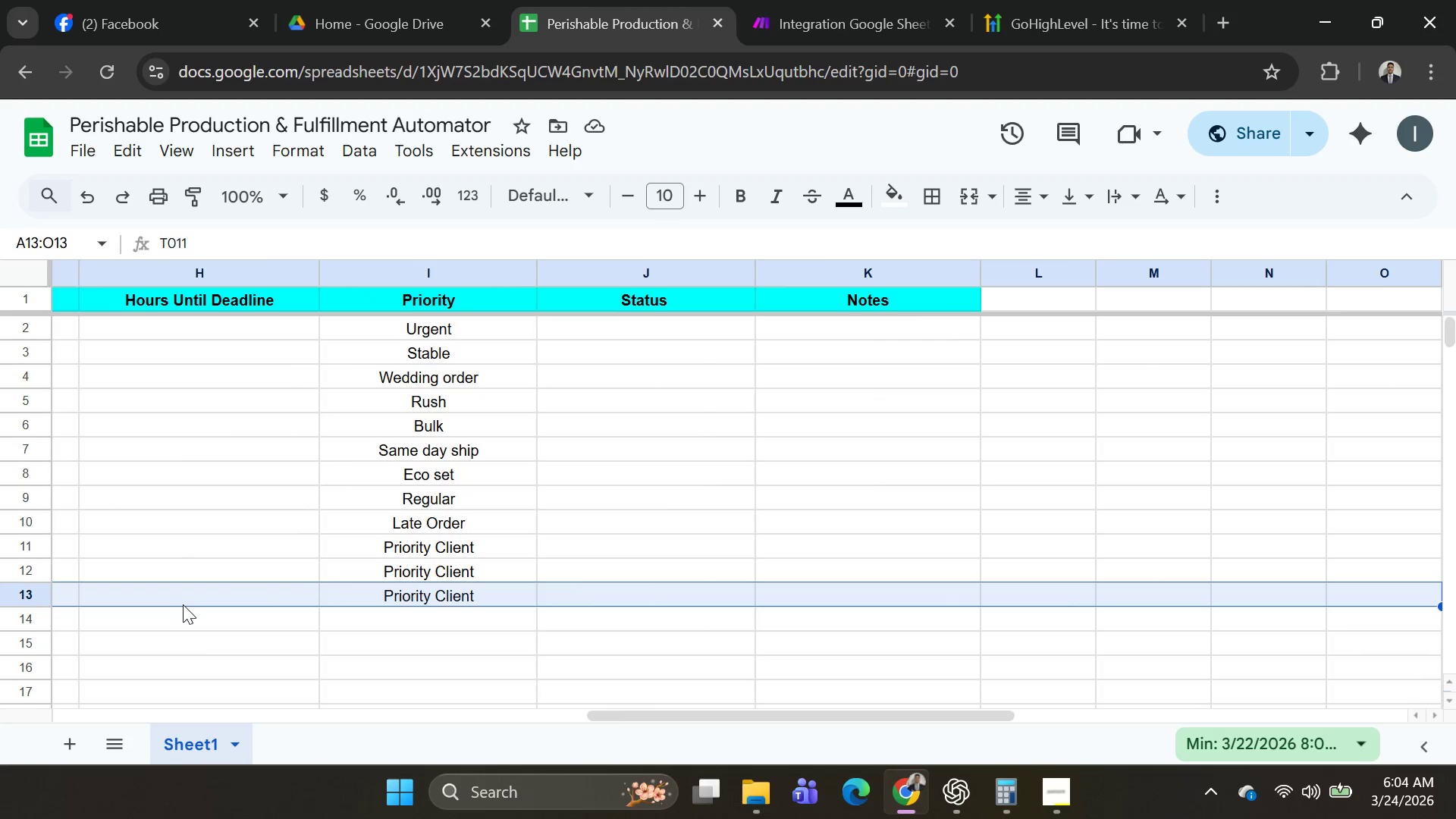 
key(Shift+ArrowRight)
 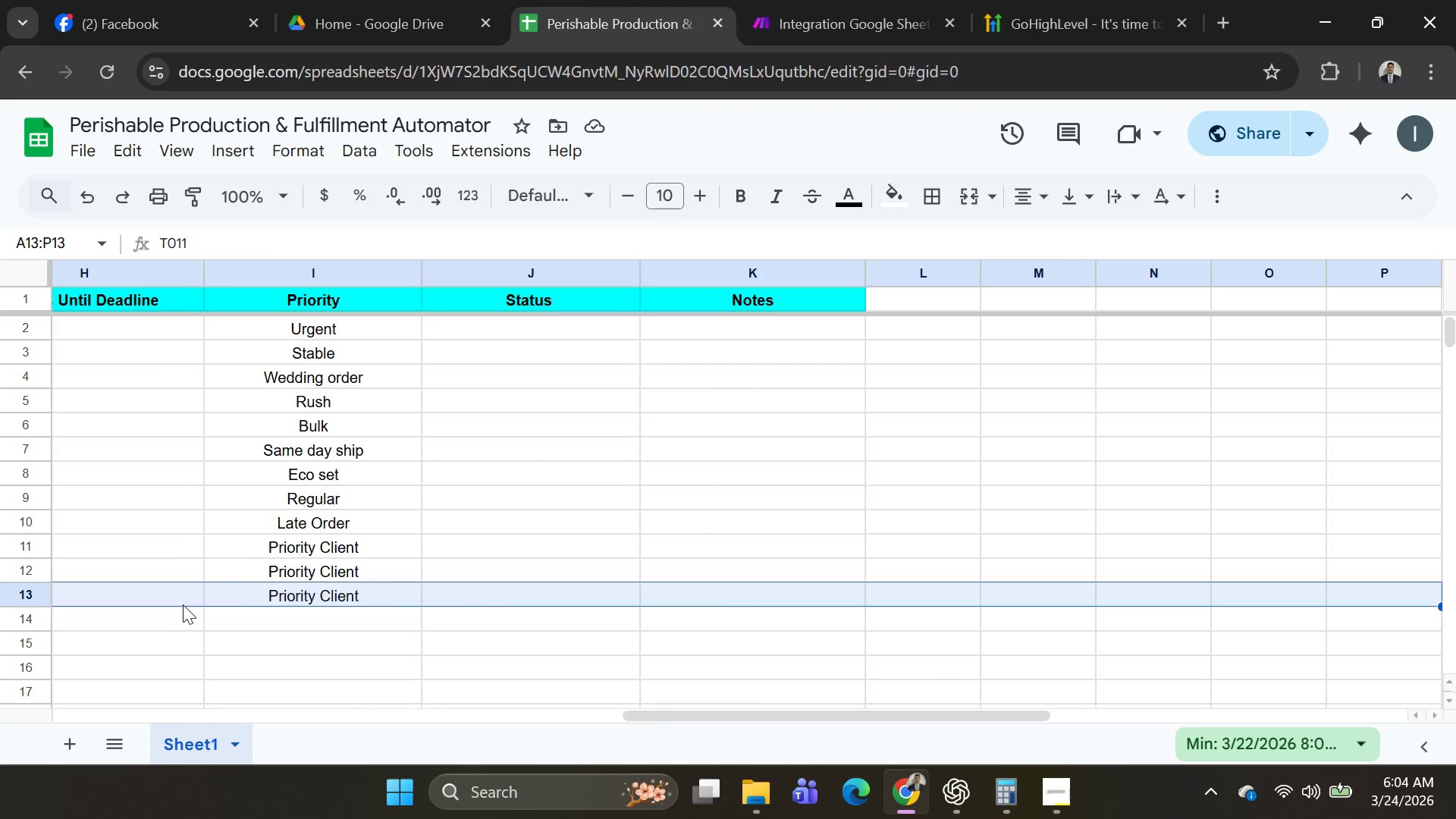 
key(Shift+ArrowRight)
 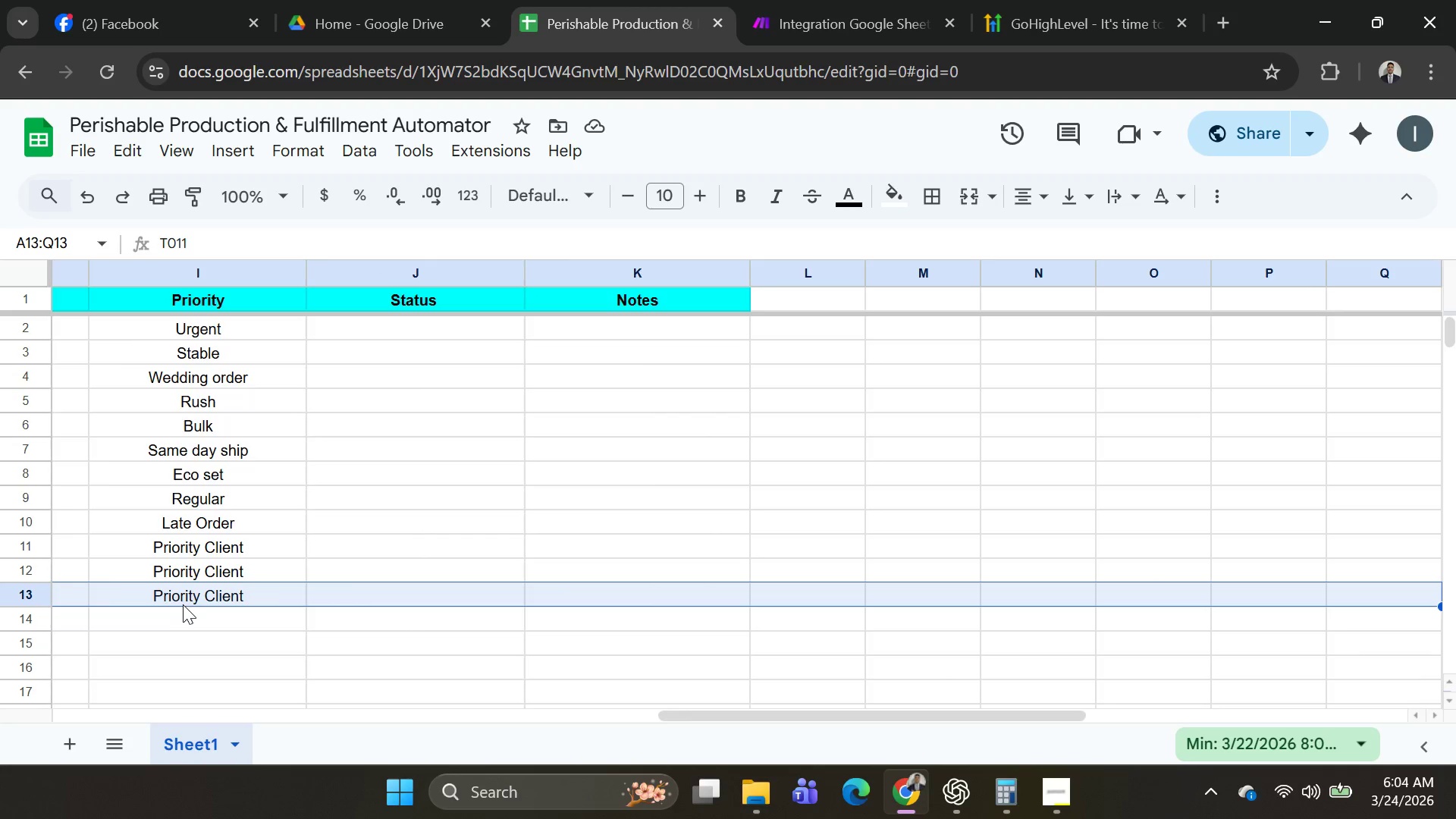 
key(Shift+ArrowRight)
 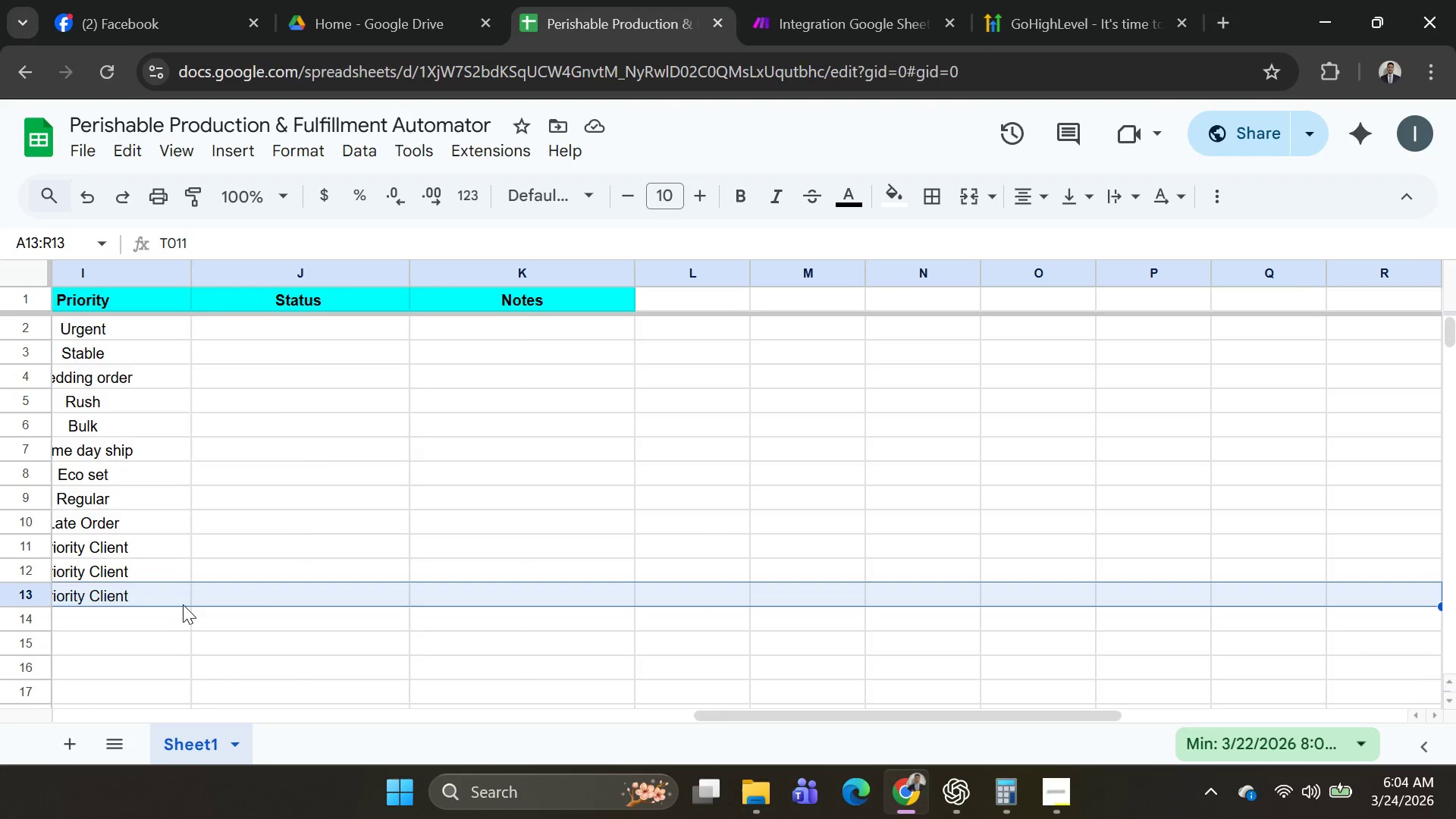 
key(Shift+ArrowRight)
 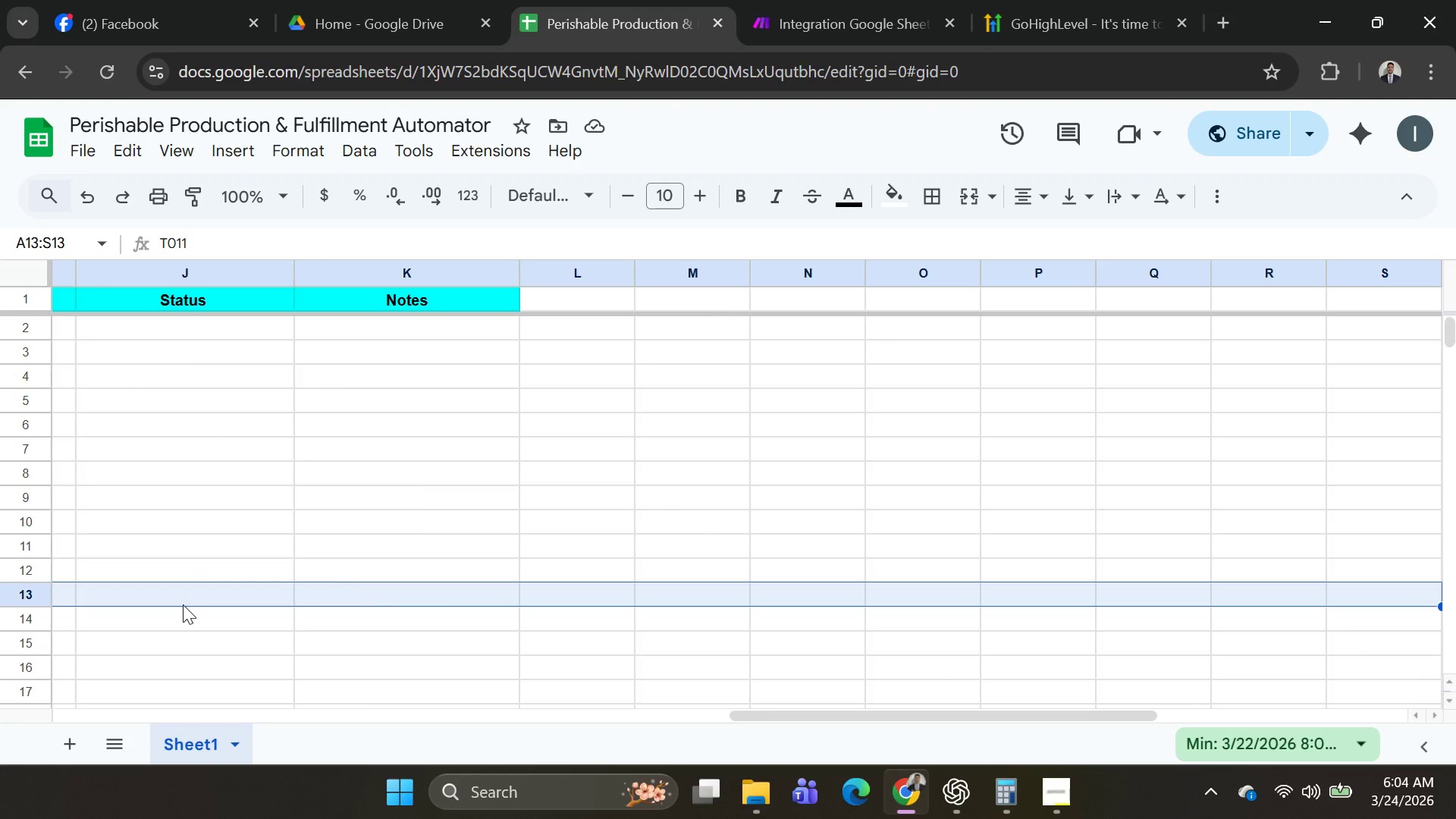 
key(Shift+ArrowRight)
 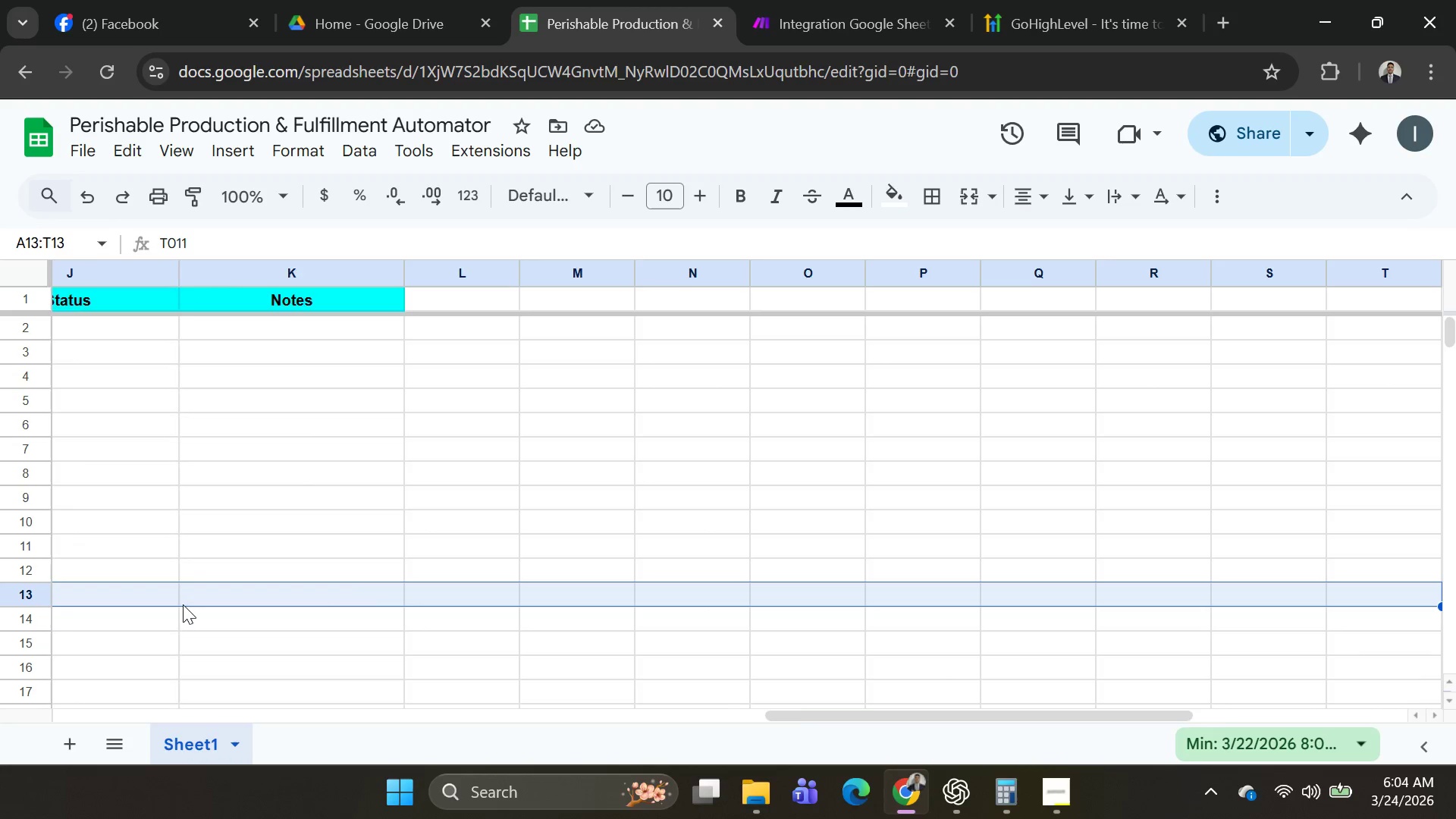 
key(Shift+ArrowRight)
 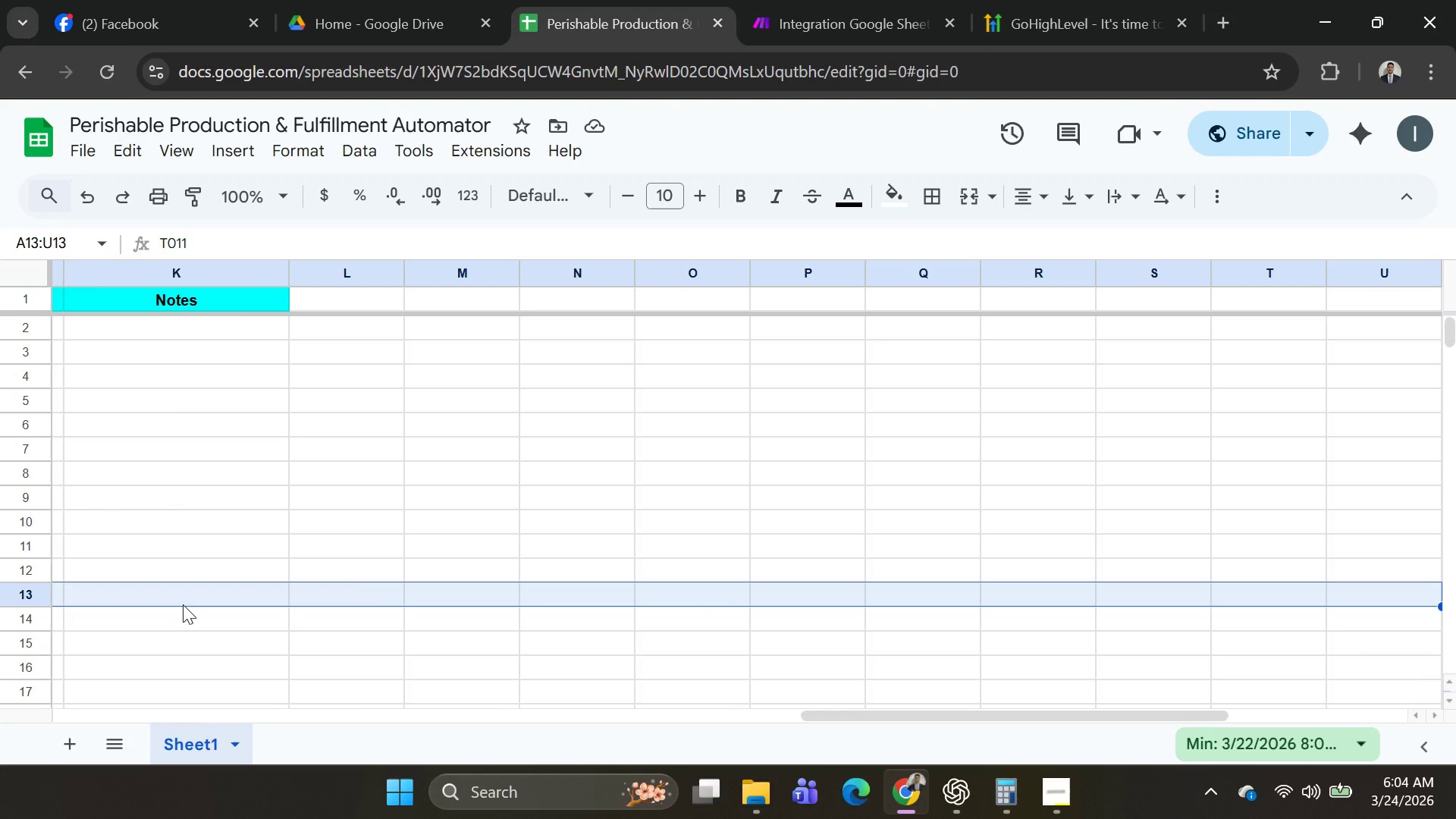 
key(Shift+ArrowLeft)
 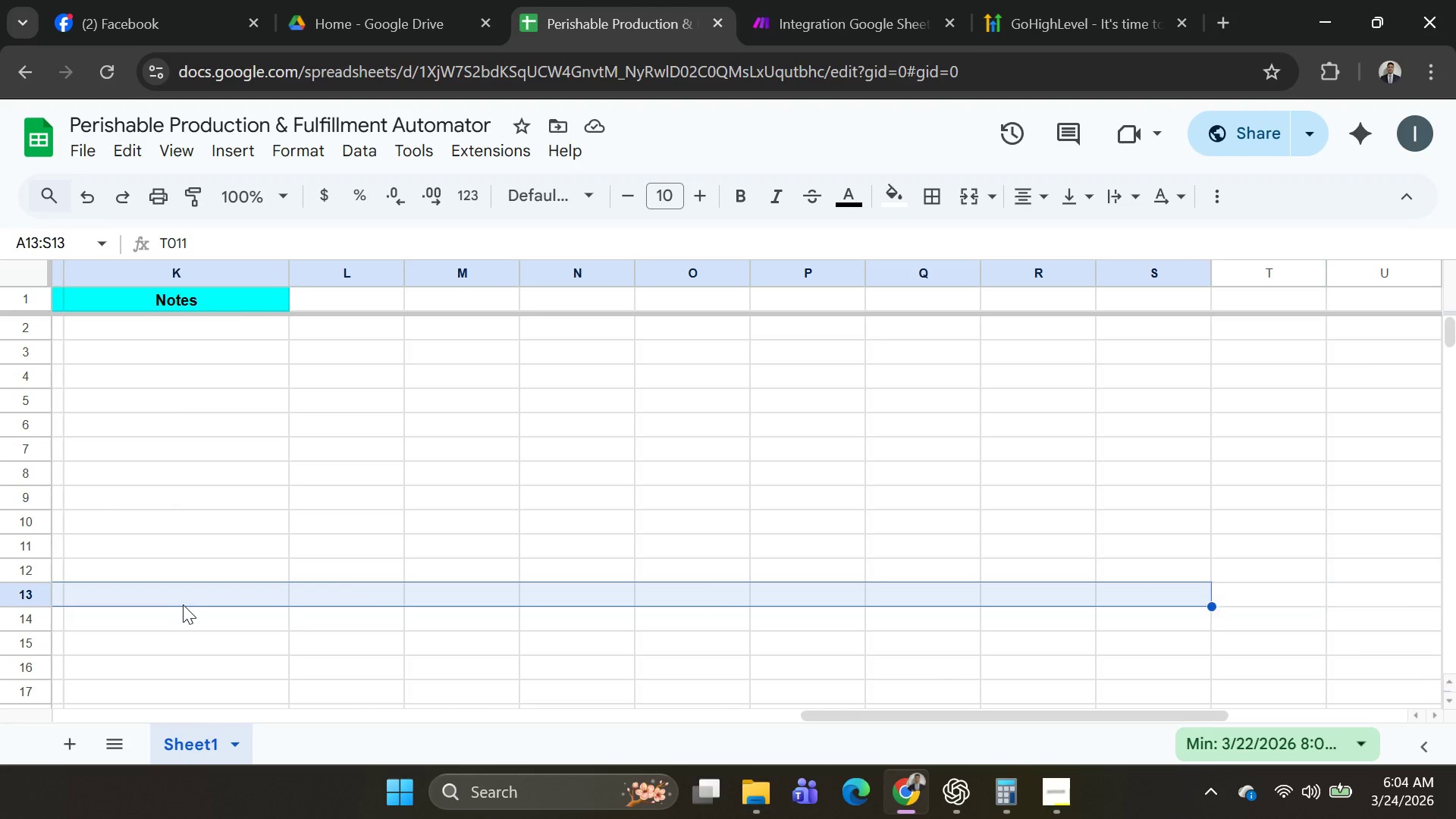 
hold_key(key=ArrowLeft, duration=0.81)
 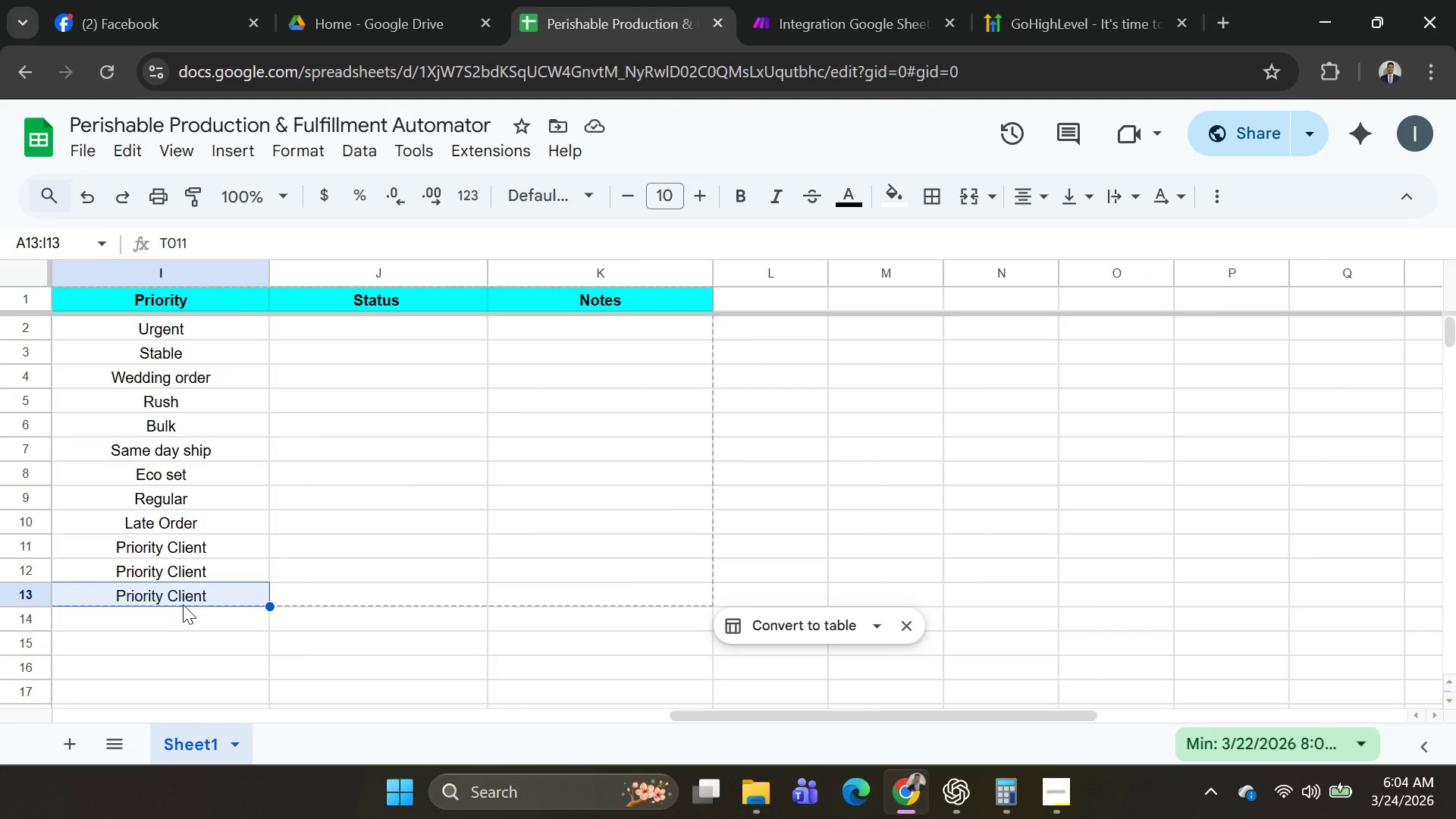 
key(Shift+ArrowRight)
 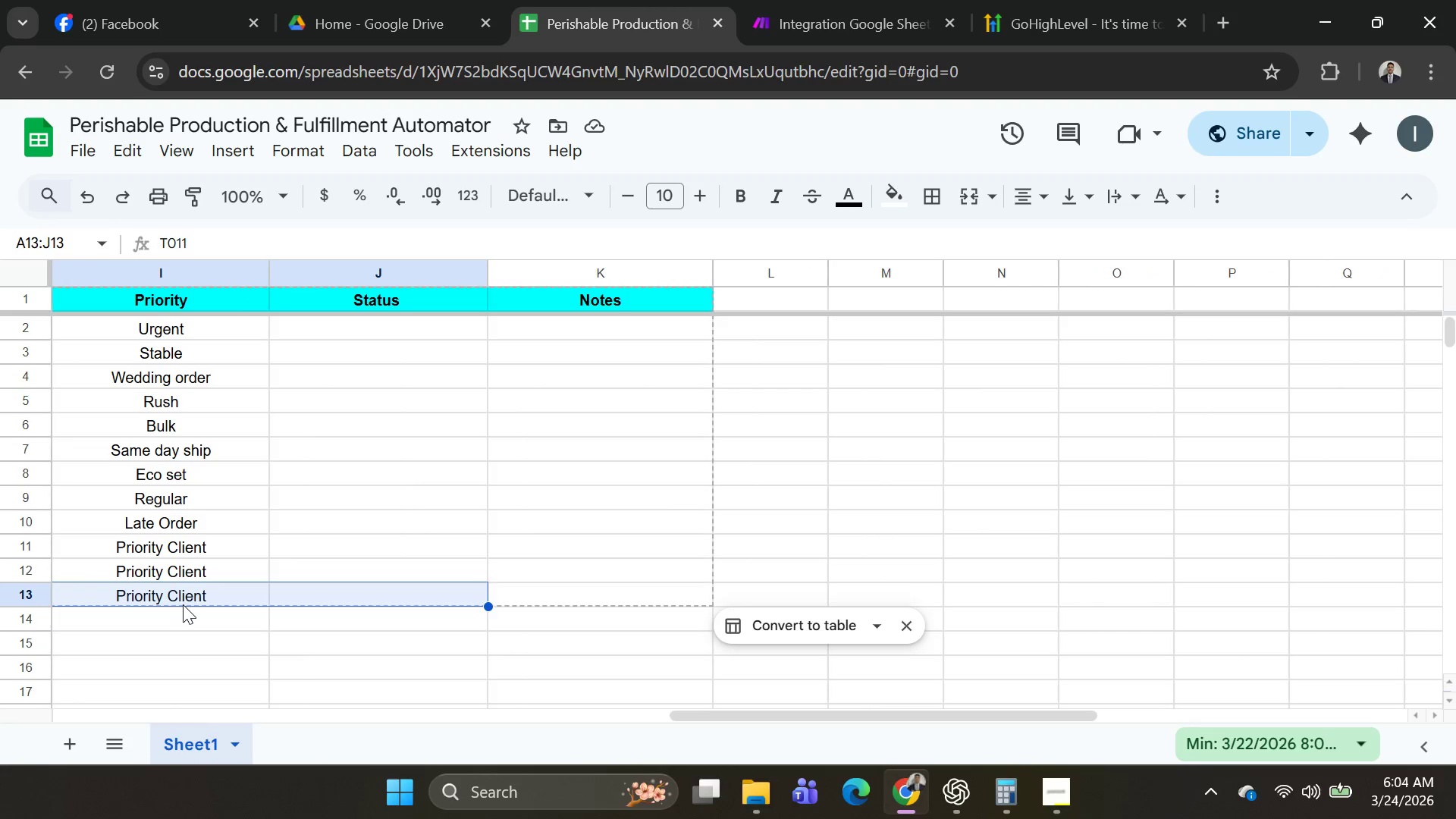 
key(Shift+ArrowRight)
 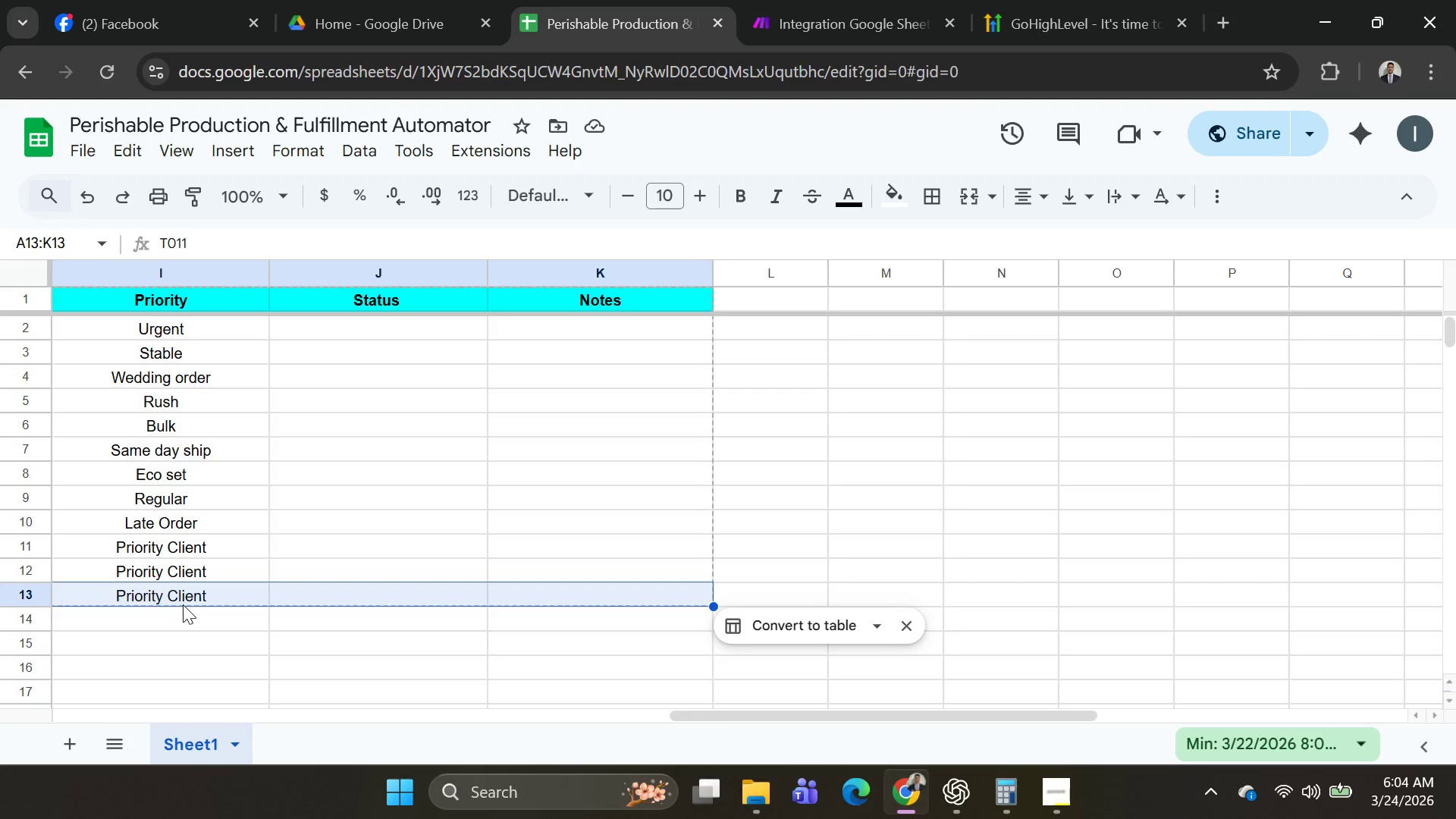 
key(Shift+ArrowRight)
 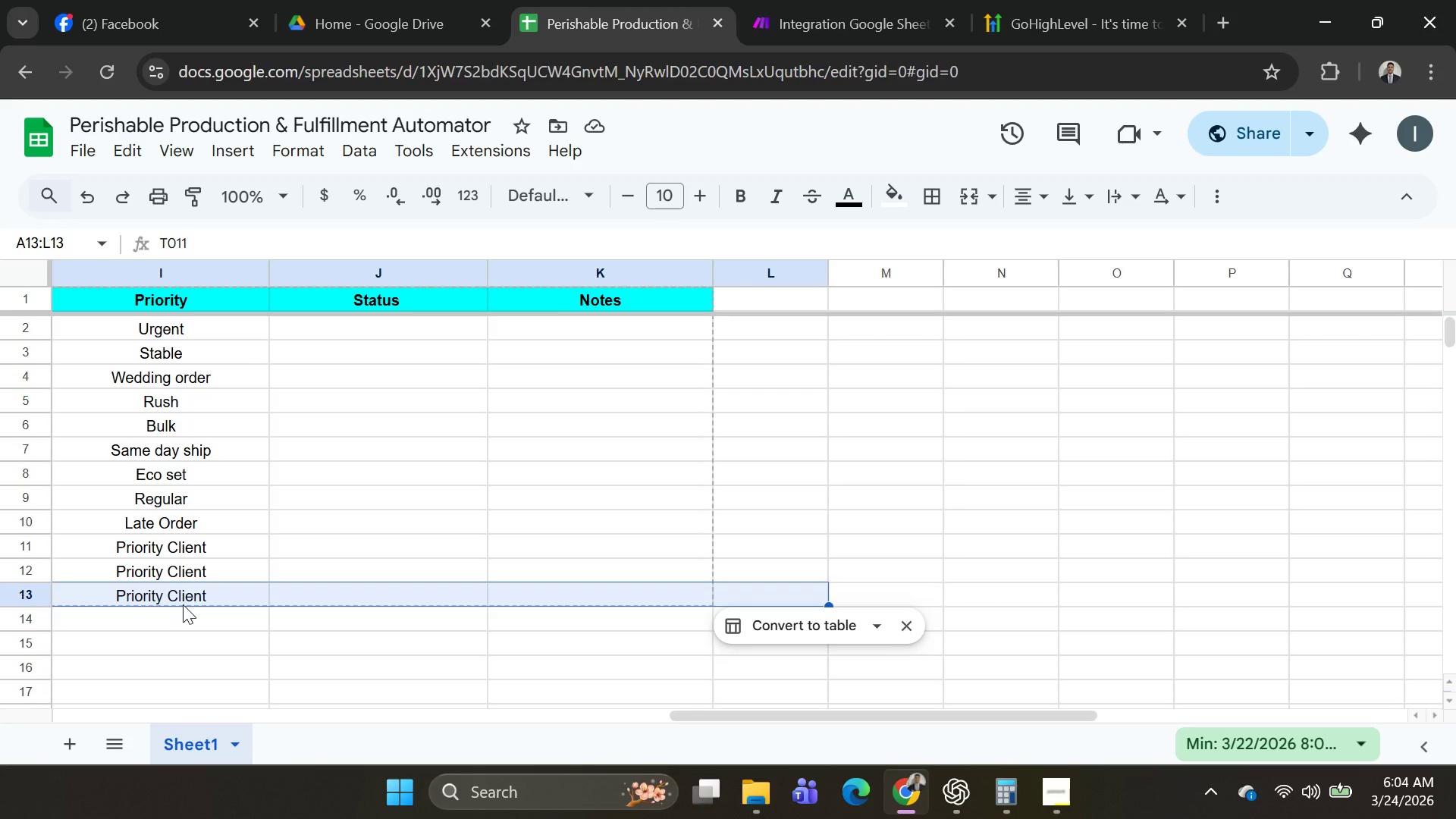 
key(Shift+ArrowLeft)
 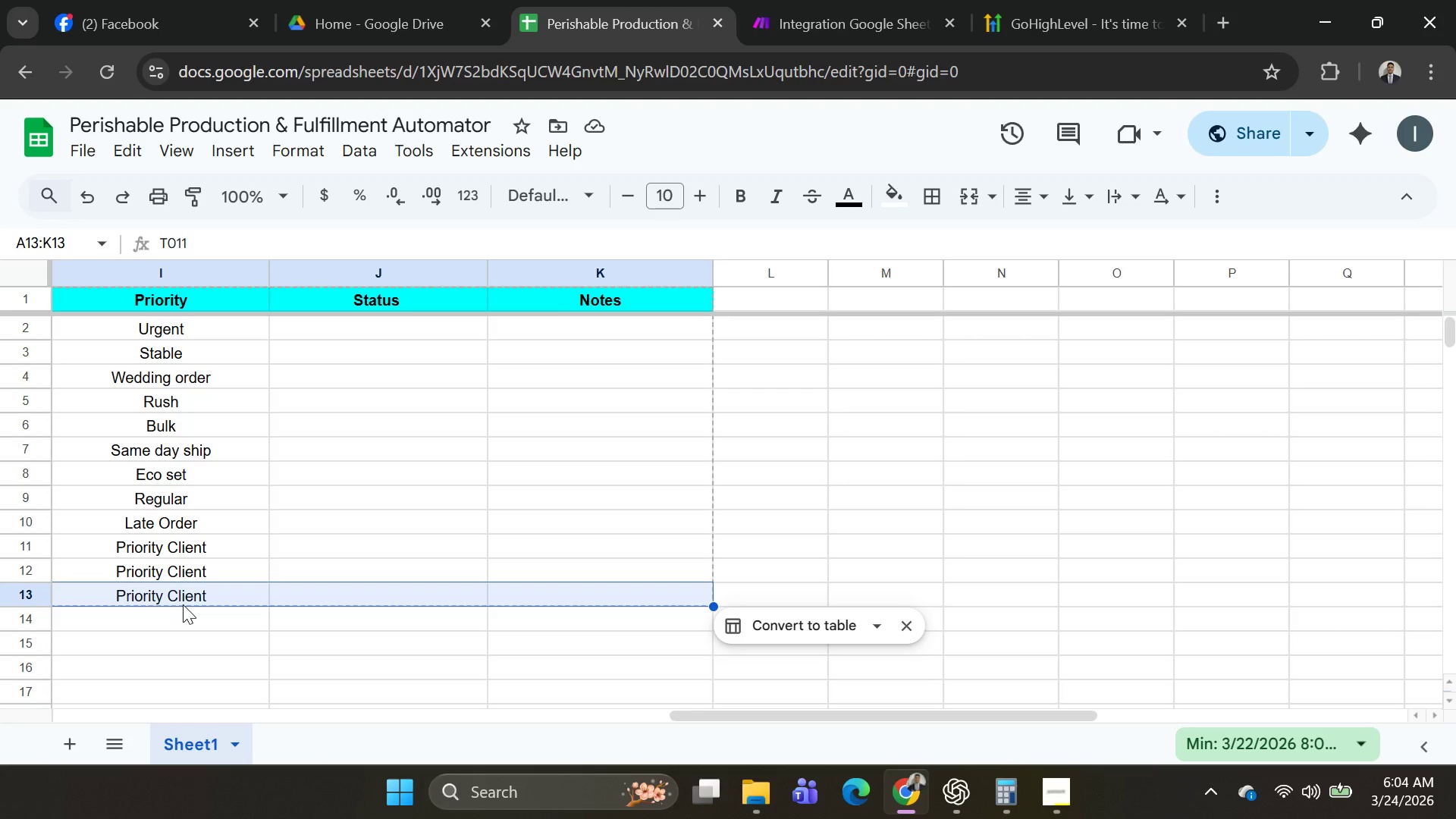 
key(Control+C)
 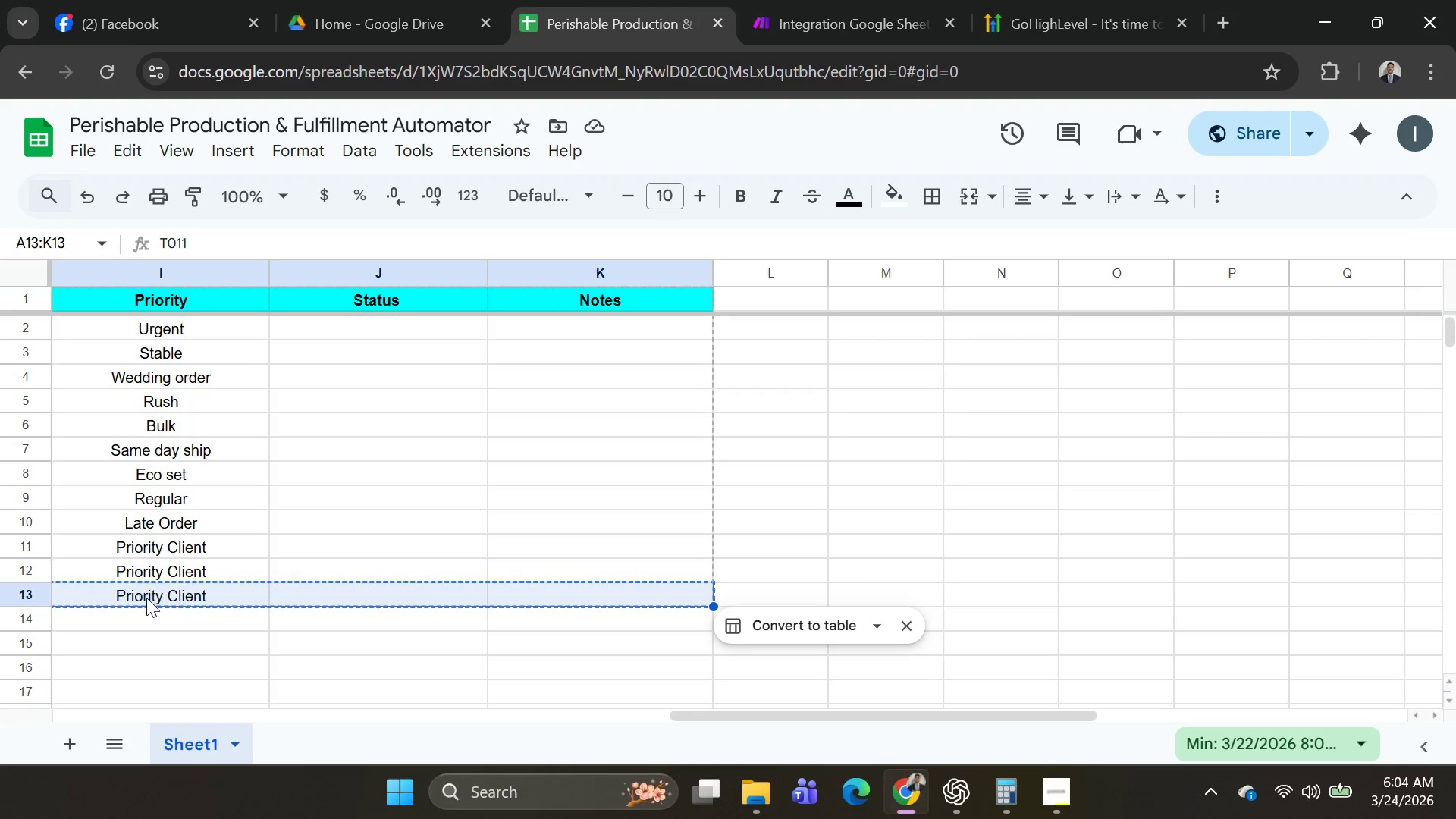 
left_click([146, 628])
 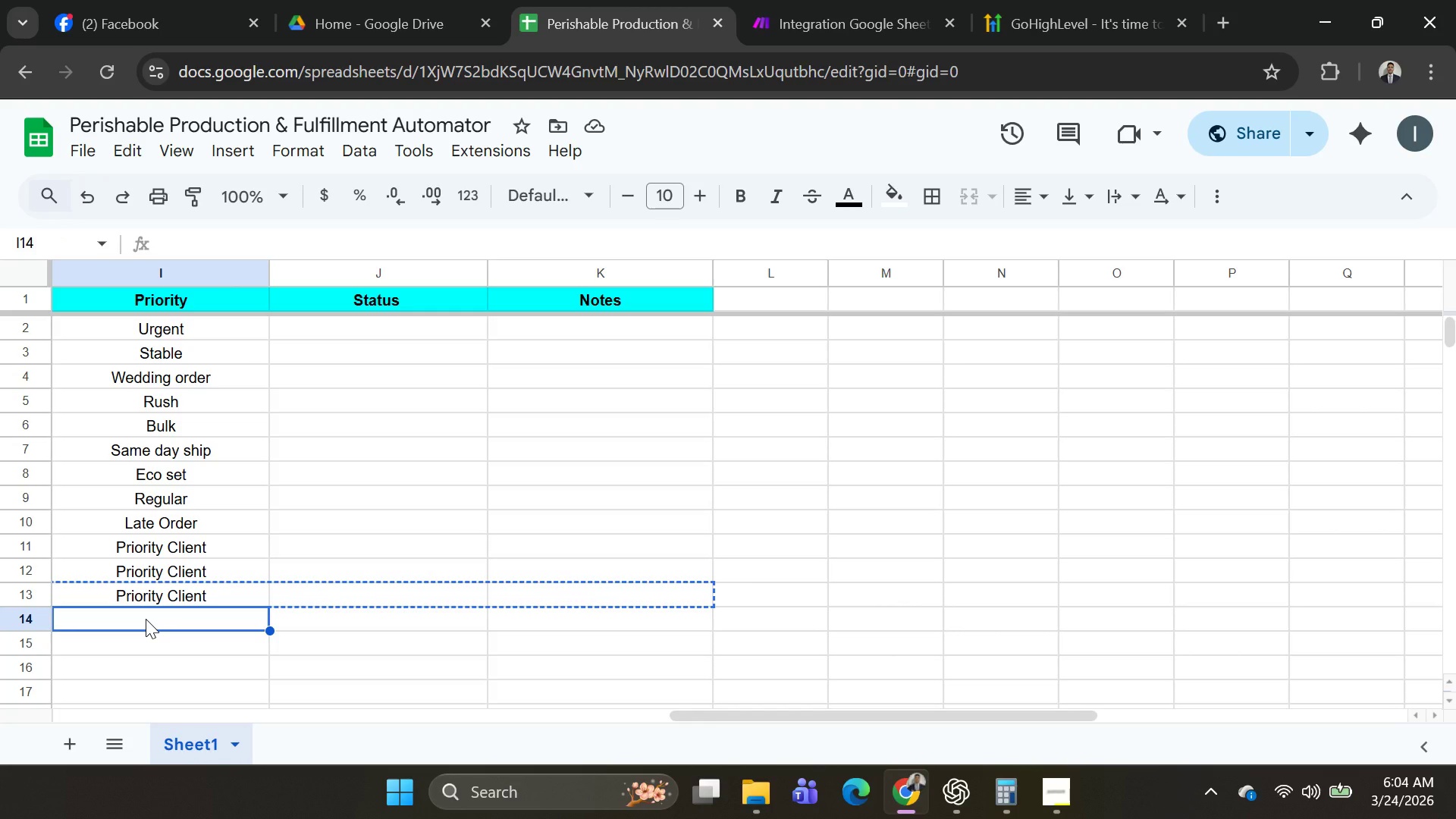 
hold_key(key=ShiftLeft, duration=2.41)
 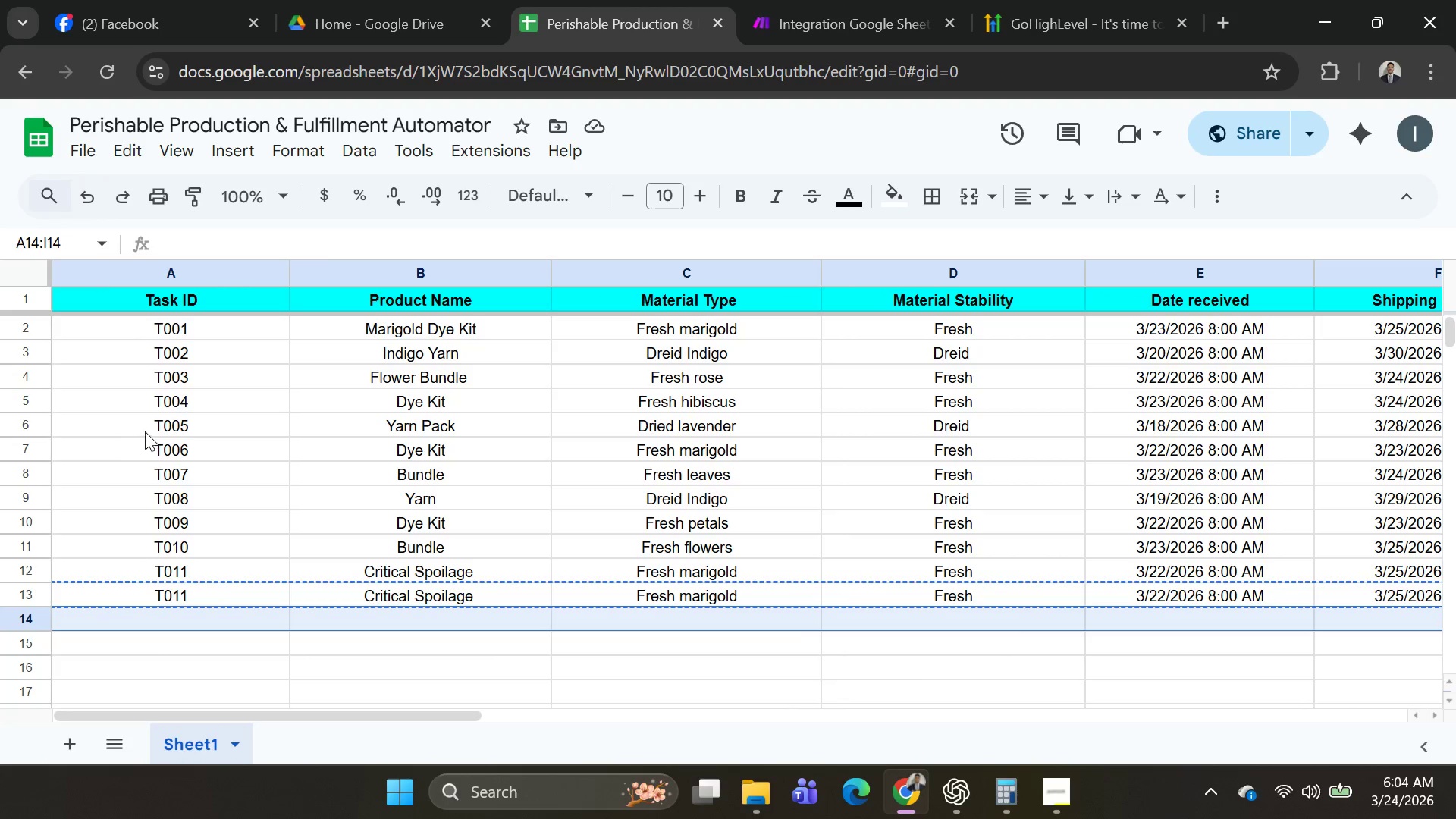 
hold_key(key=ArrowLeft, duration=1.52)
 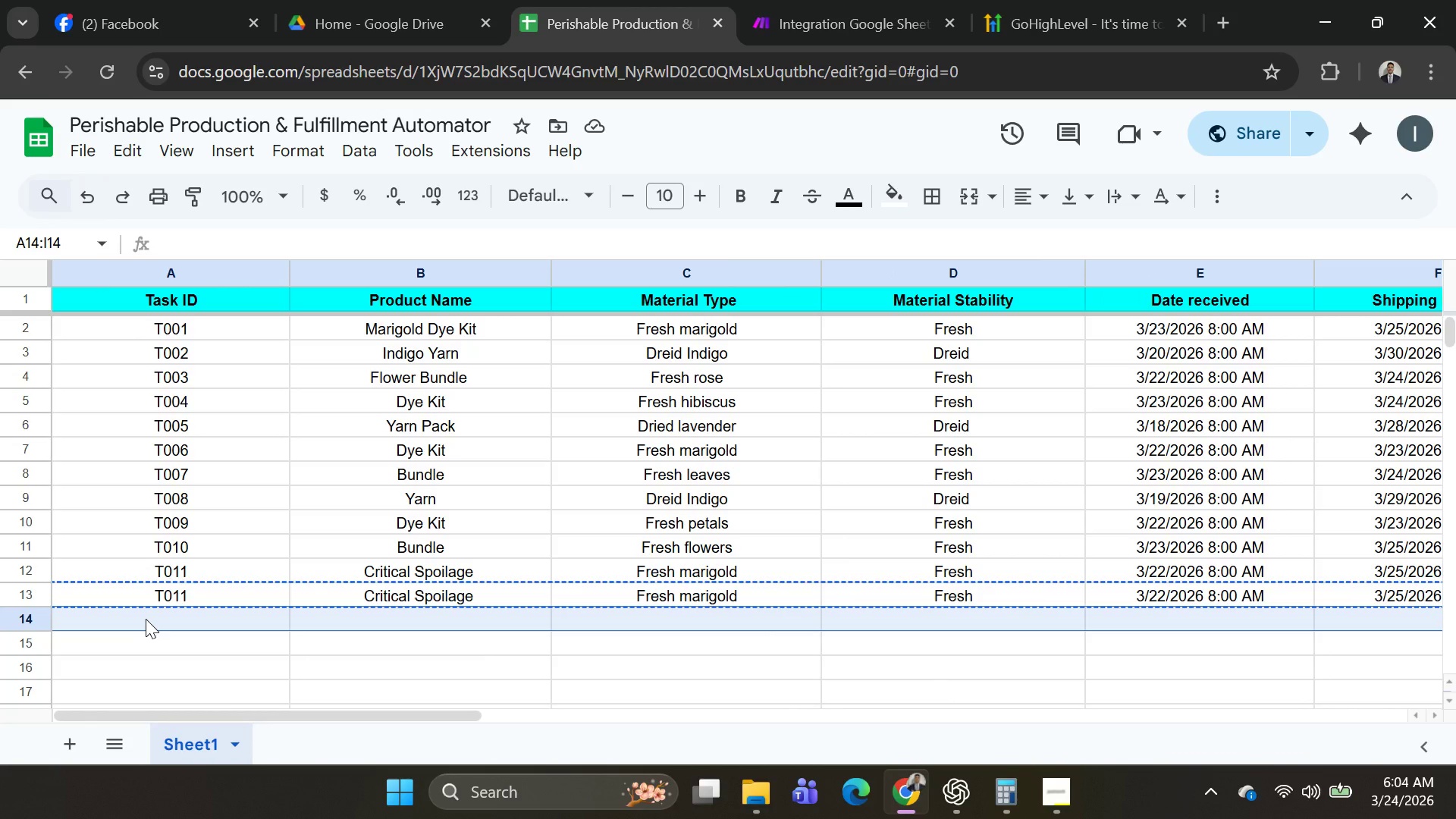 
hold_key(key=ArrowLeft, duration=0.39)
 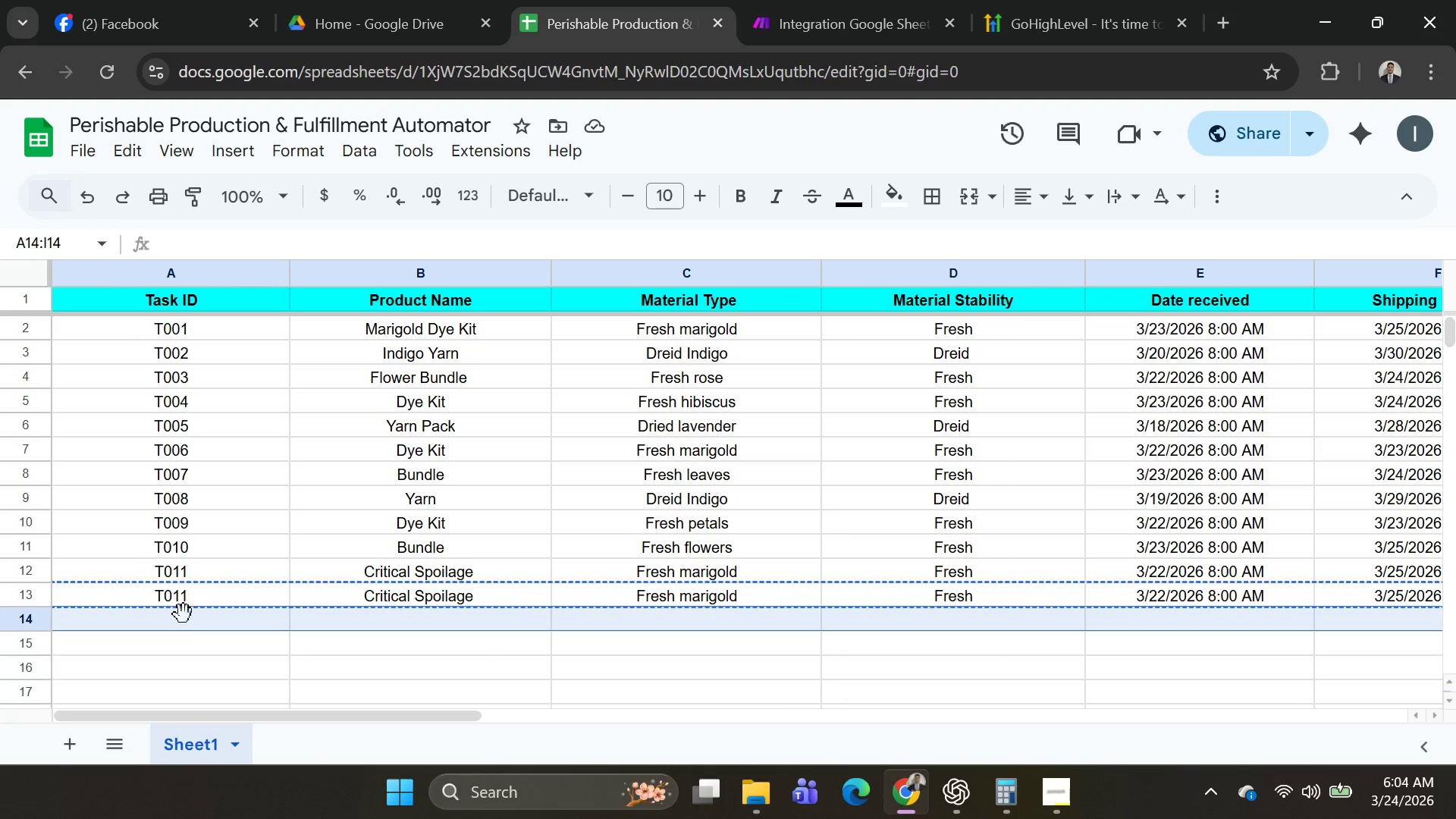 
left_click([184, 617])
 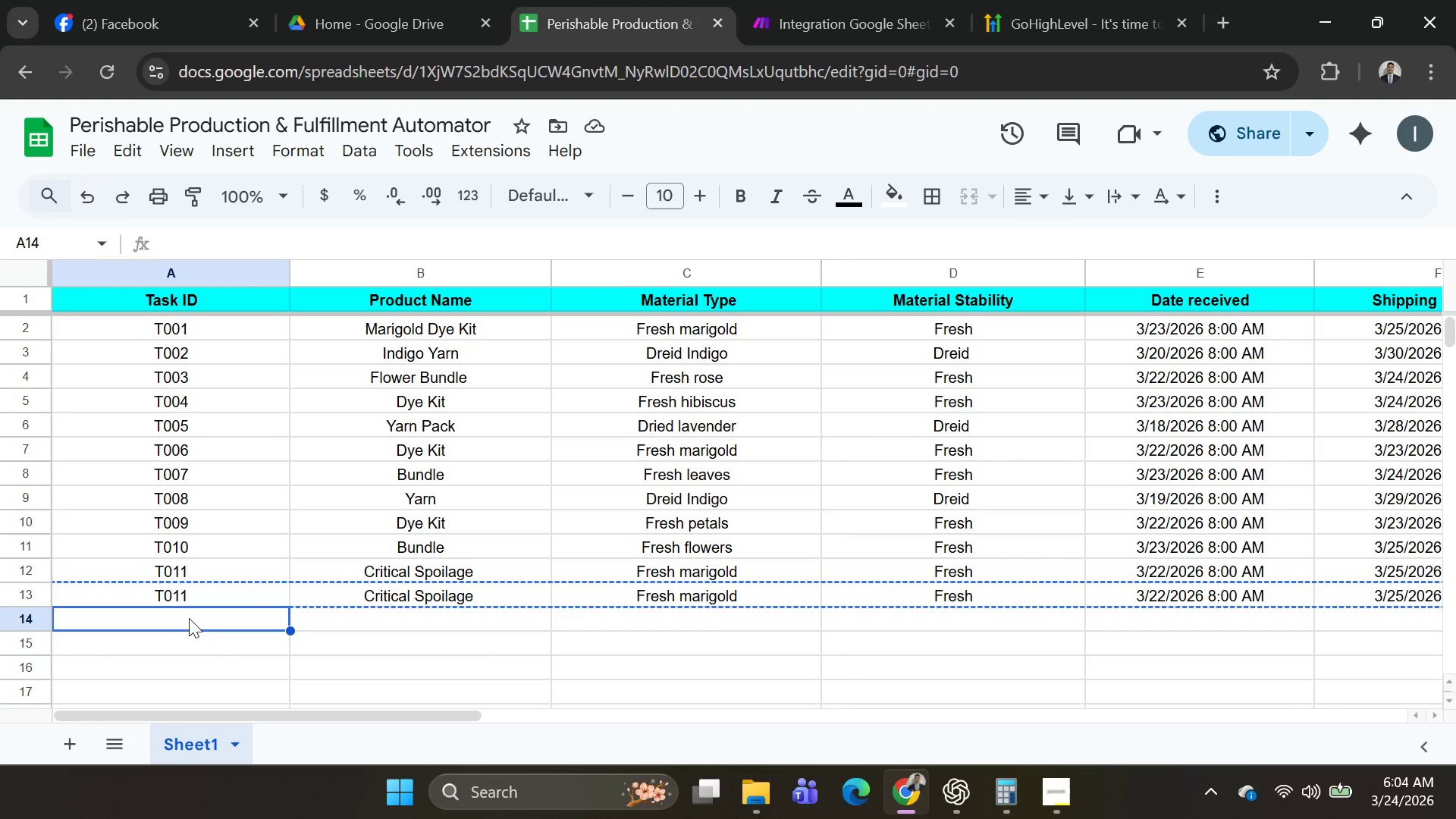 
key(Control+V)
 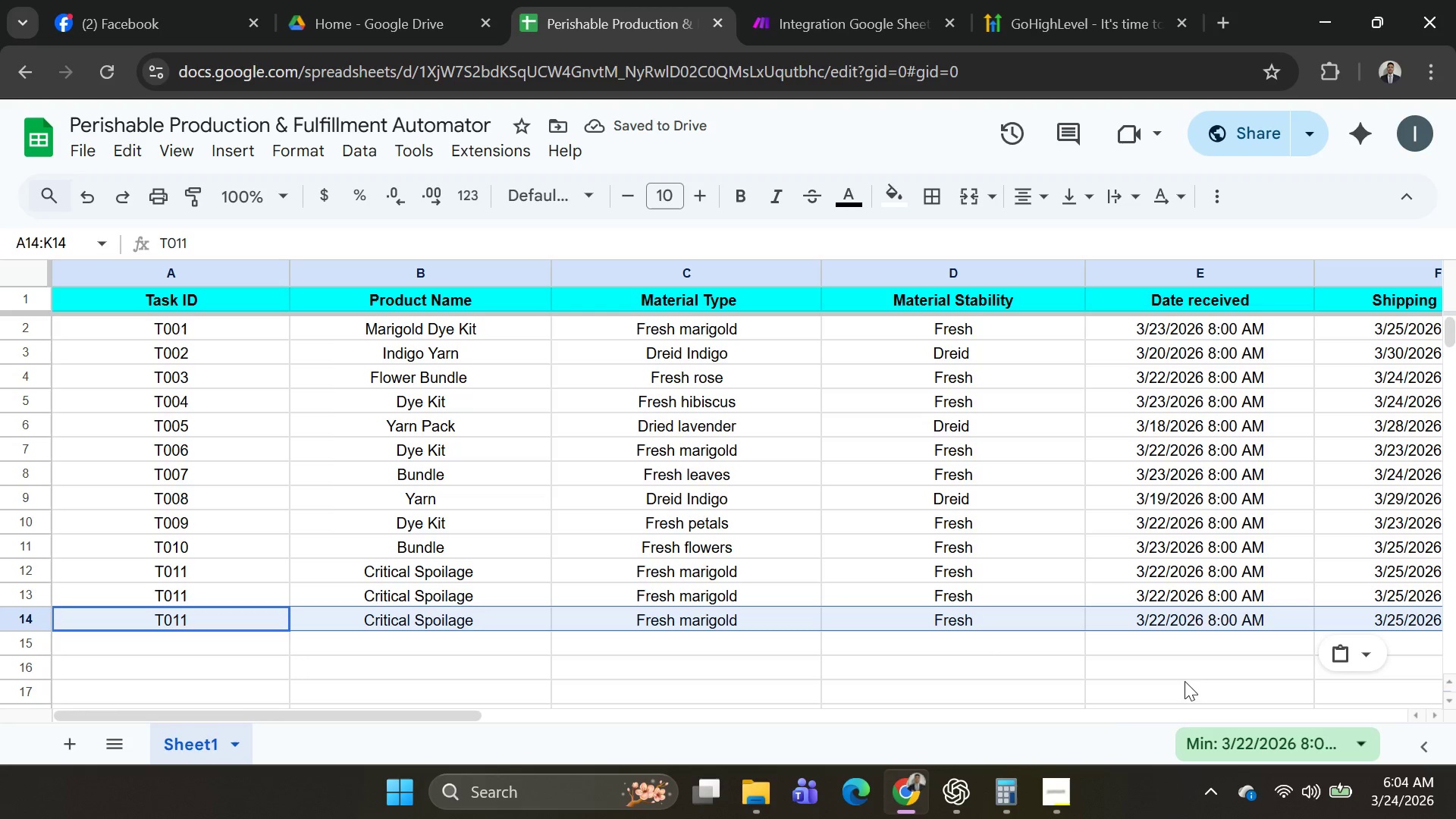 
left_click_drag(start_coordinate=[417, 714], to_coordinate=[535, 713])
 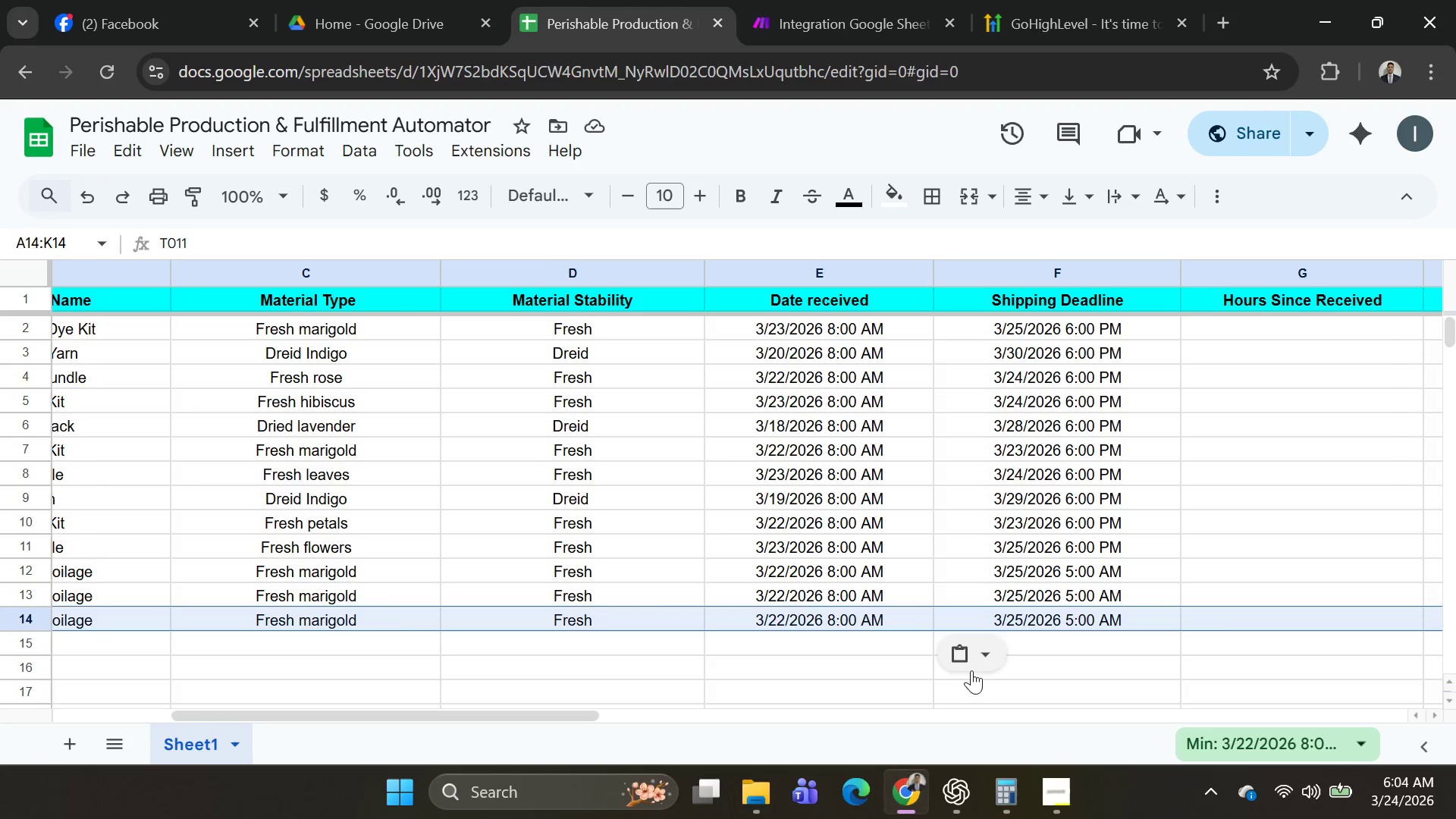 
wait(6.16)
 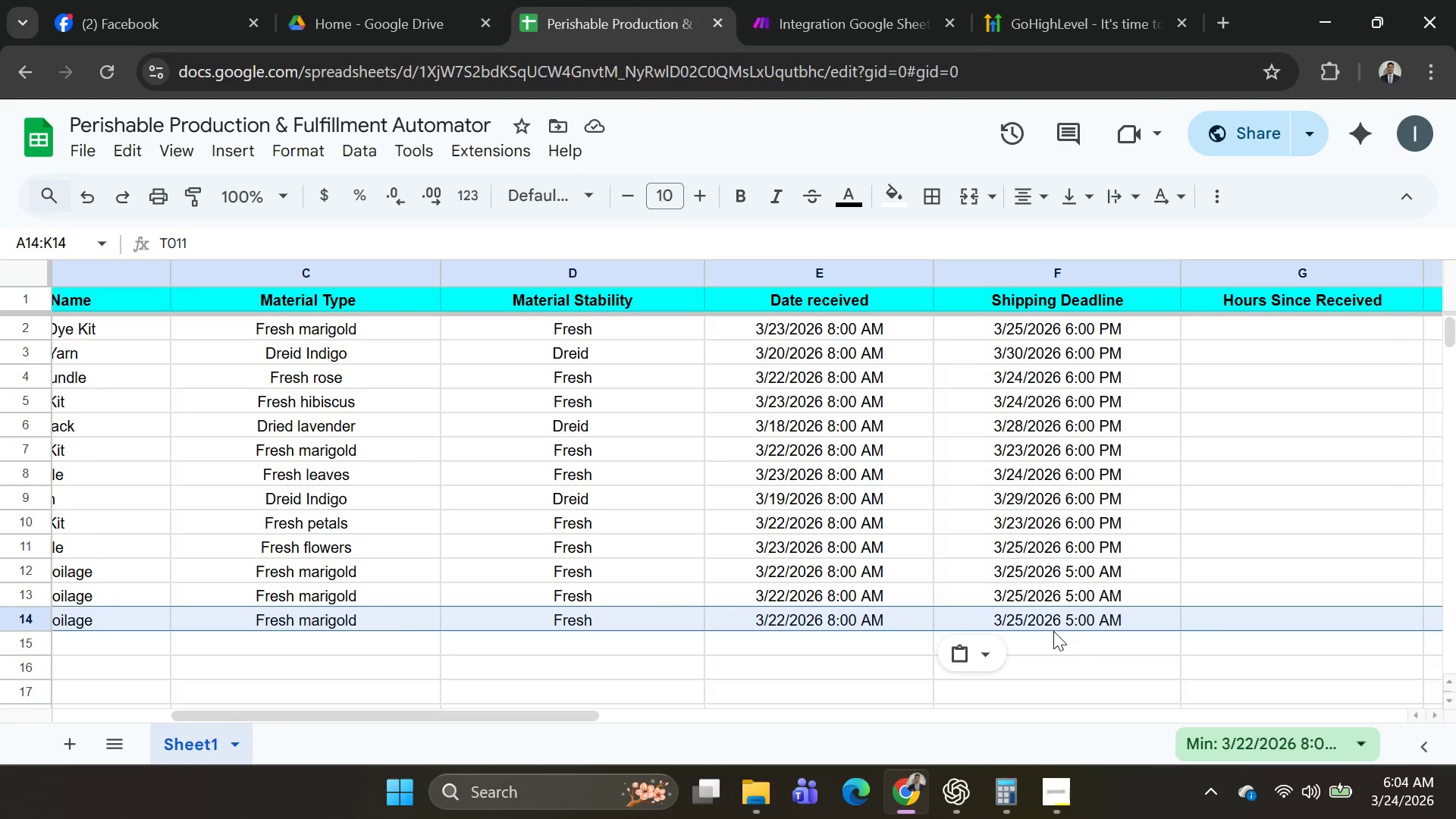 
mouse_move([999, 662])
 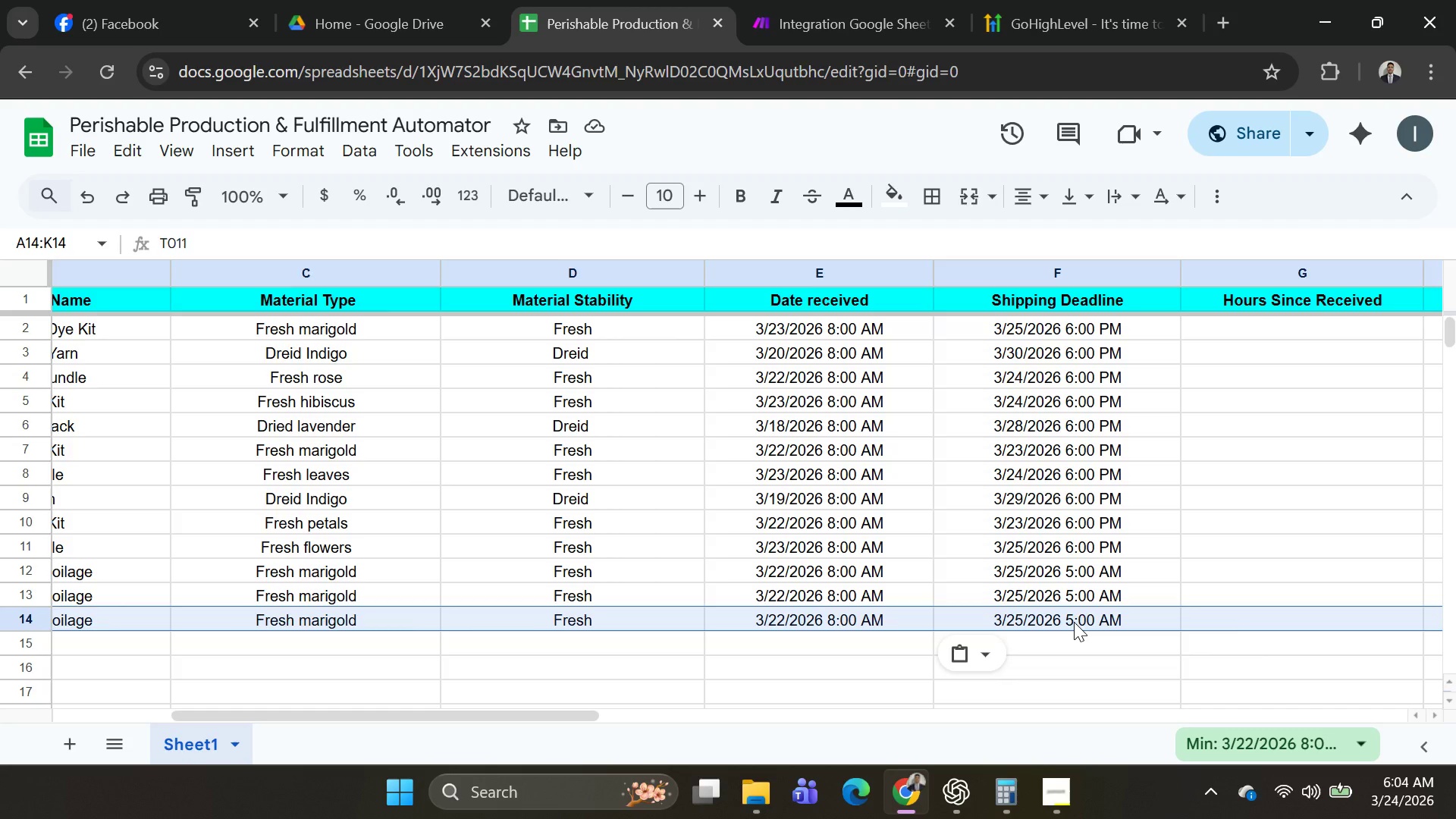 
left_click([1074, 622])
 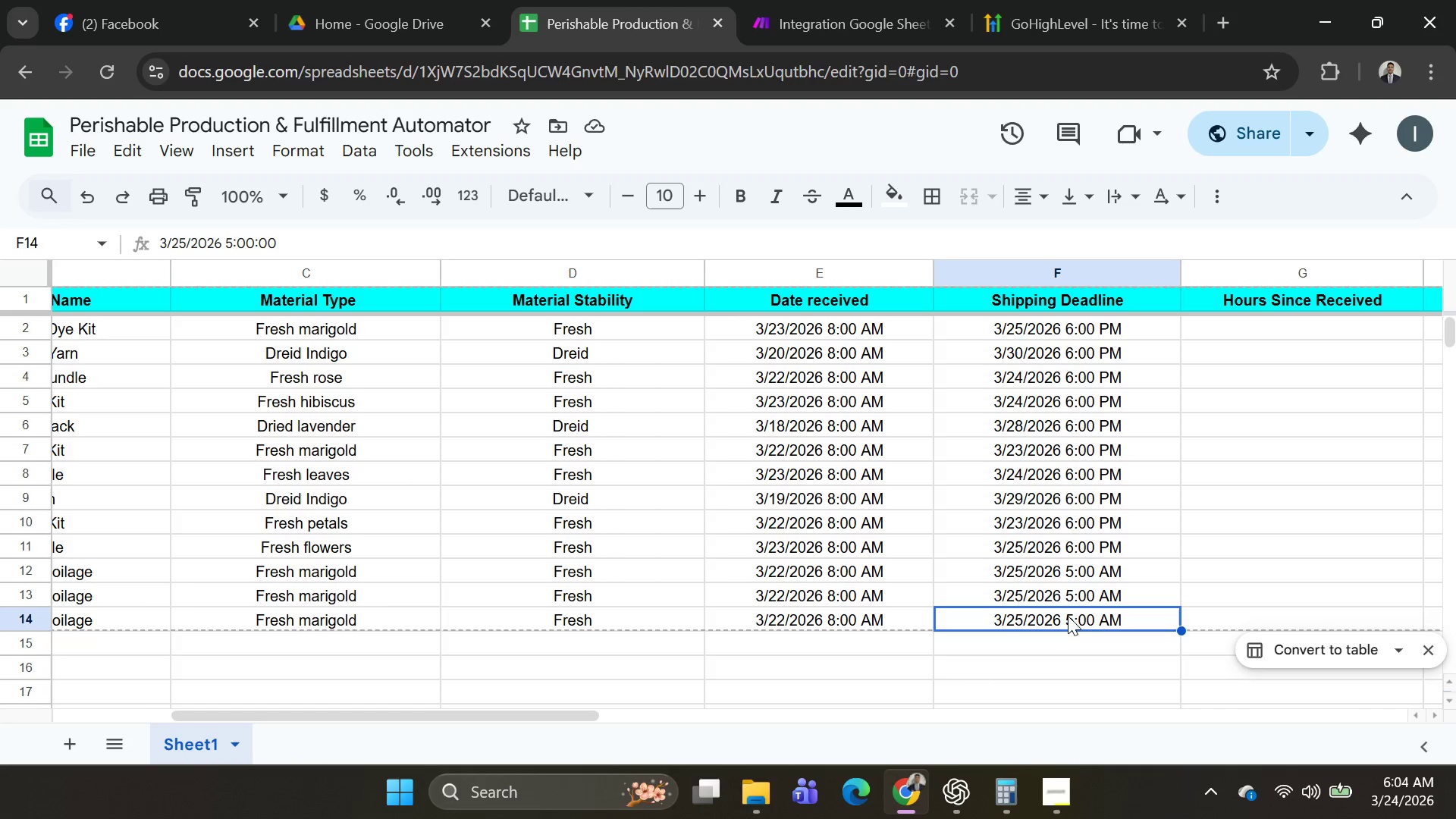 
double_click([1068, 616])
 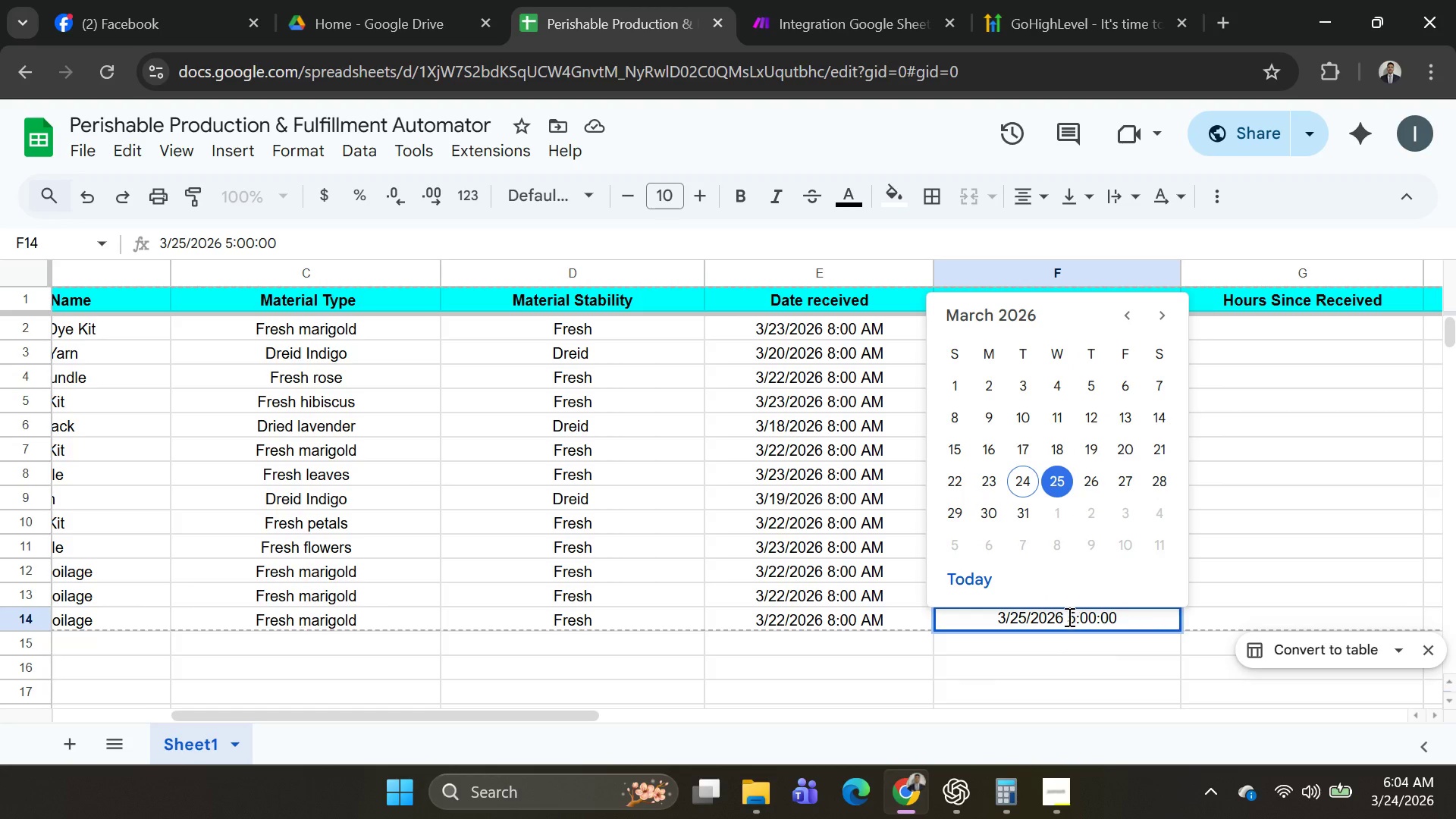 
left_click([1068, 617])
 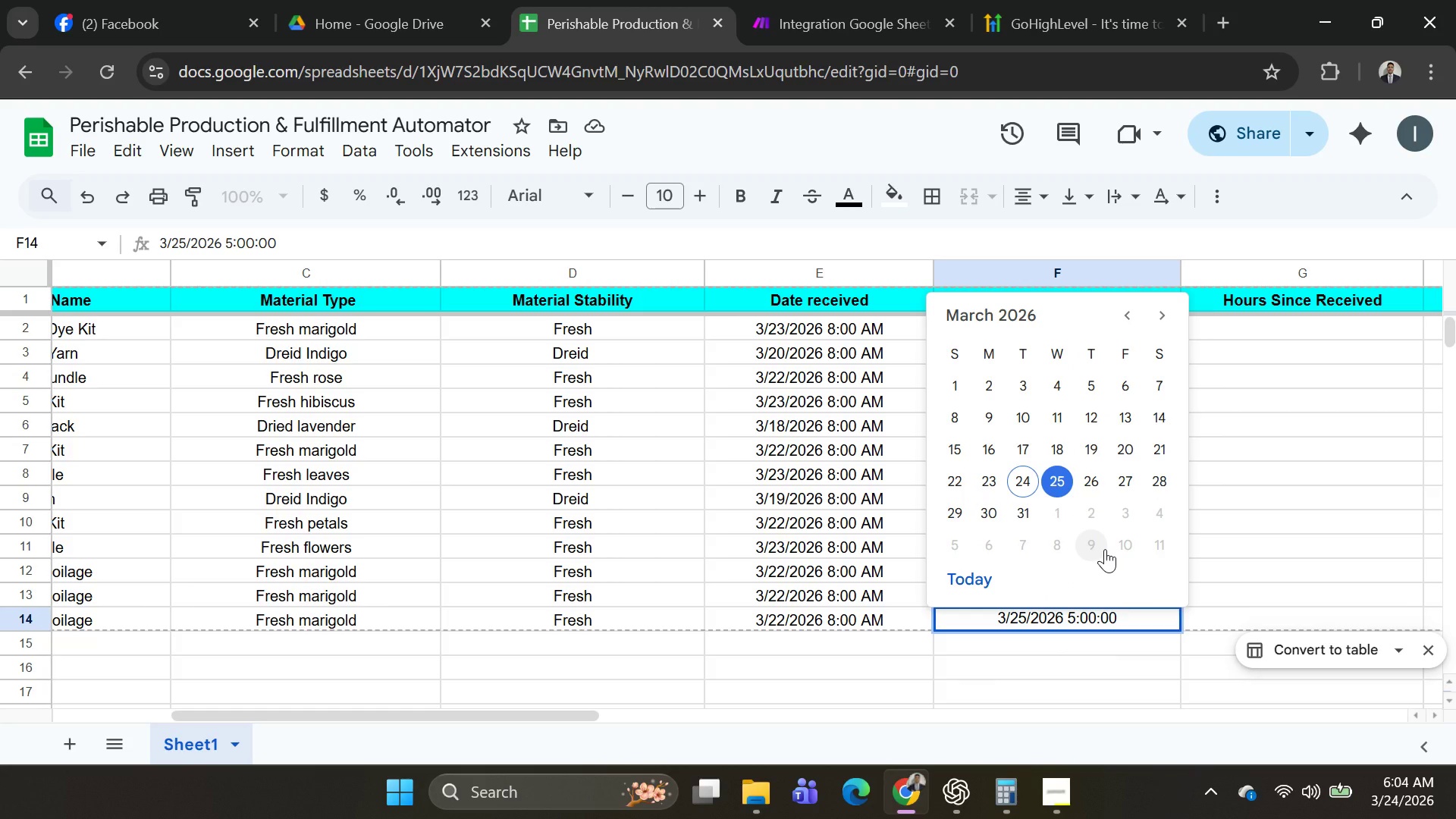 
key(ArrowRight)
 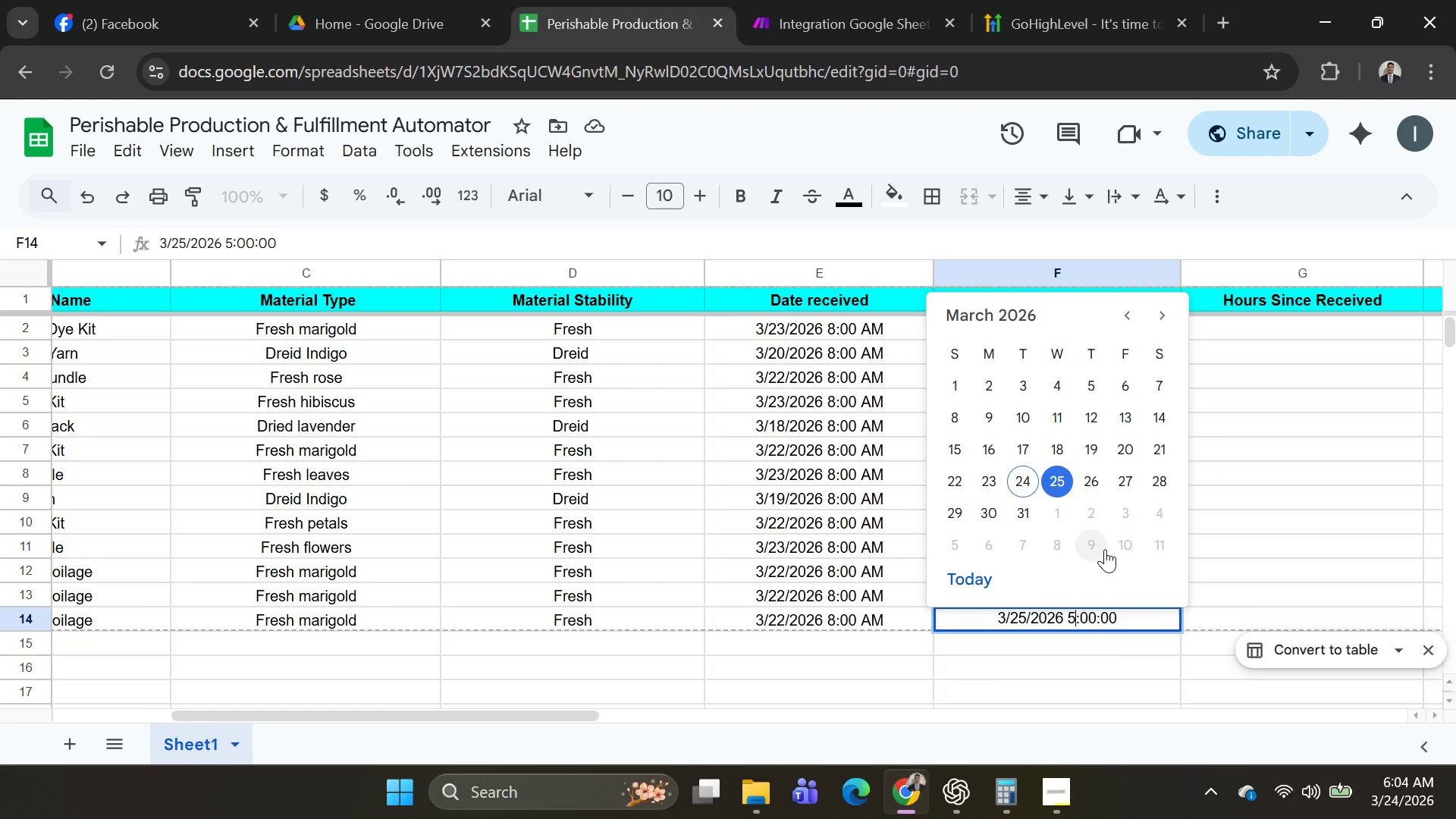 
key(Backspace)
type(17)
 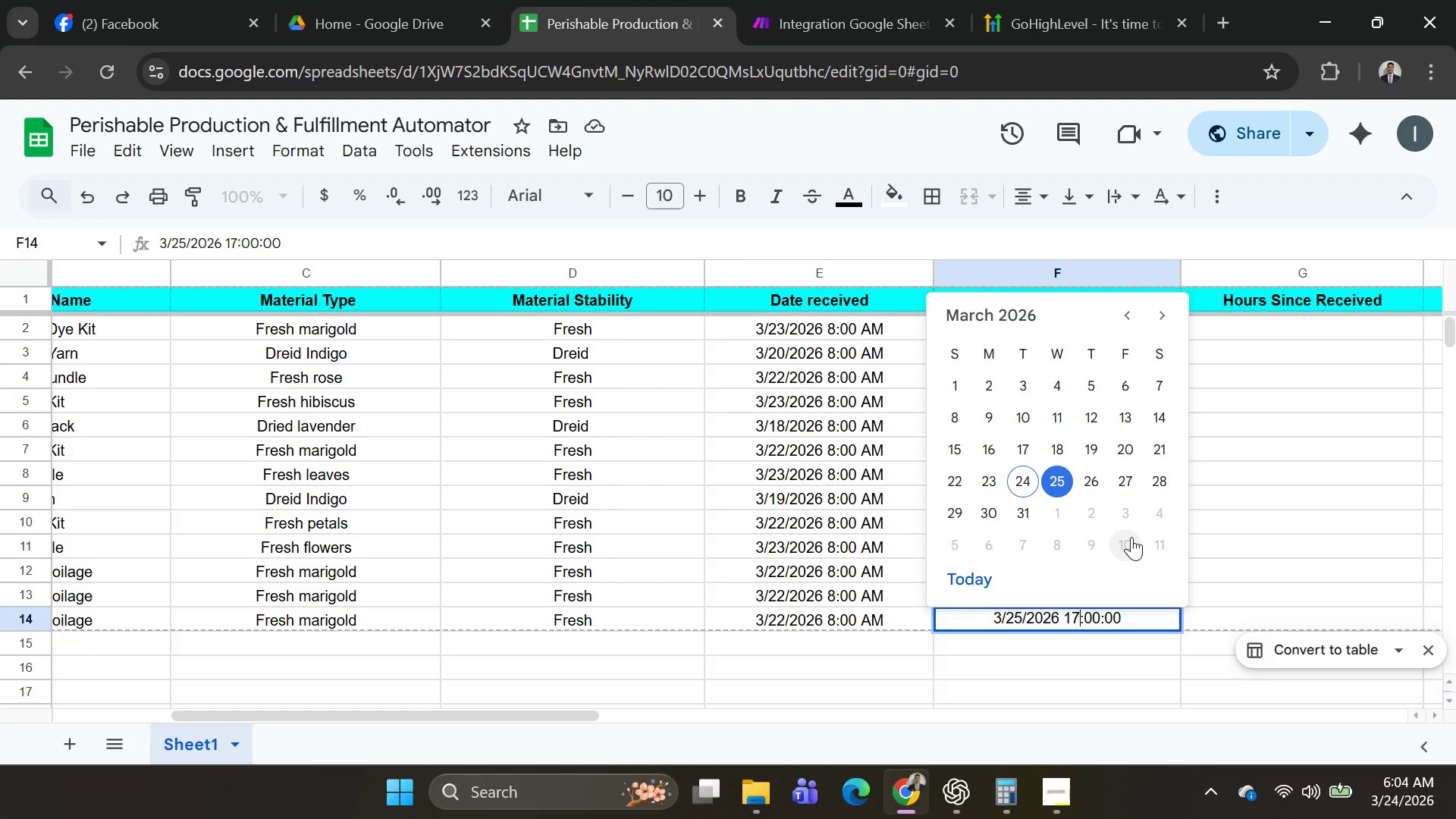 
key(Enter)
 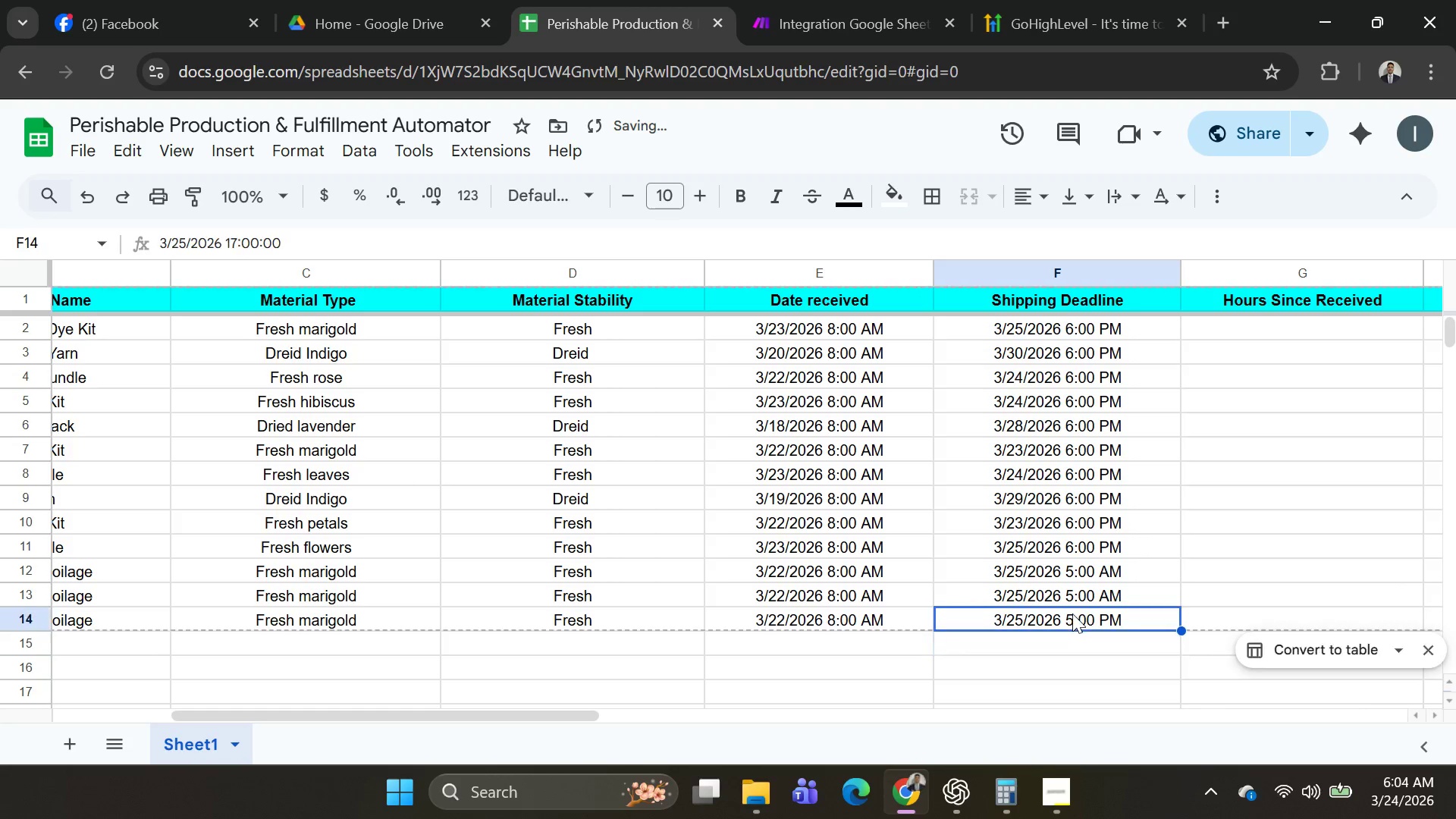 
double_click([1074, 620])
 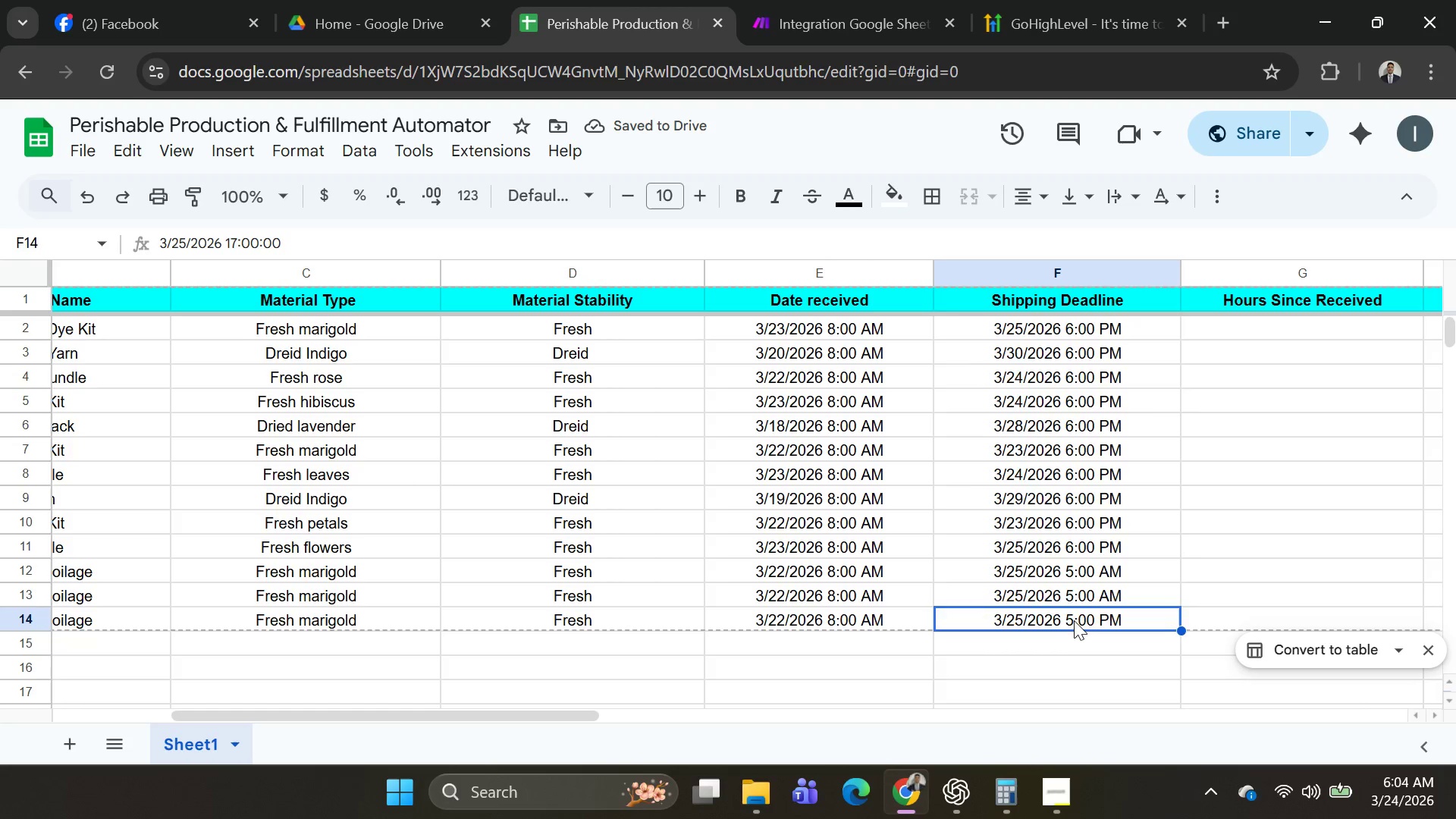 
triple_click([1074, 620])
 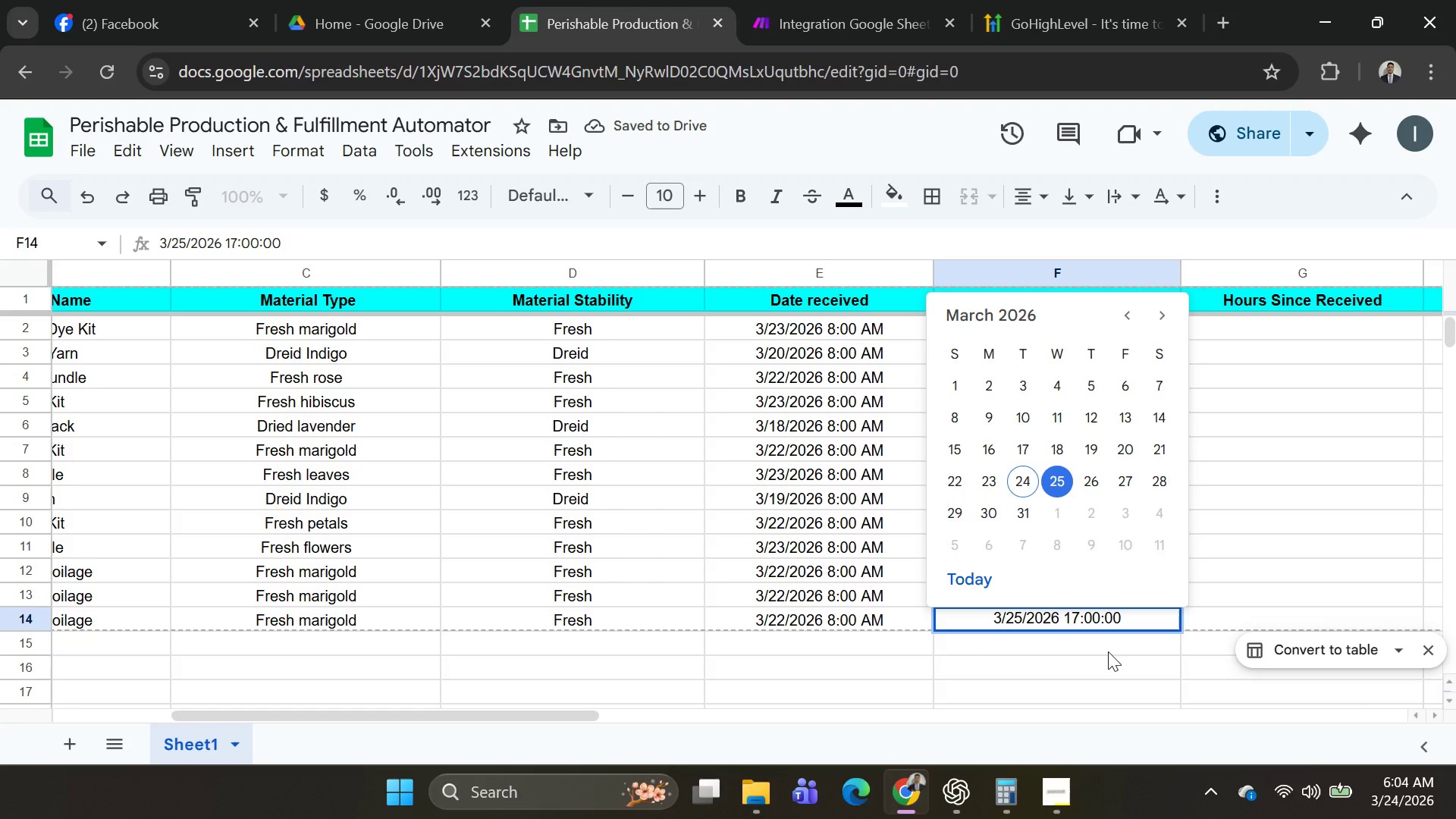 
key(Enter)
 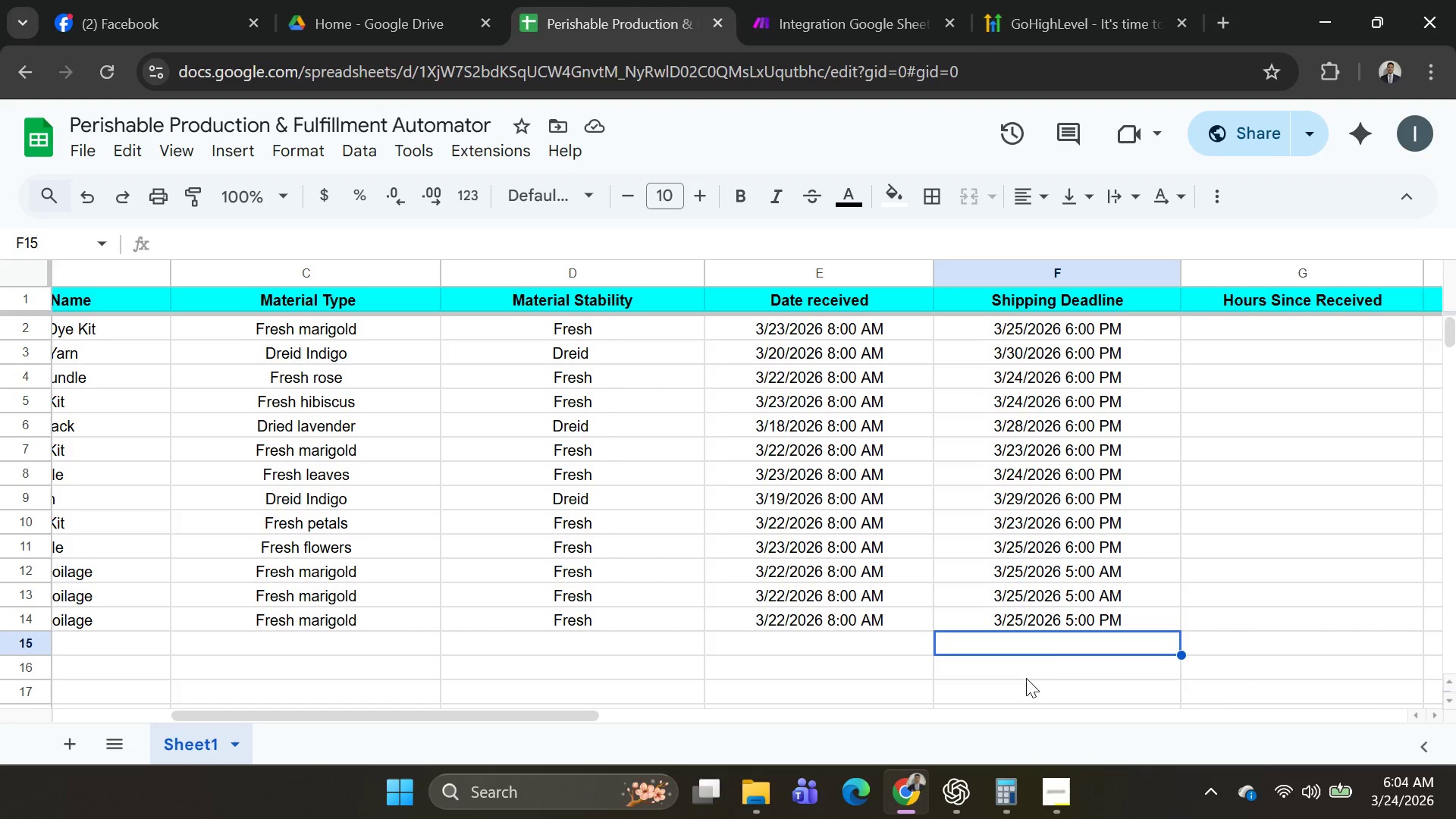 
left_click([447, 8])
 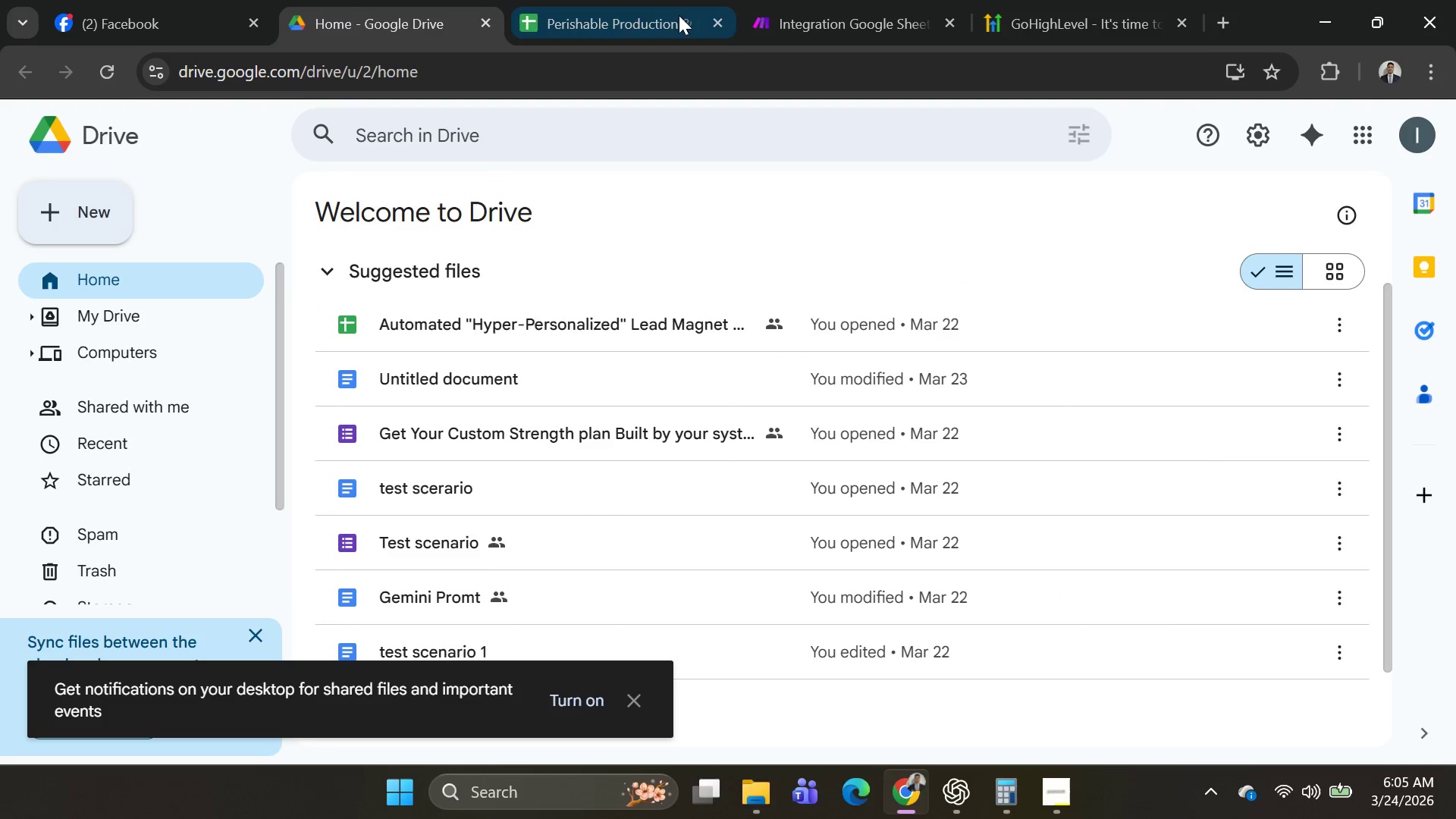 
left_click([620, 24])
 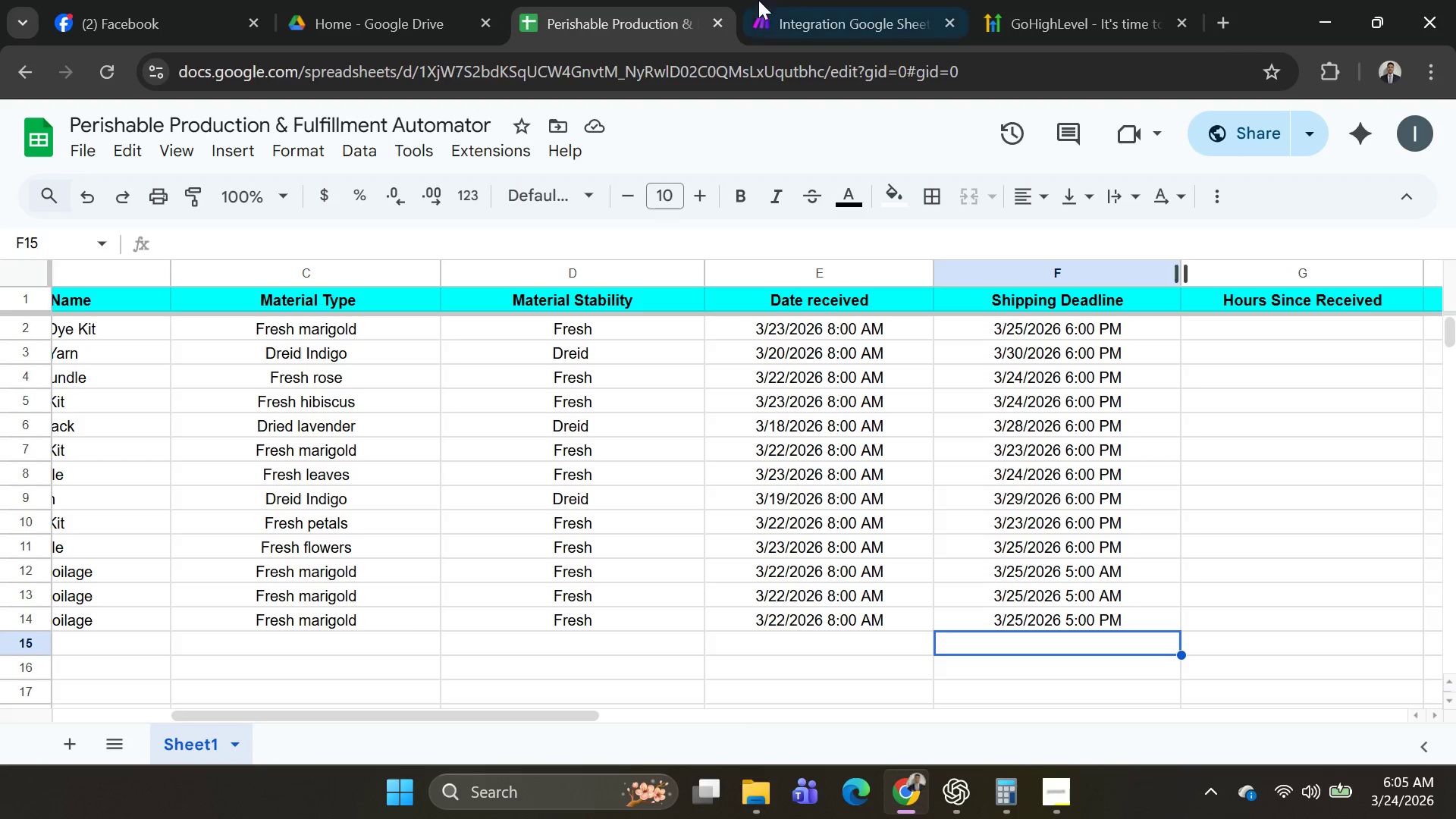 
left_click([800, 0])
 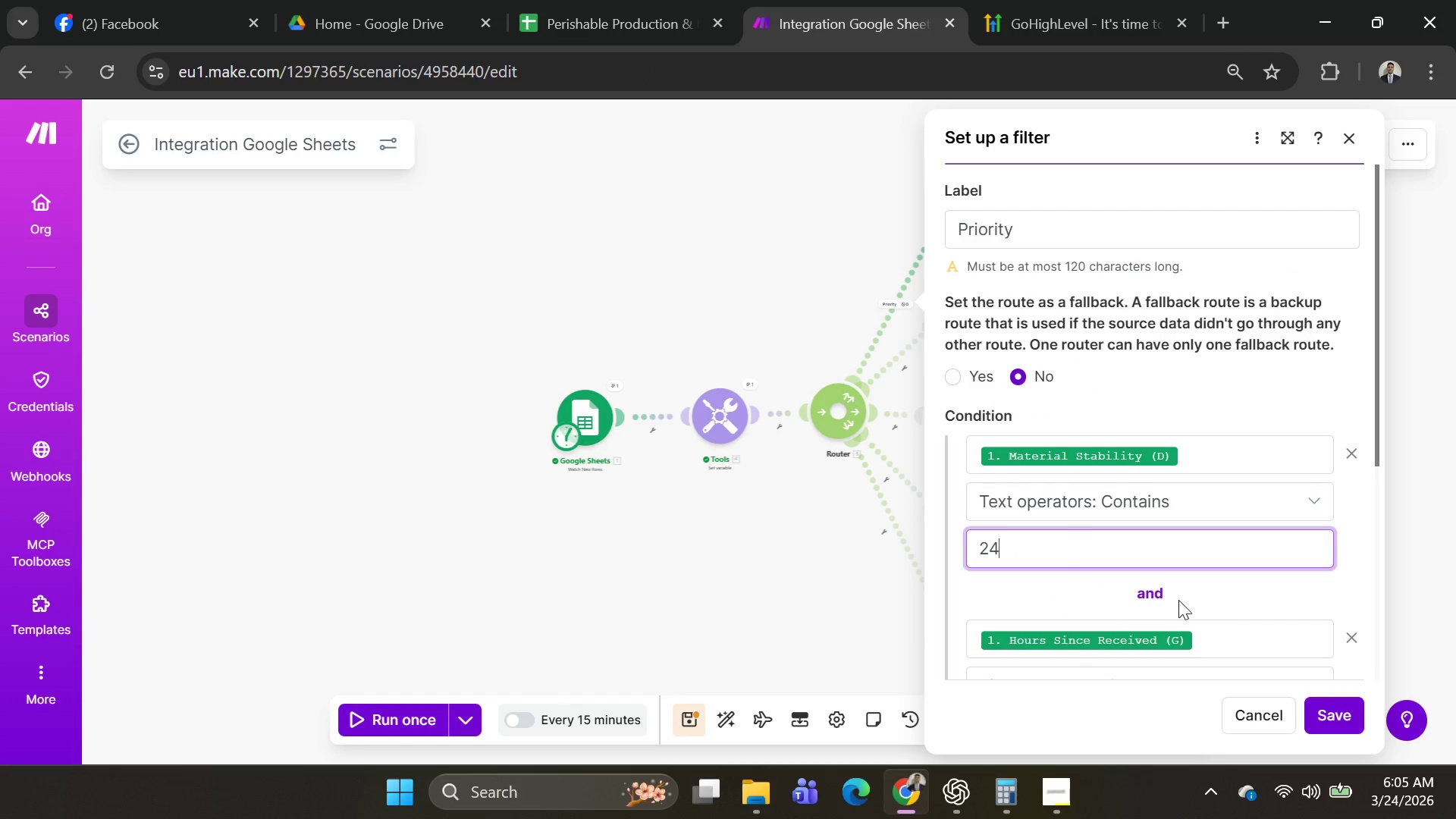 
scroll: coordinate [1237, 532], scroll_direction: down, amount: 1.0
 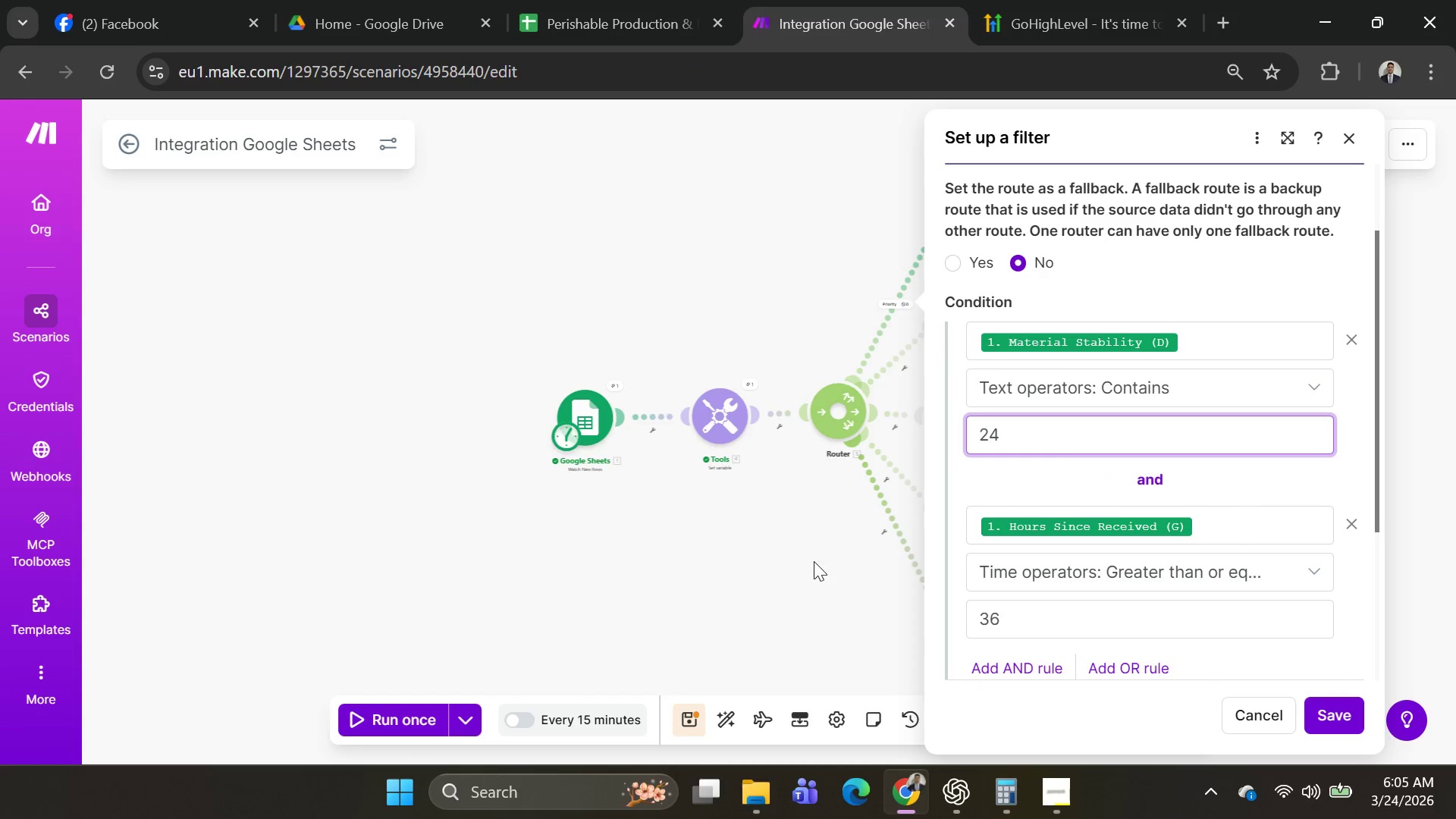 
left_click([466, 714])
 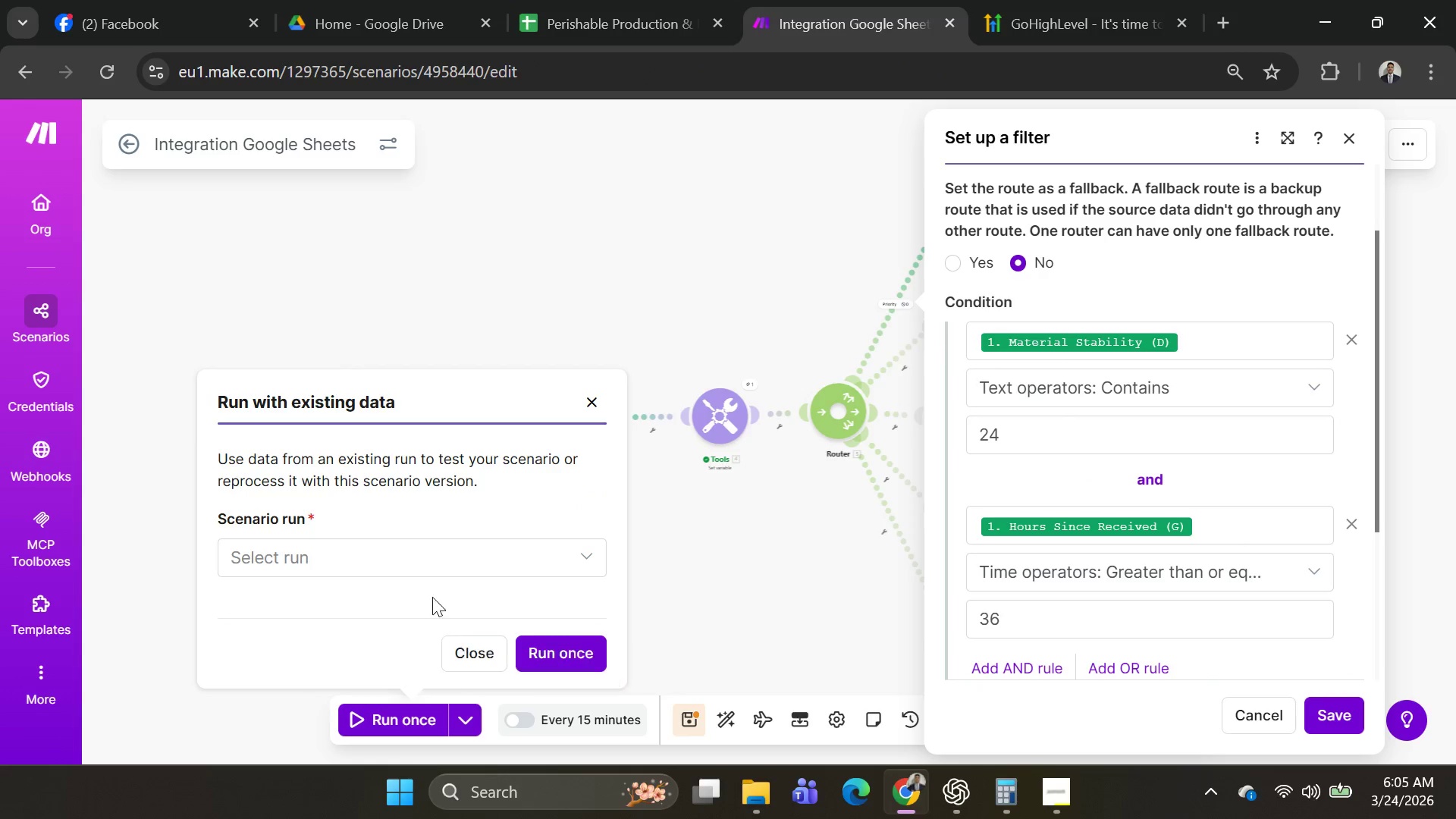 
left_click([422, 563])
 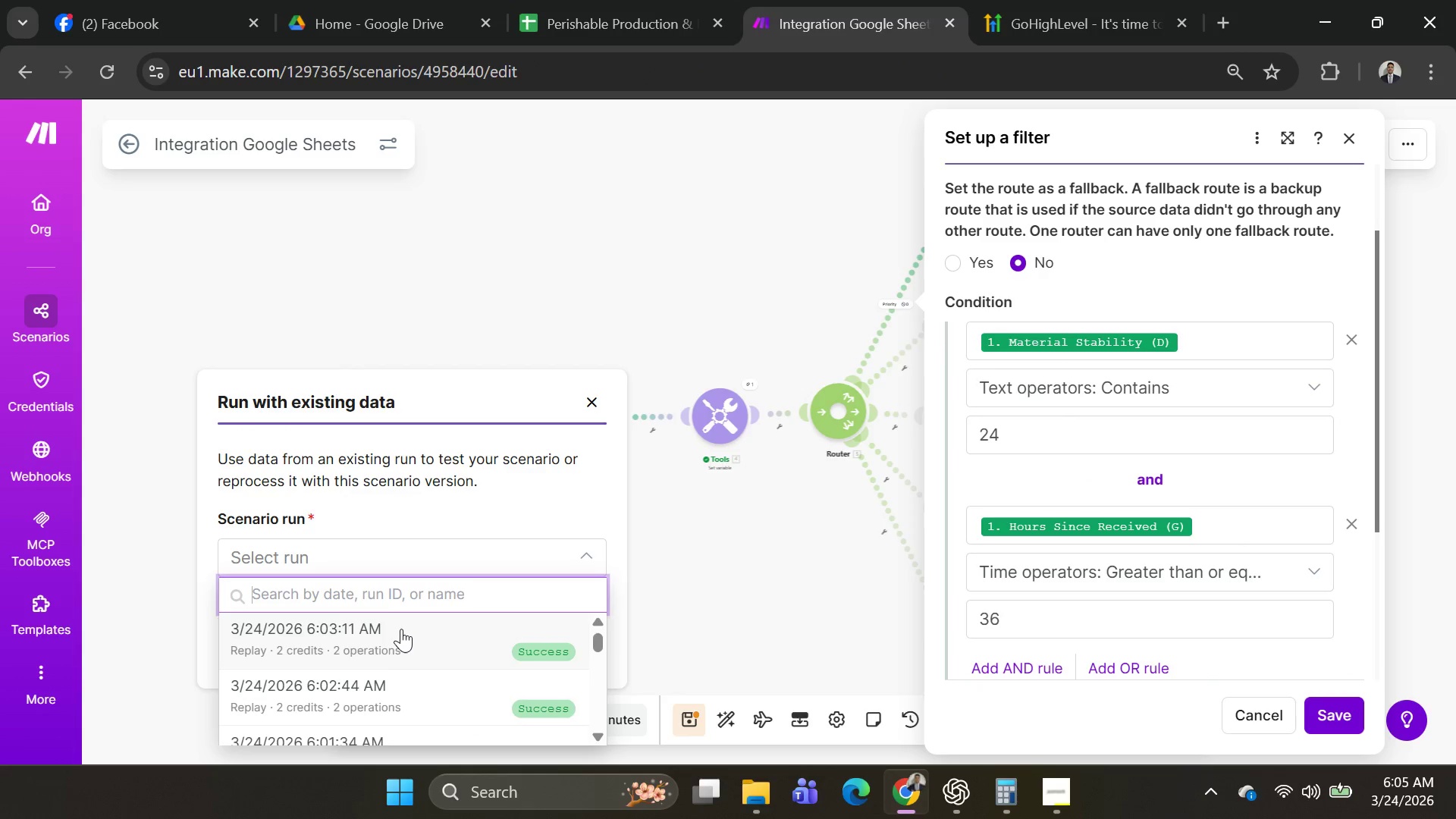 
left_click([401, 629])
 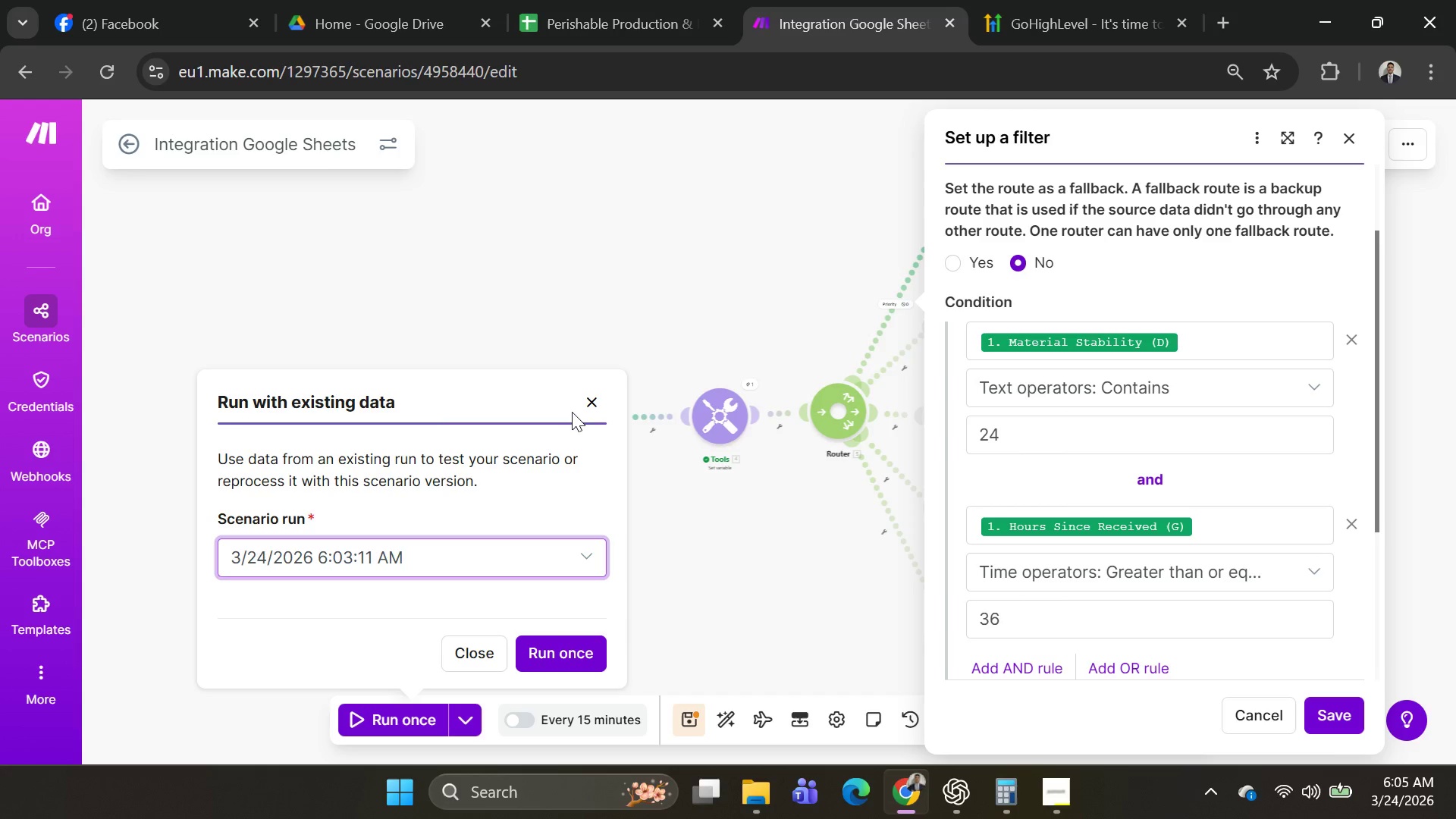 
left_click([589, 398])
 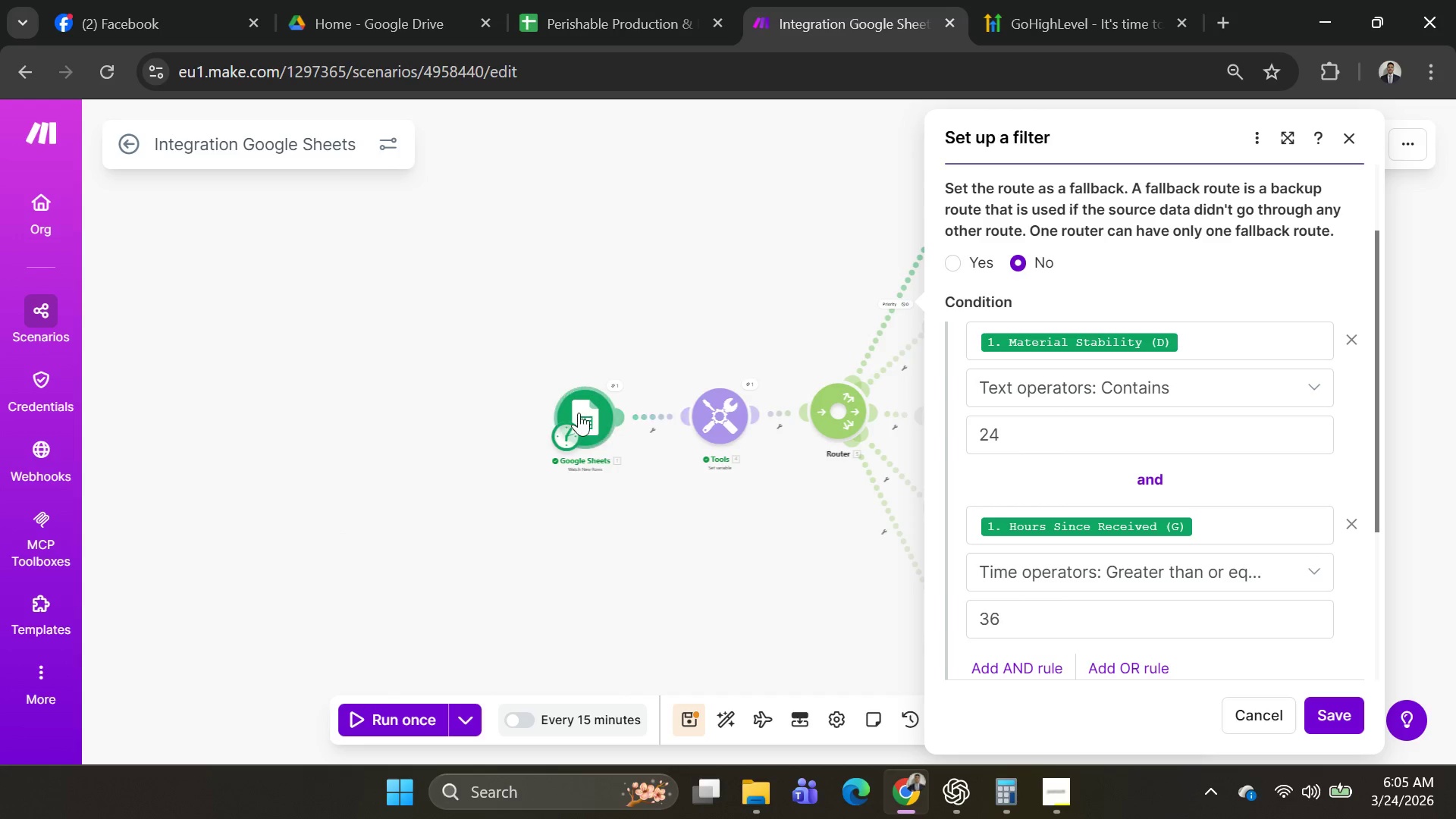 
right_click([579, 413])
 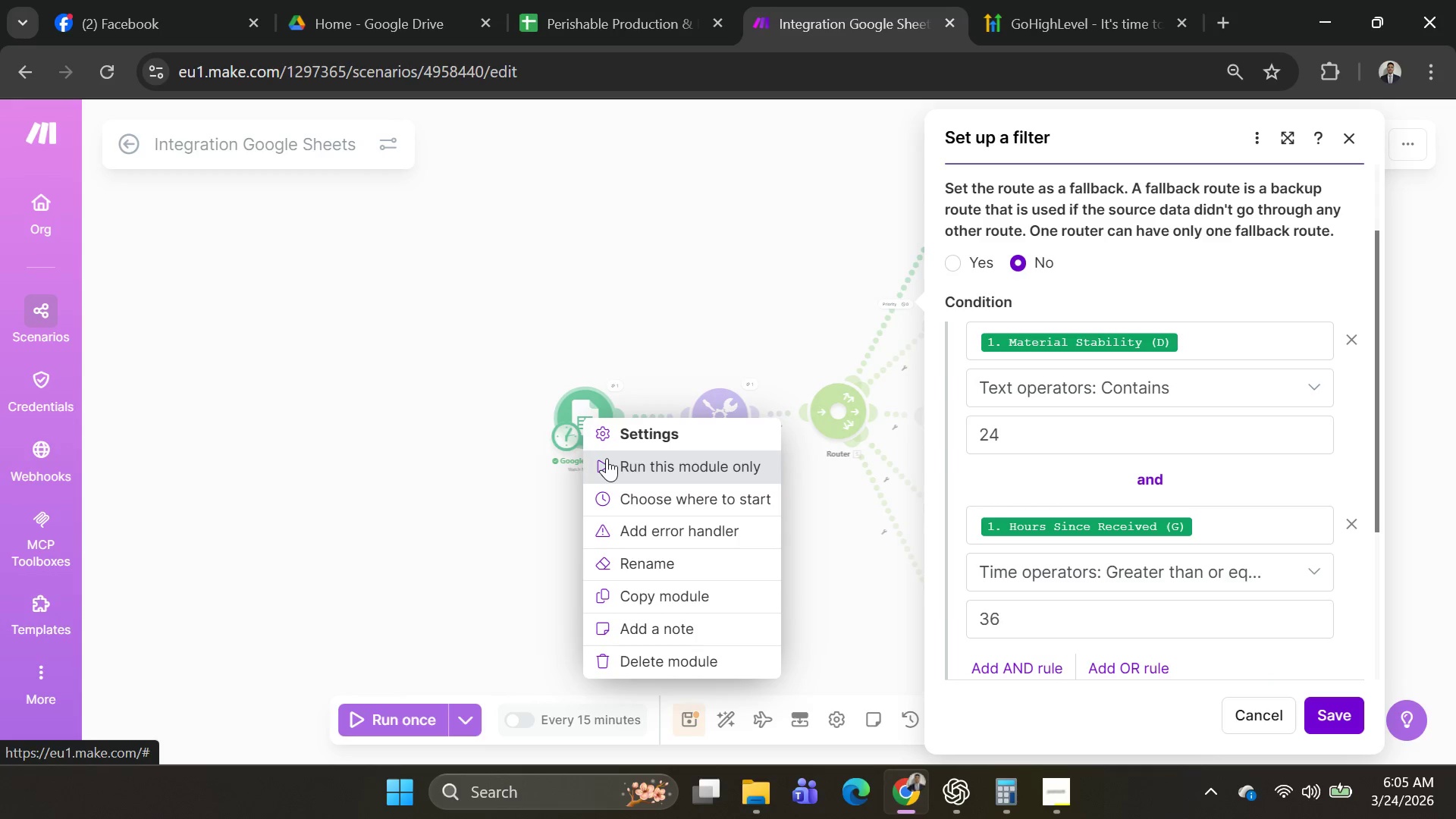 
left_click([608, 463])
 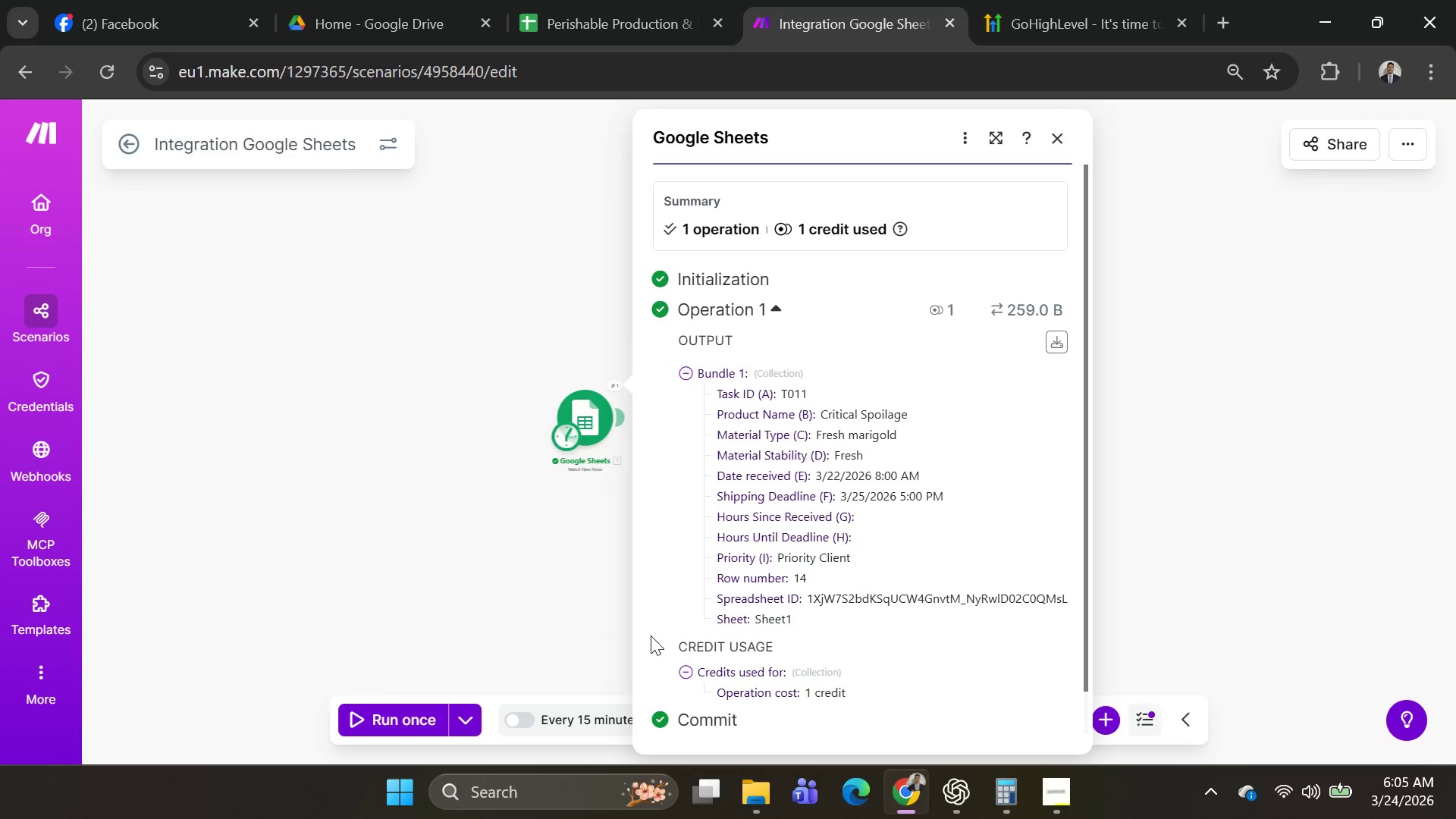 
wait(5.55)
 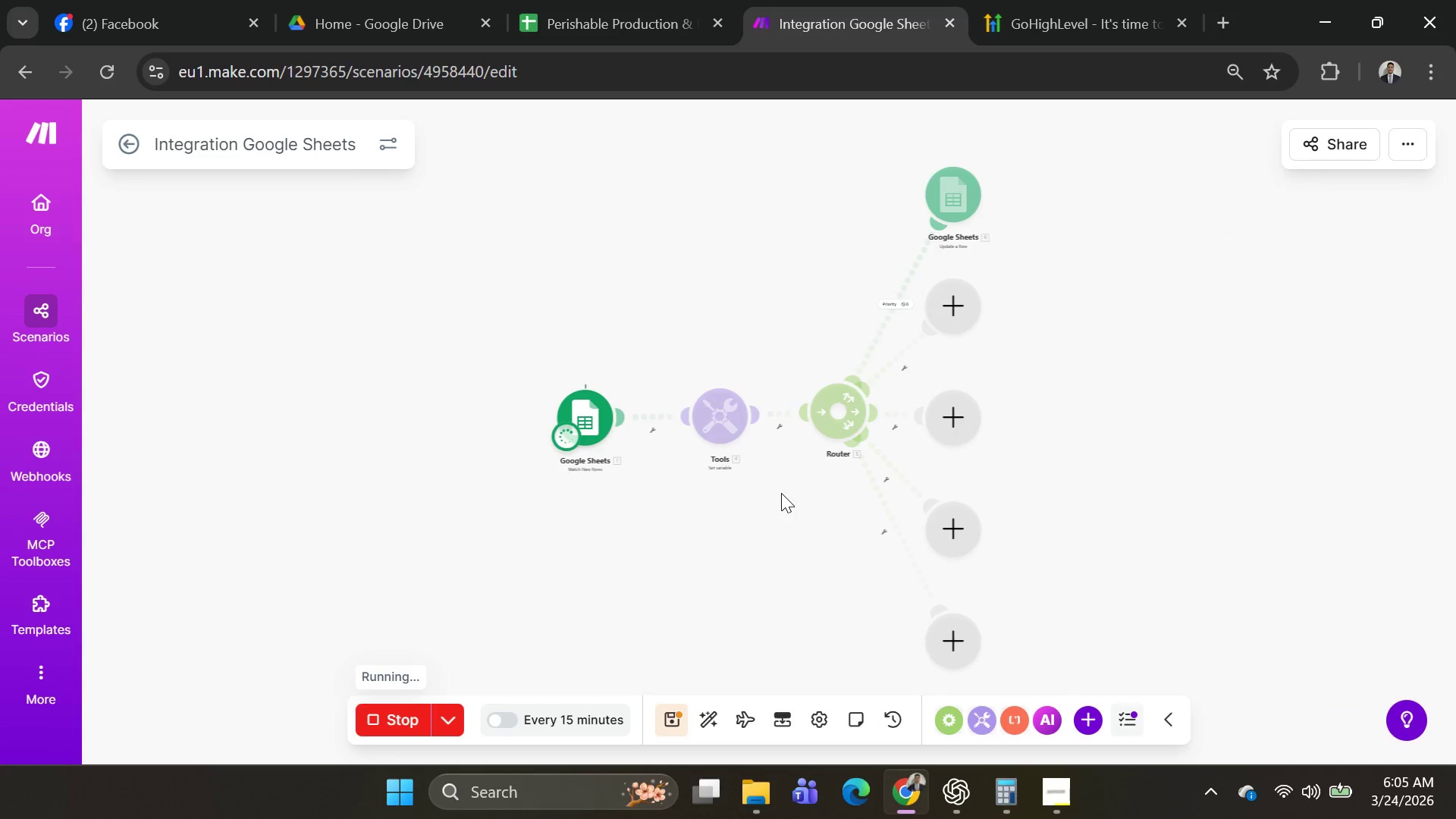 
left_click([501, 574])
 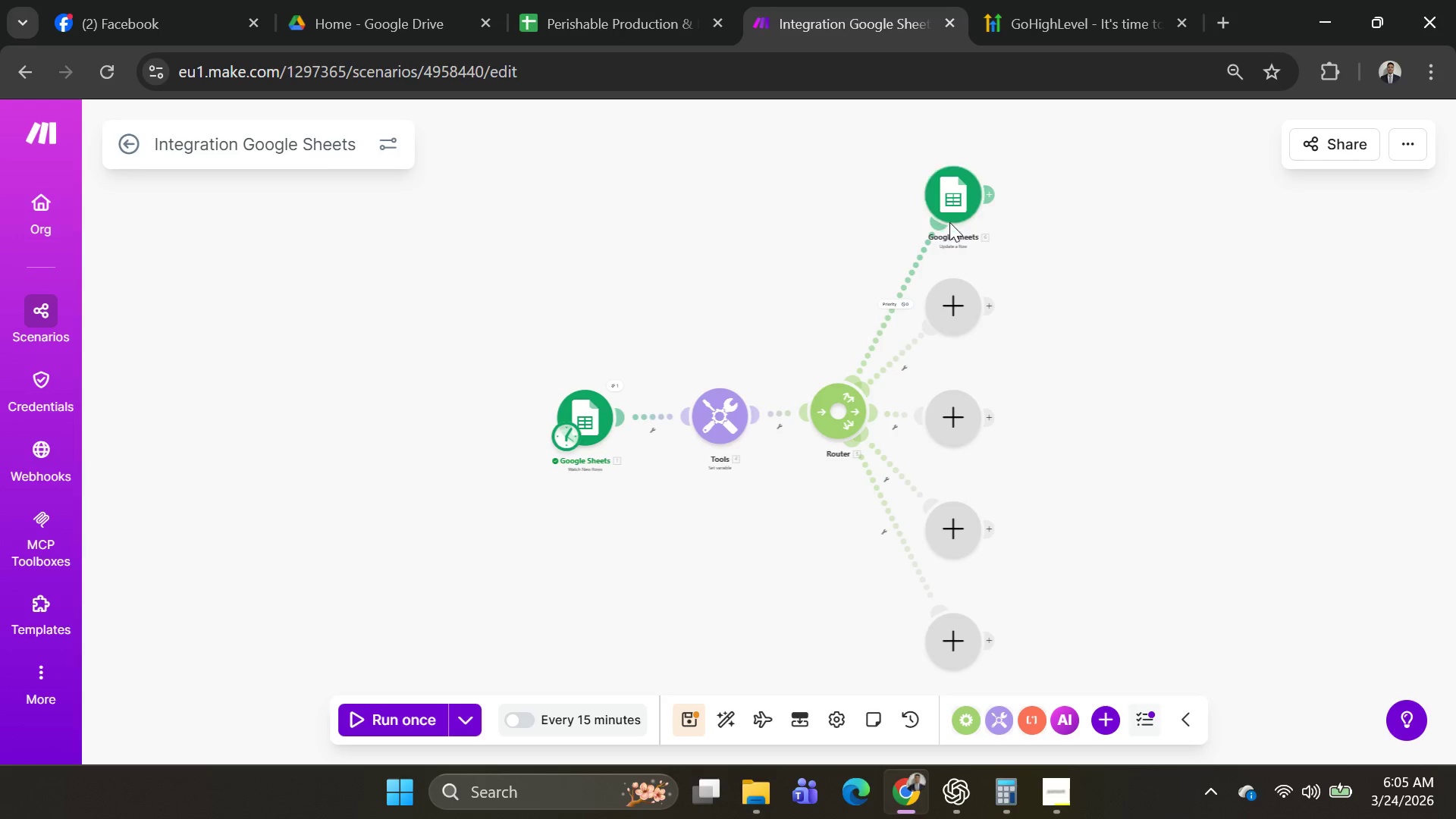 
left_click([952, 212])
 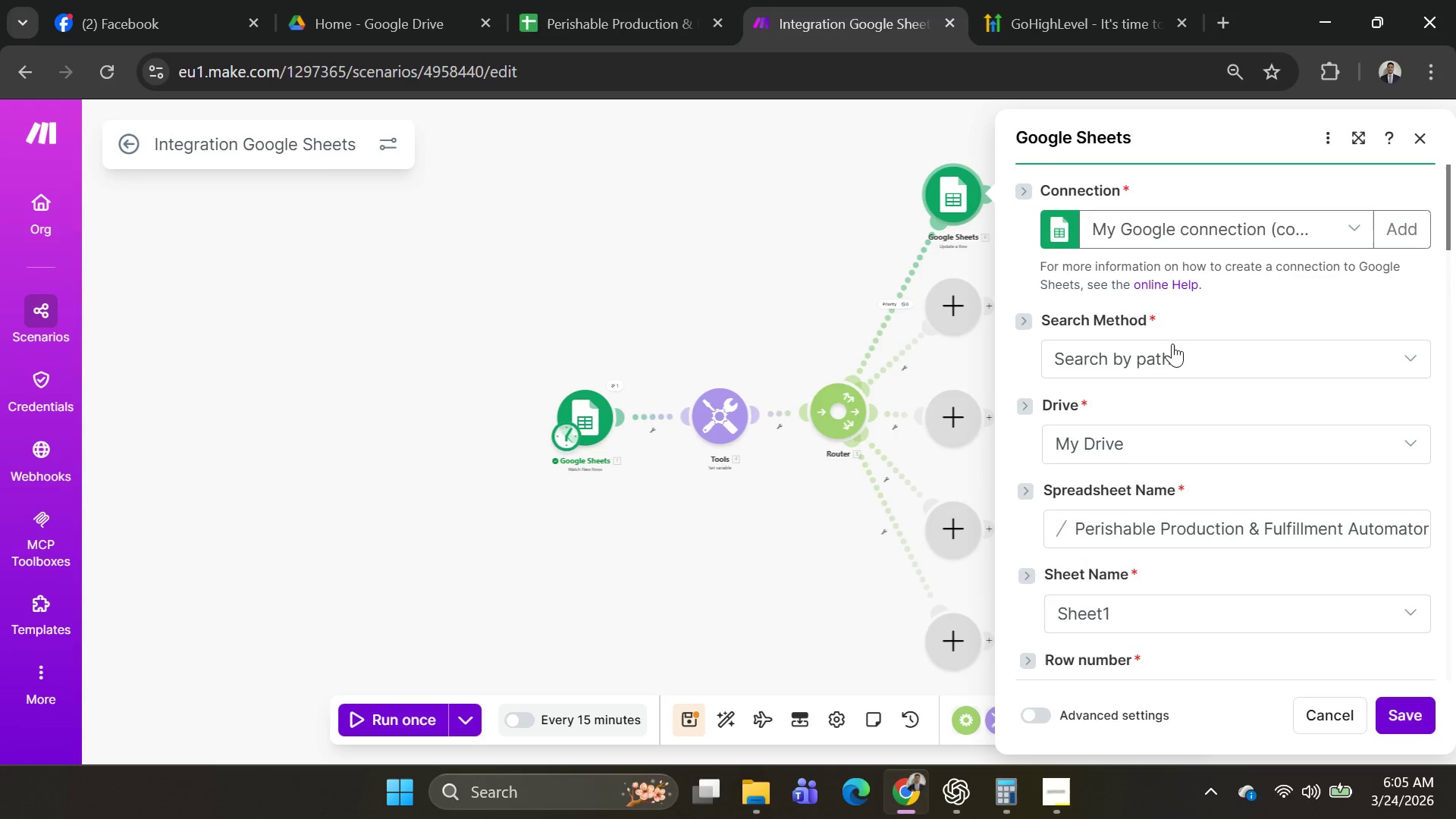 
scroll: coordinate [1199, 388], scroll_direction: down, amount: 2.0
 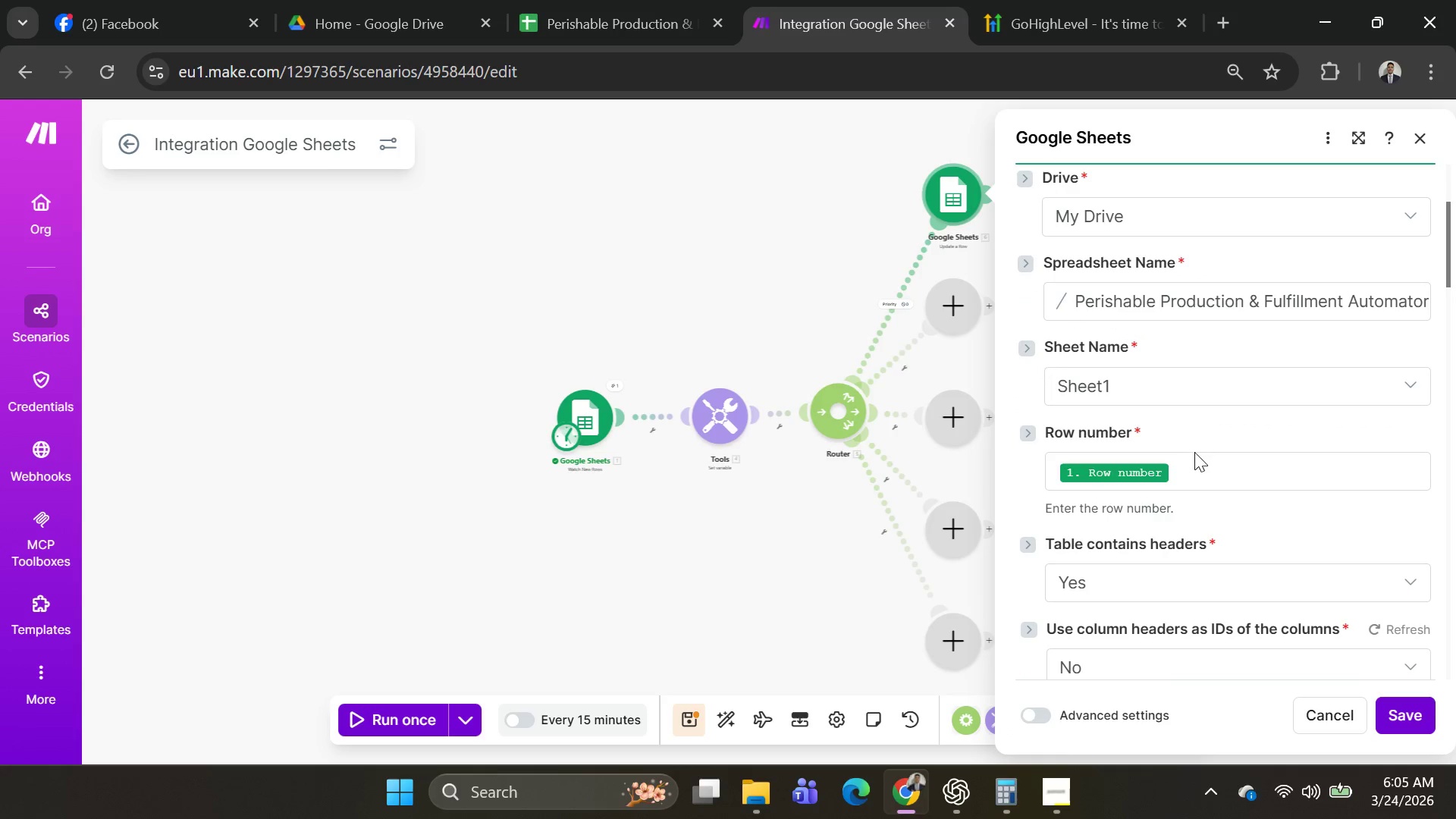 
left_click([1191, 463])
 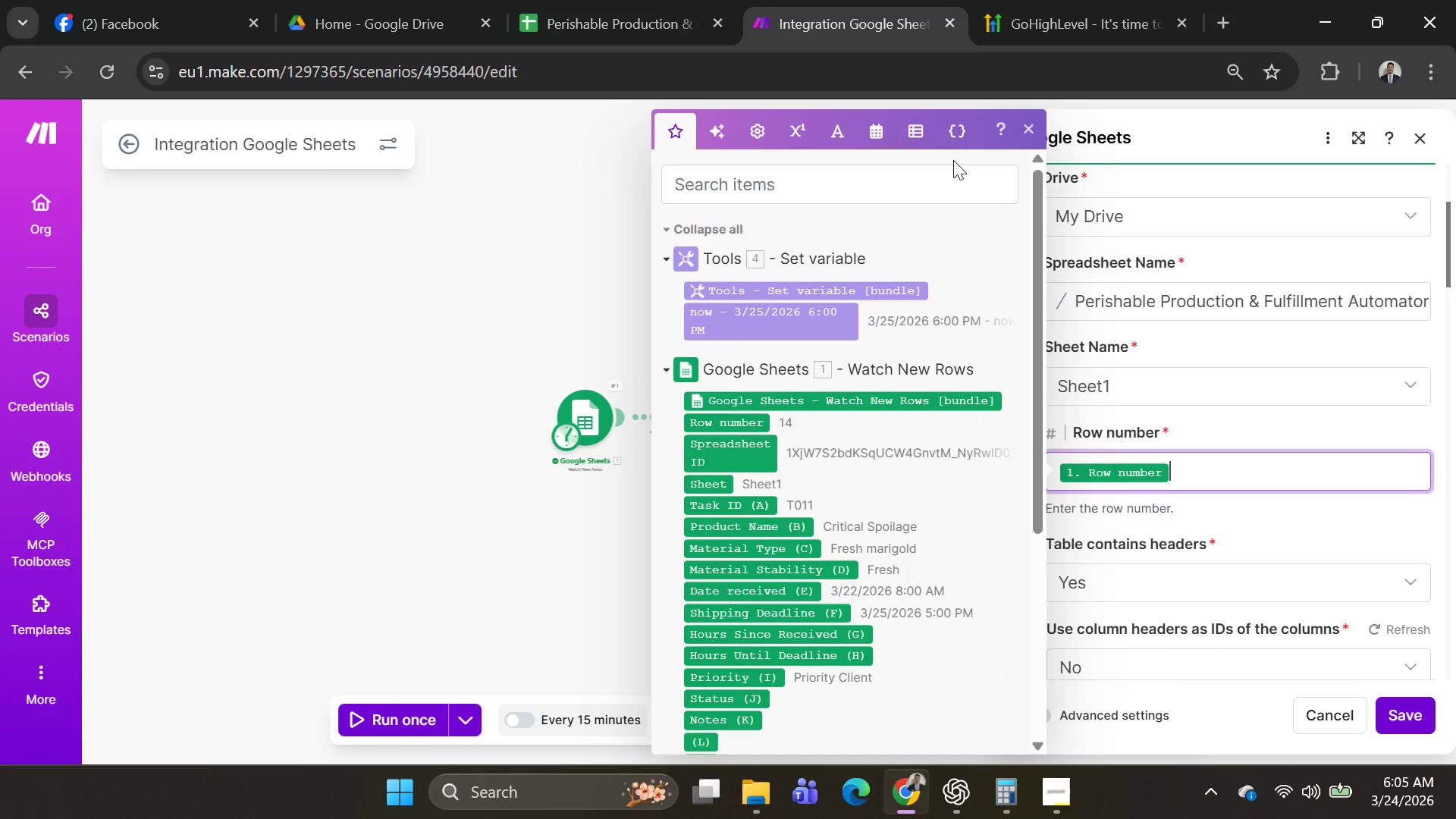 
left_click([1025, 118])
 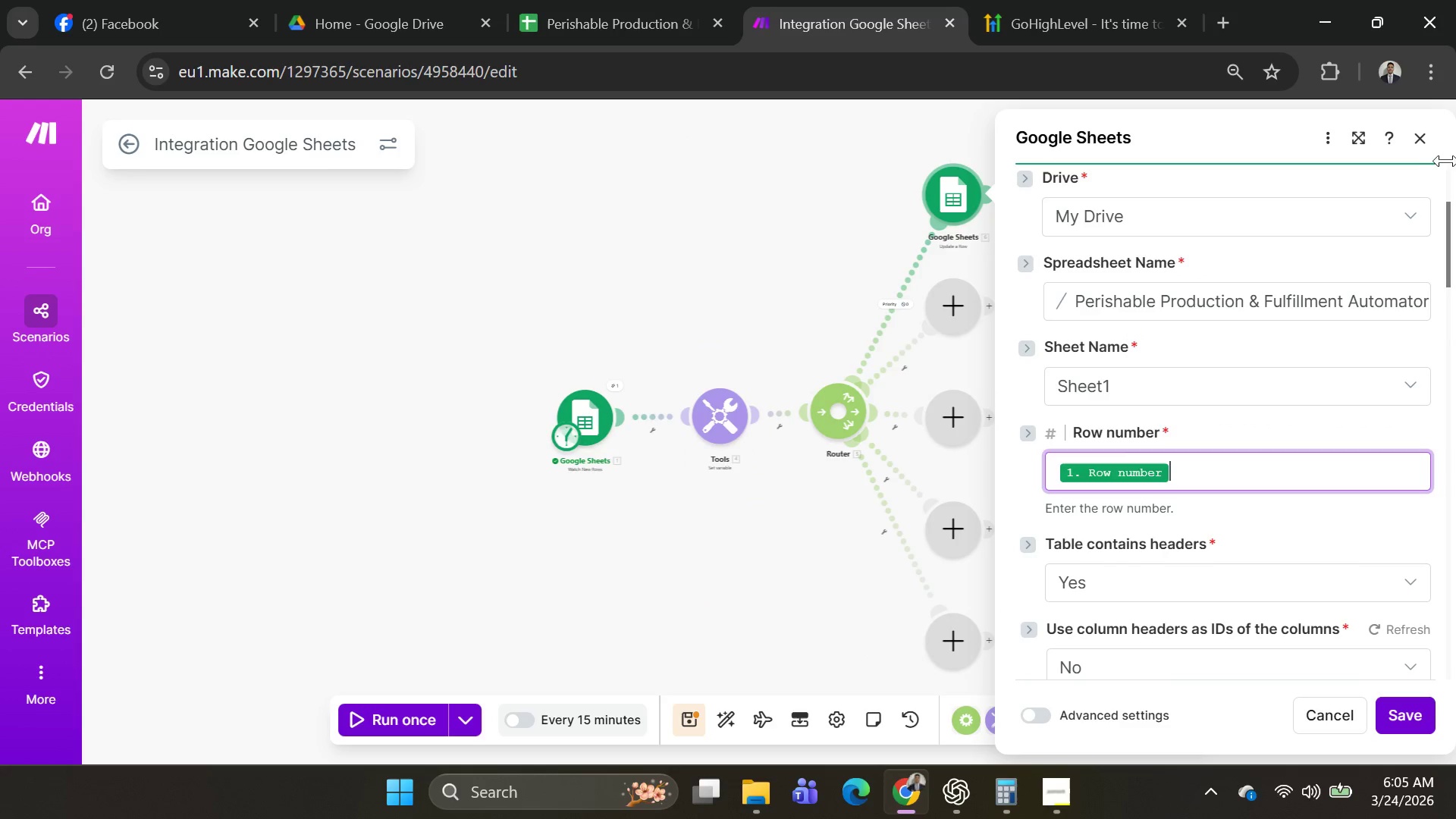 
left_click([1427, 143])
 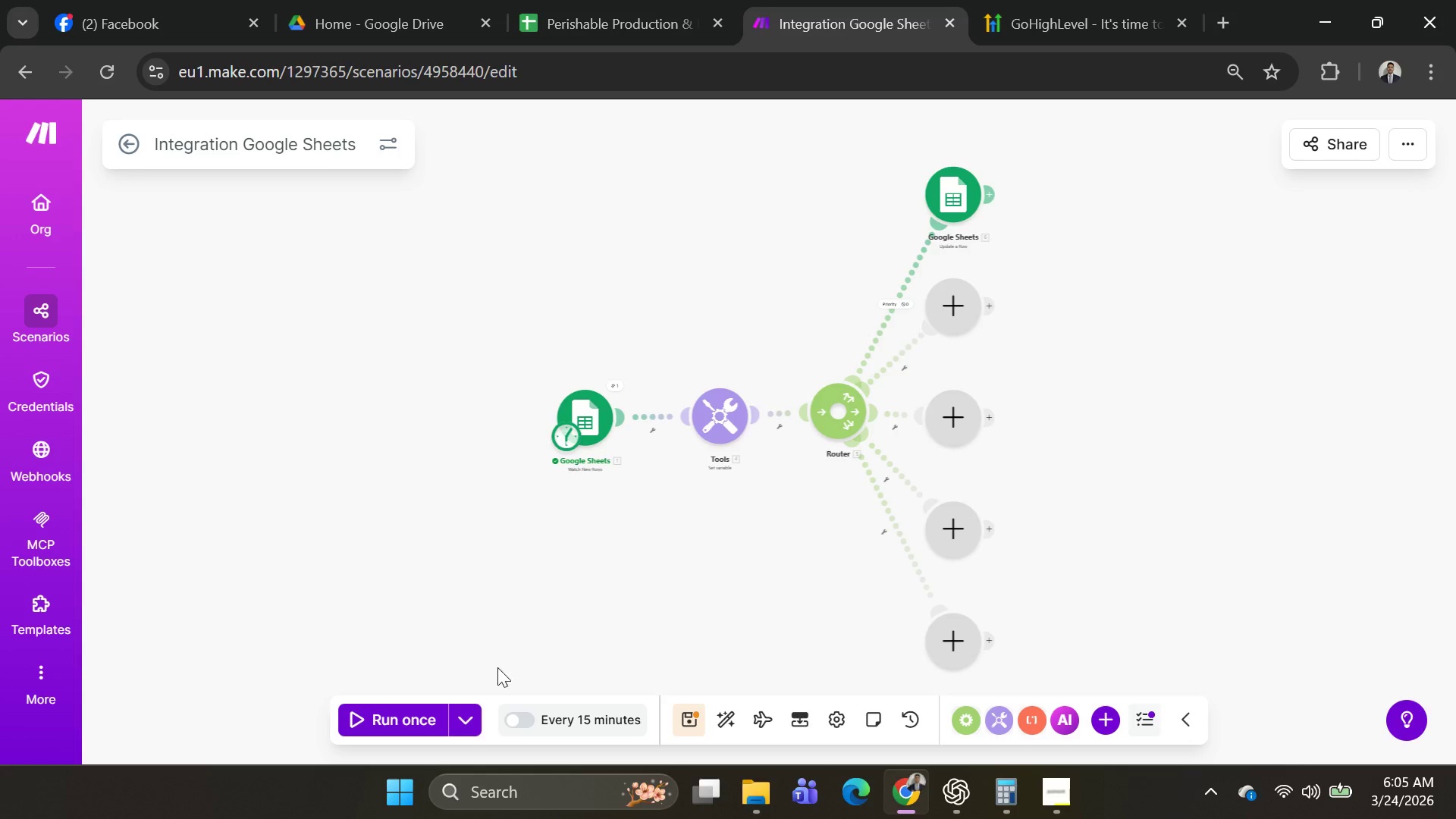 
left_click([466, 718])
 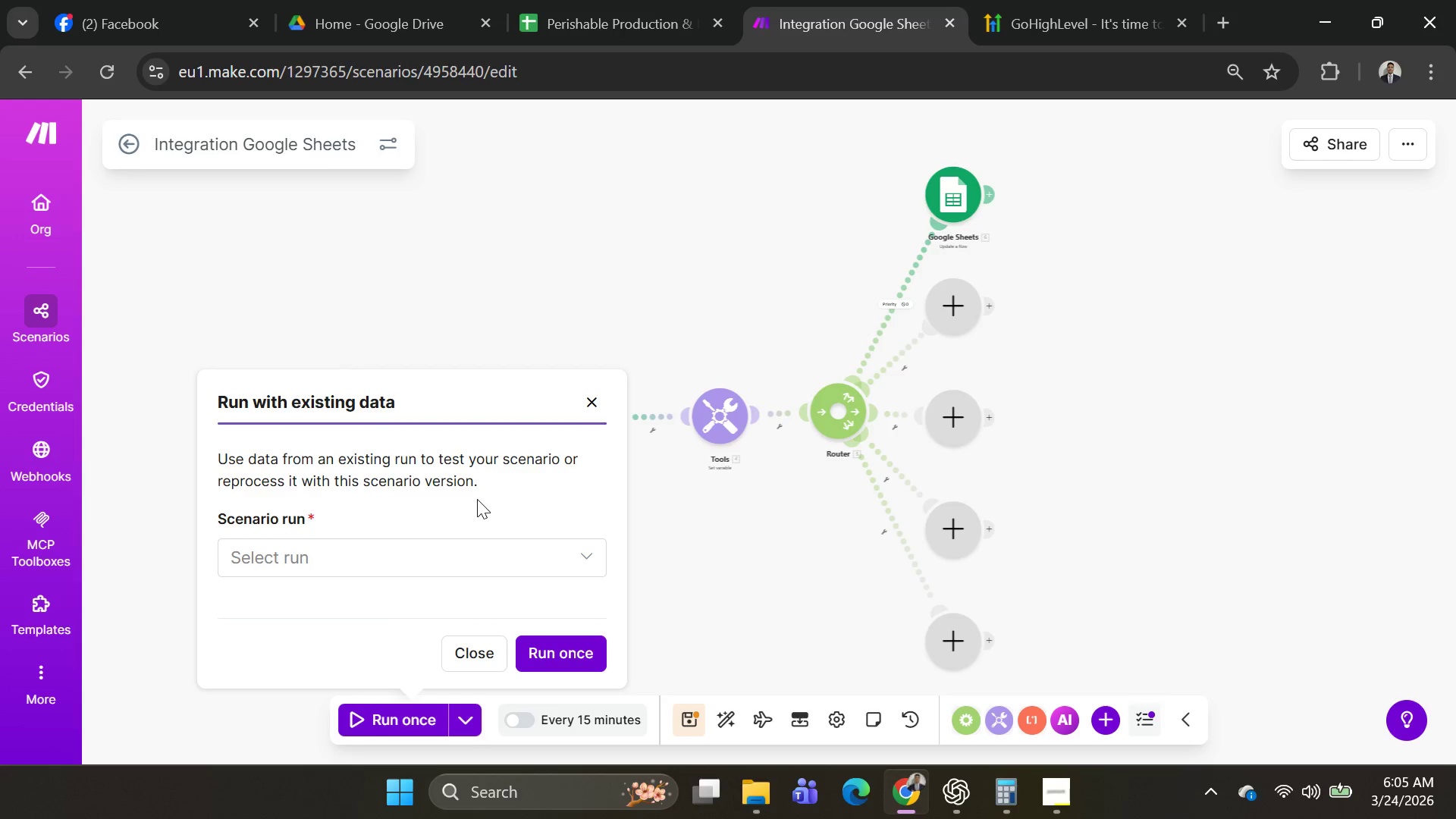 
left_click([446, 550])
 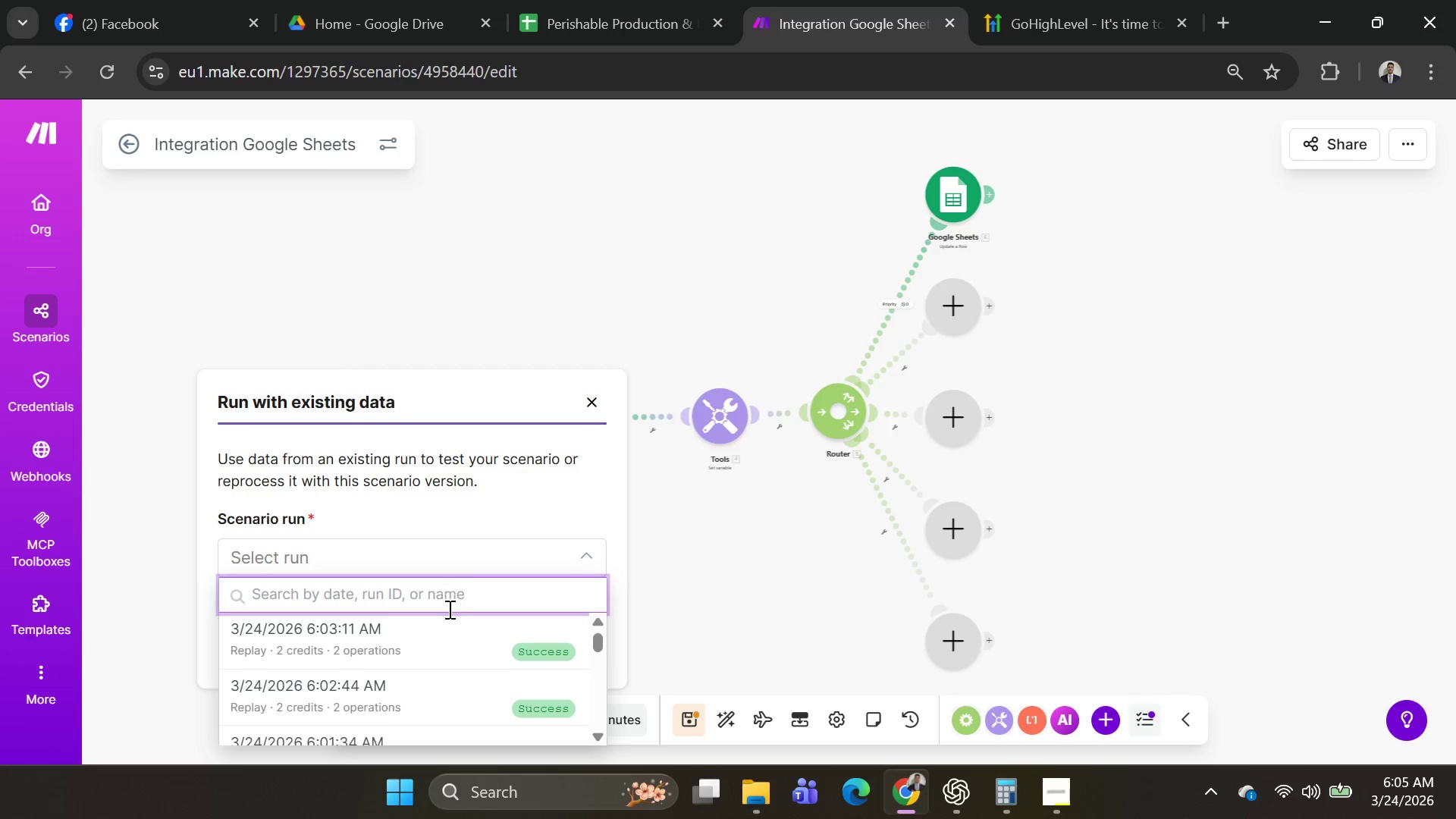 
scroll: coordinate [438, 631], scroll_direction: up, amount: 2.0
 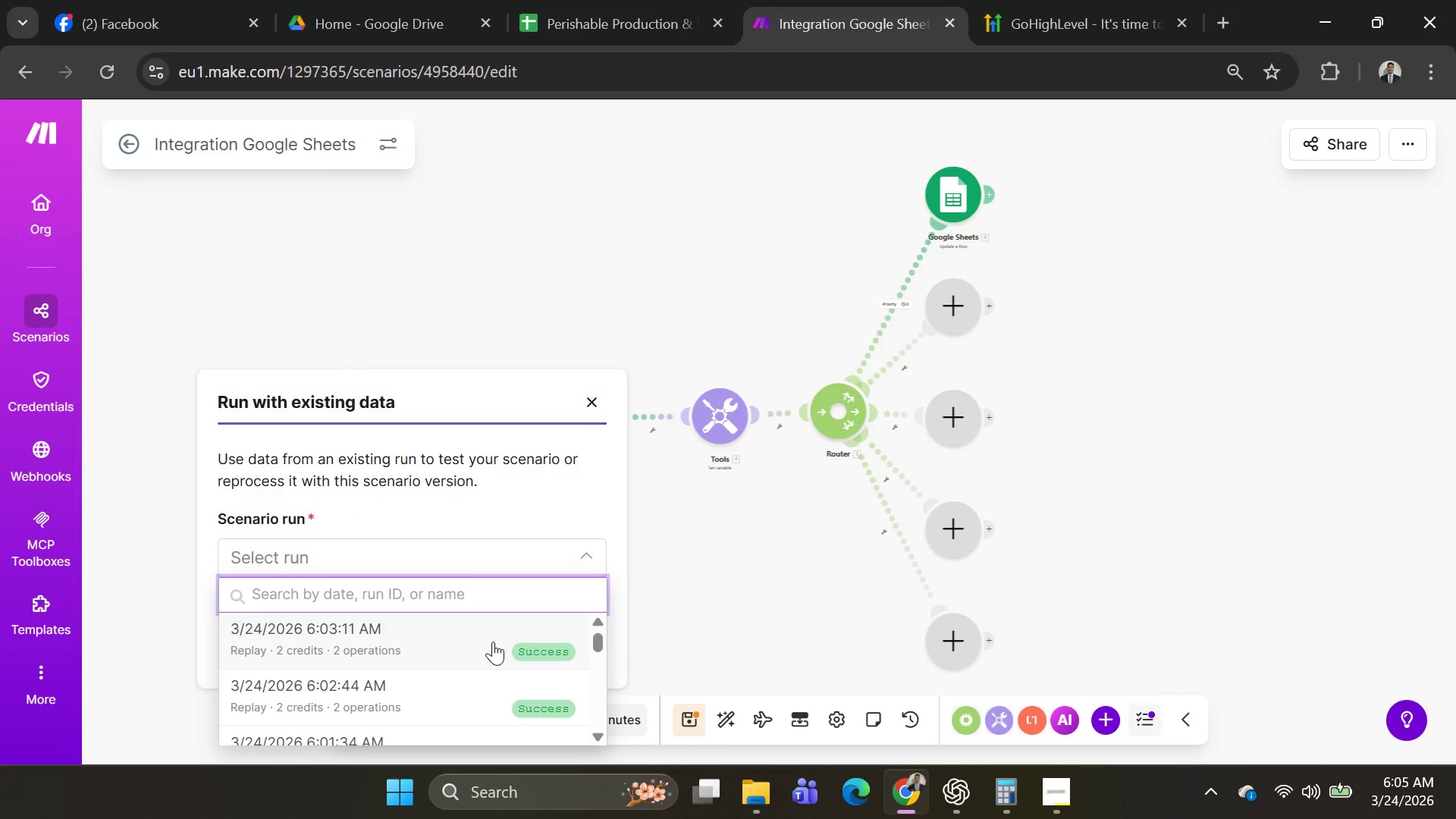 
left_click([491, 642])
 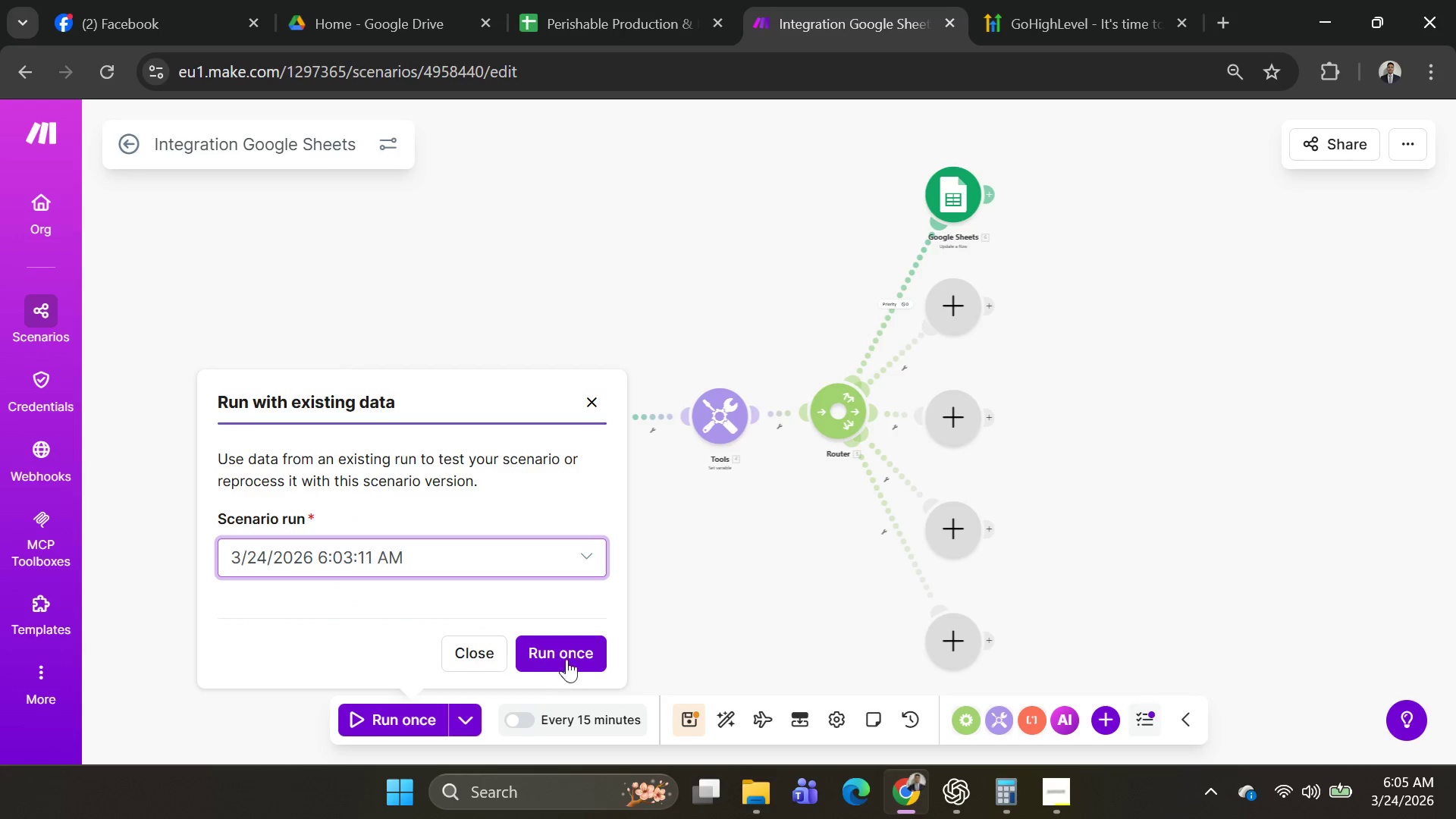 
left_click([566, 653])
 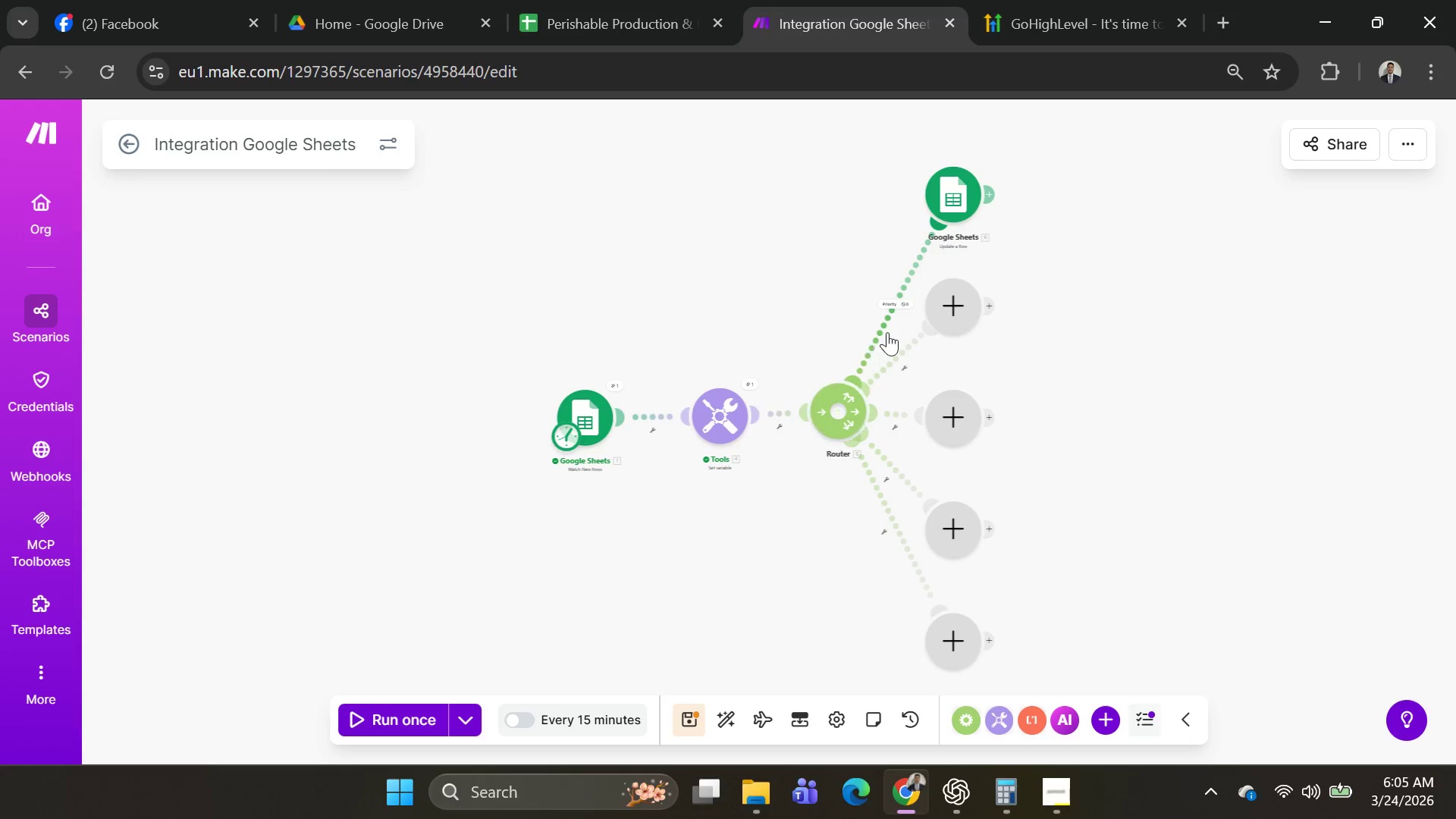 
left_click([899, 297])
 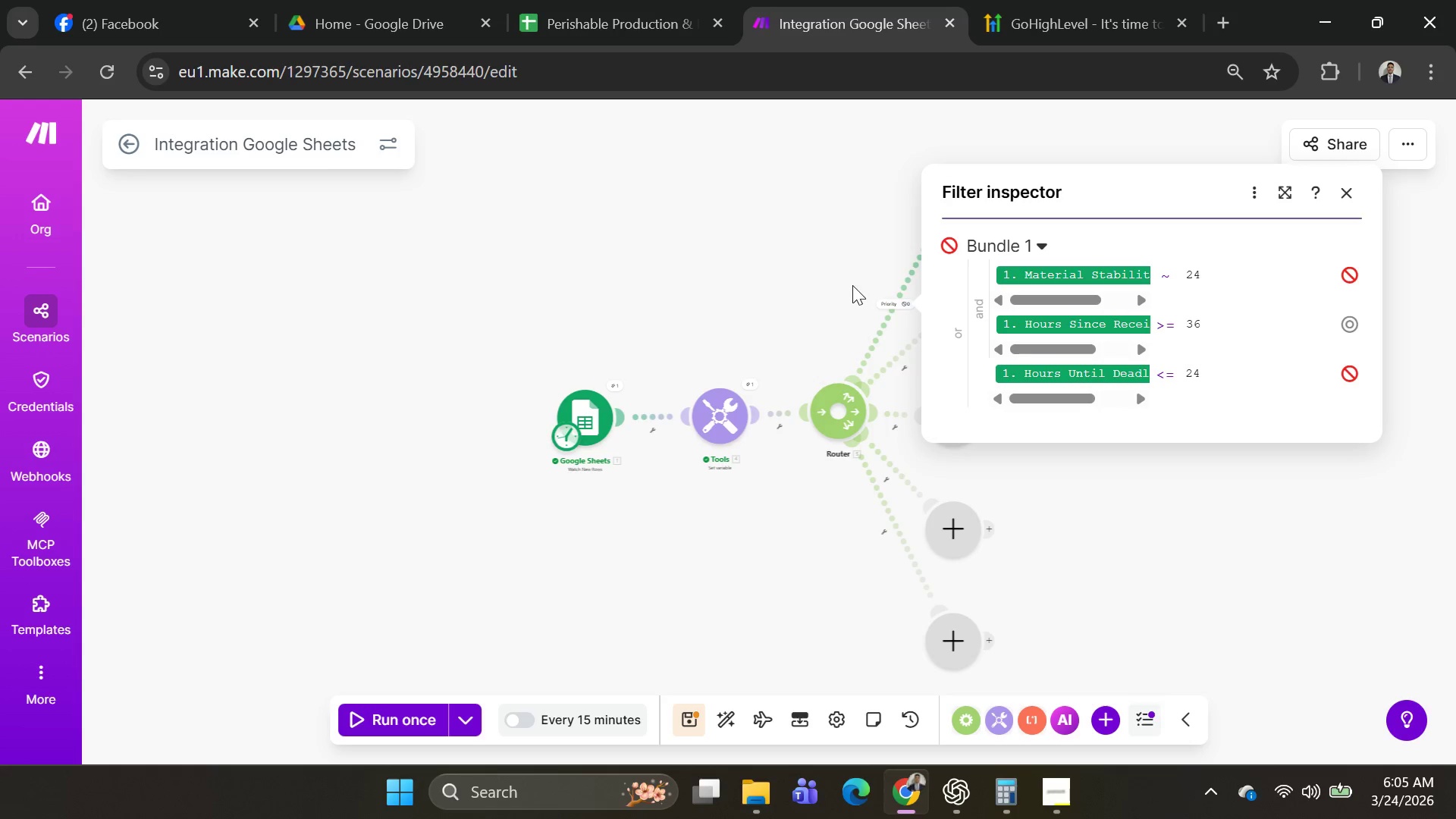 
left_click([885, 317])
 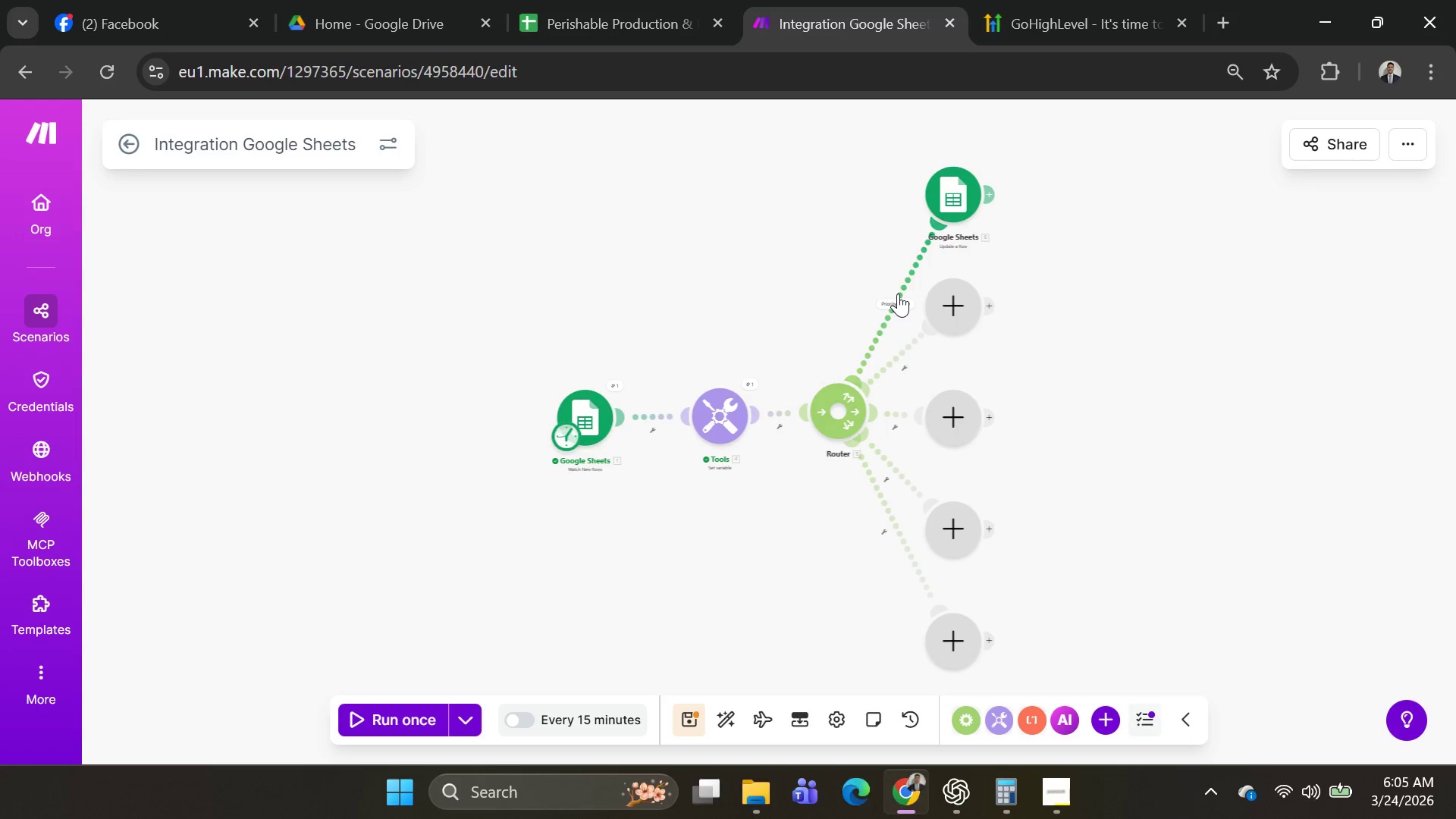 
double_click([898, 293])
 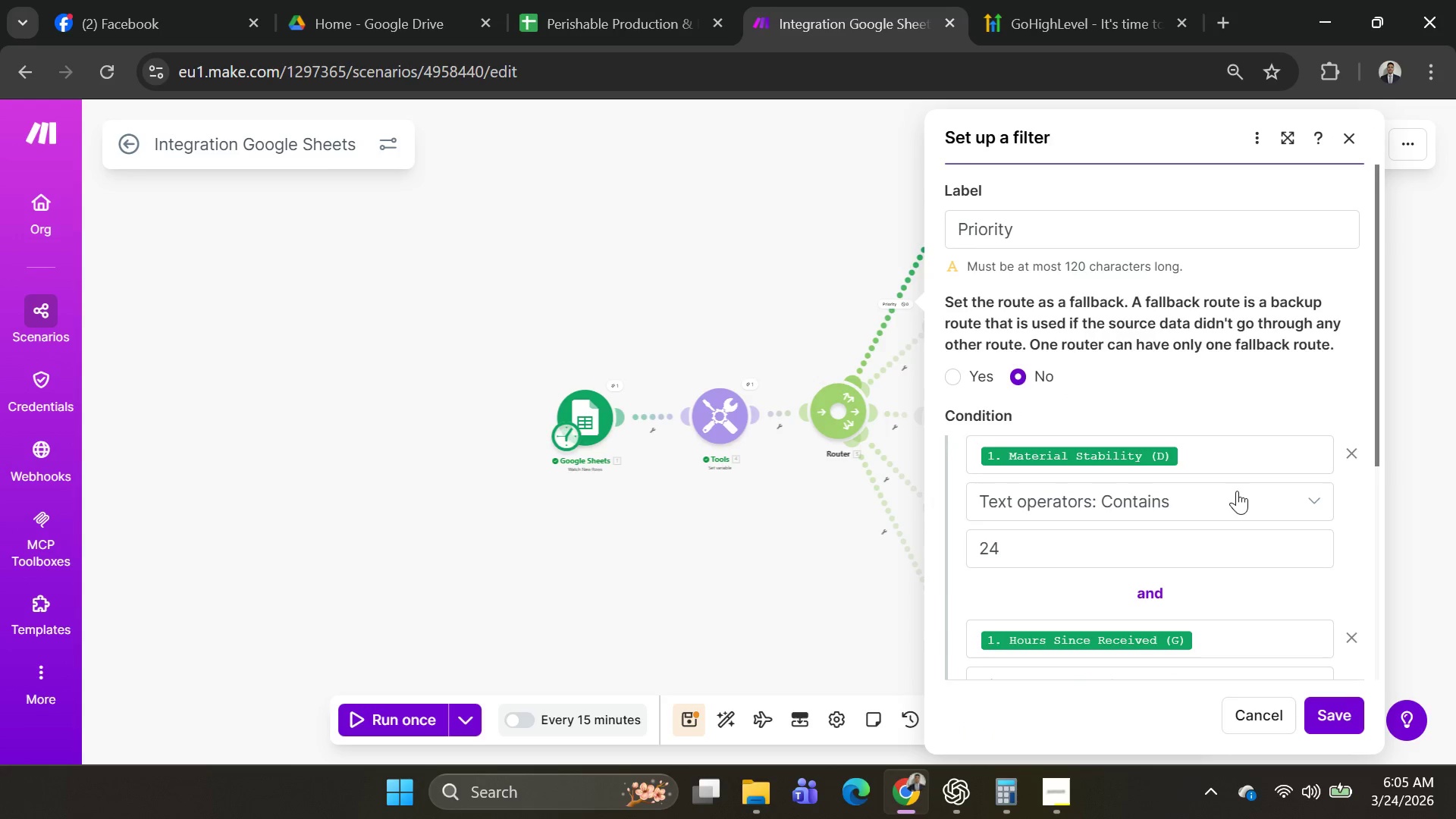 
left_click([1237, 491])
 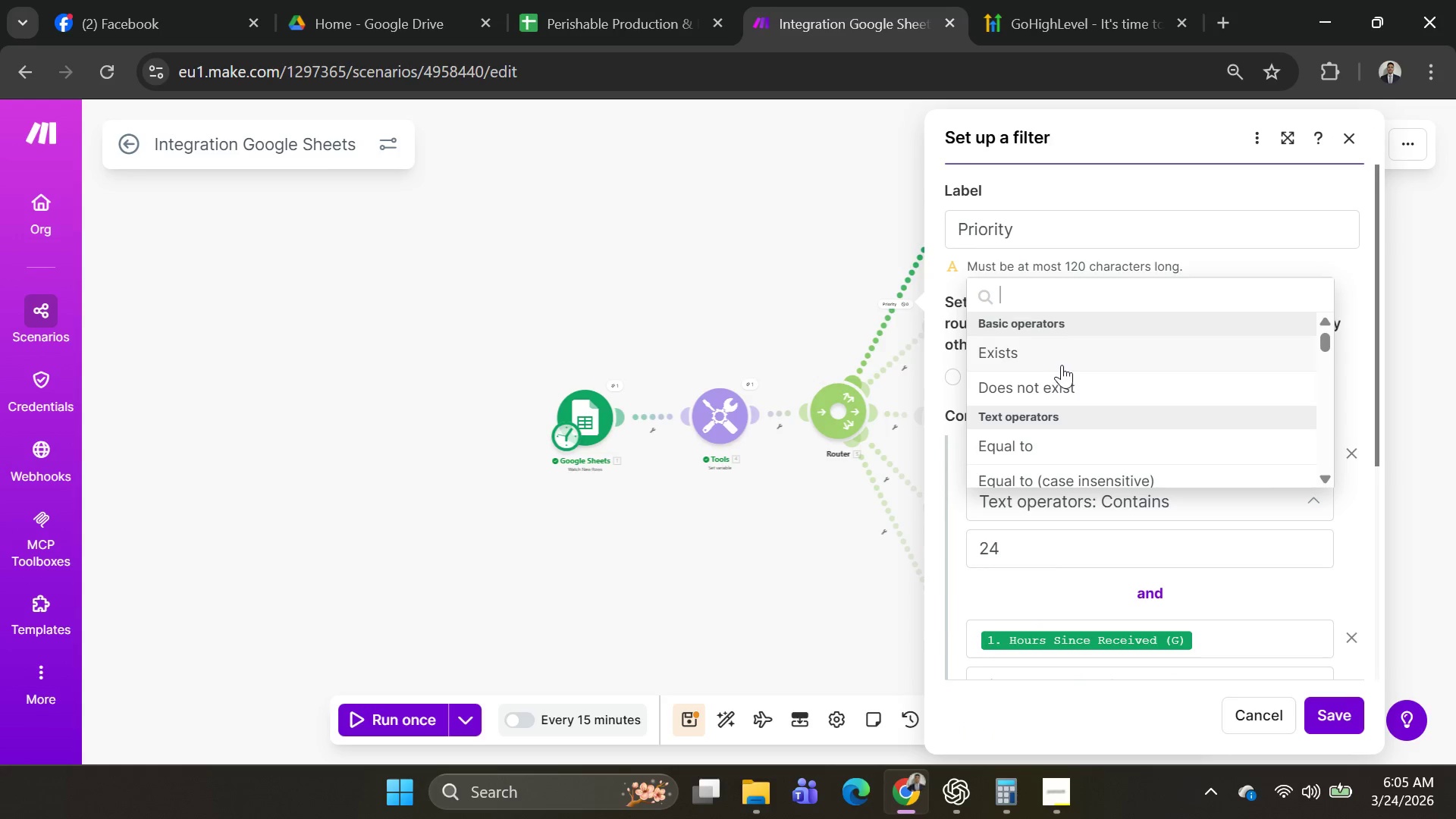 
left_click([1062, 359])
 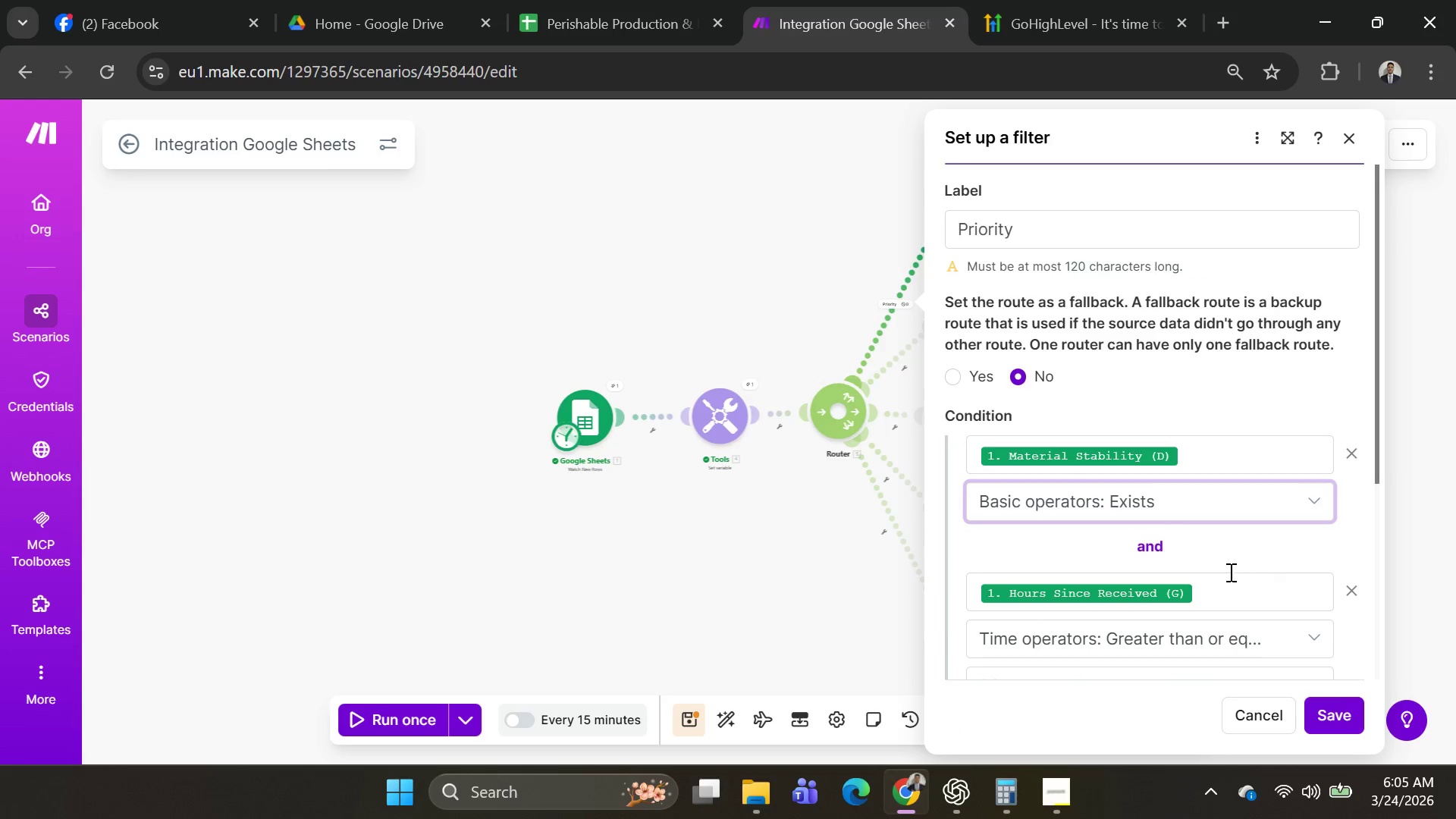 
left_click([1213, 510])
 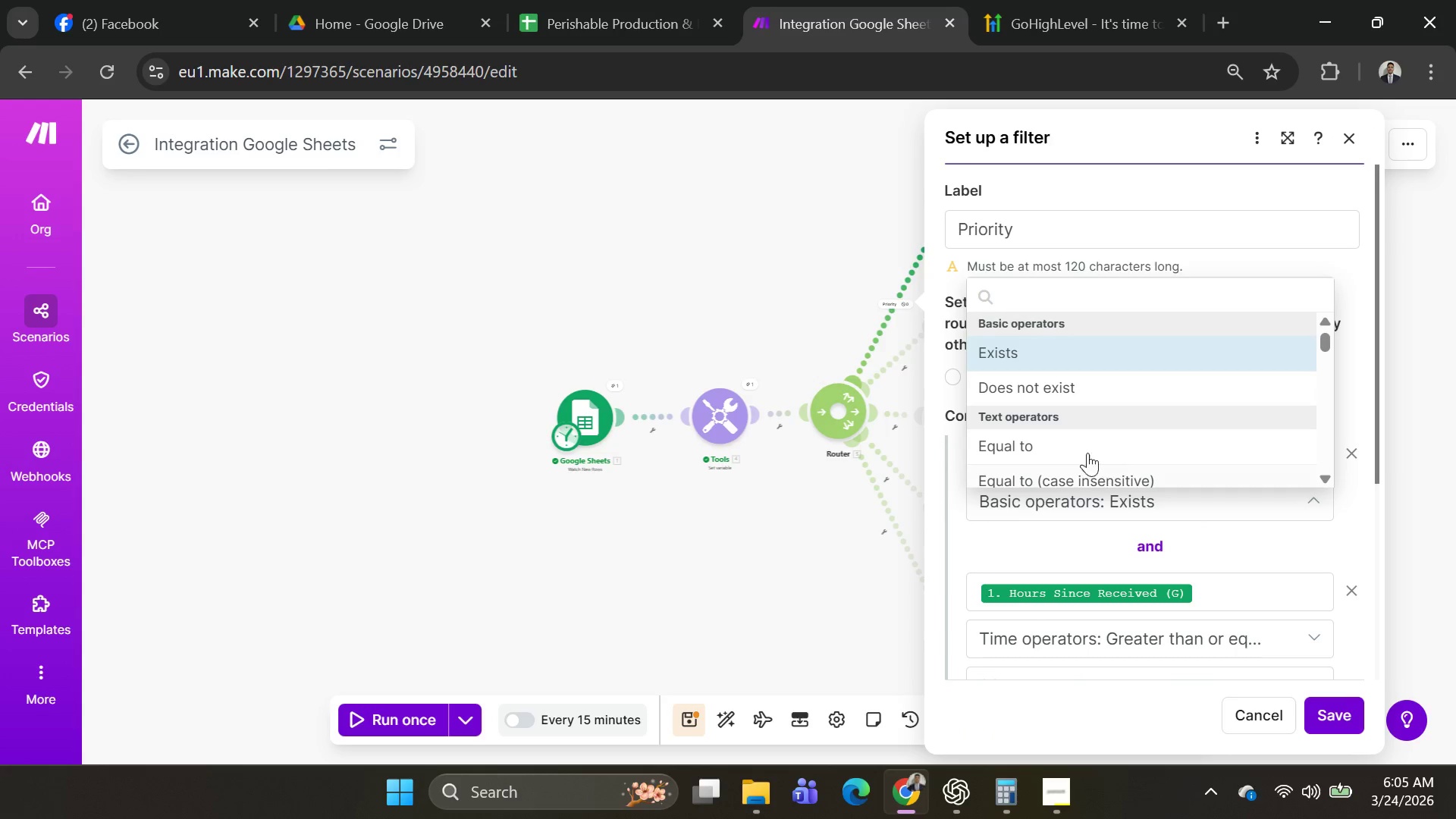 
left_click([1065, 440])
 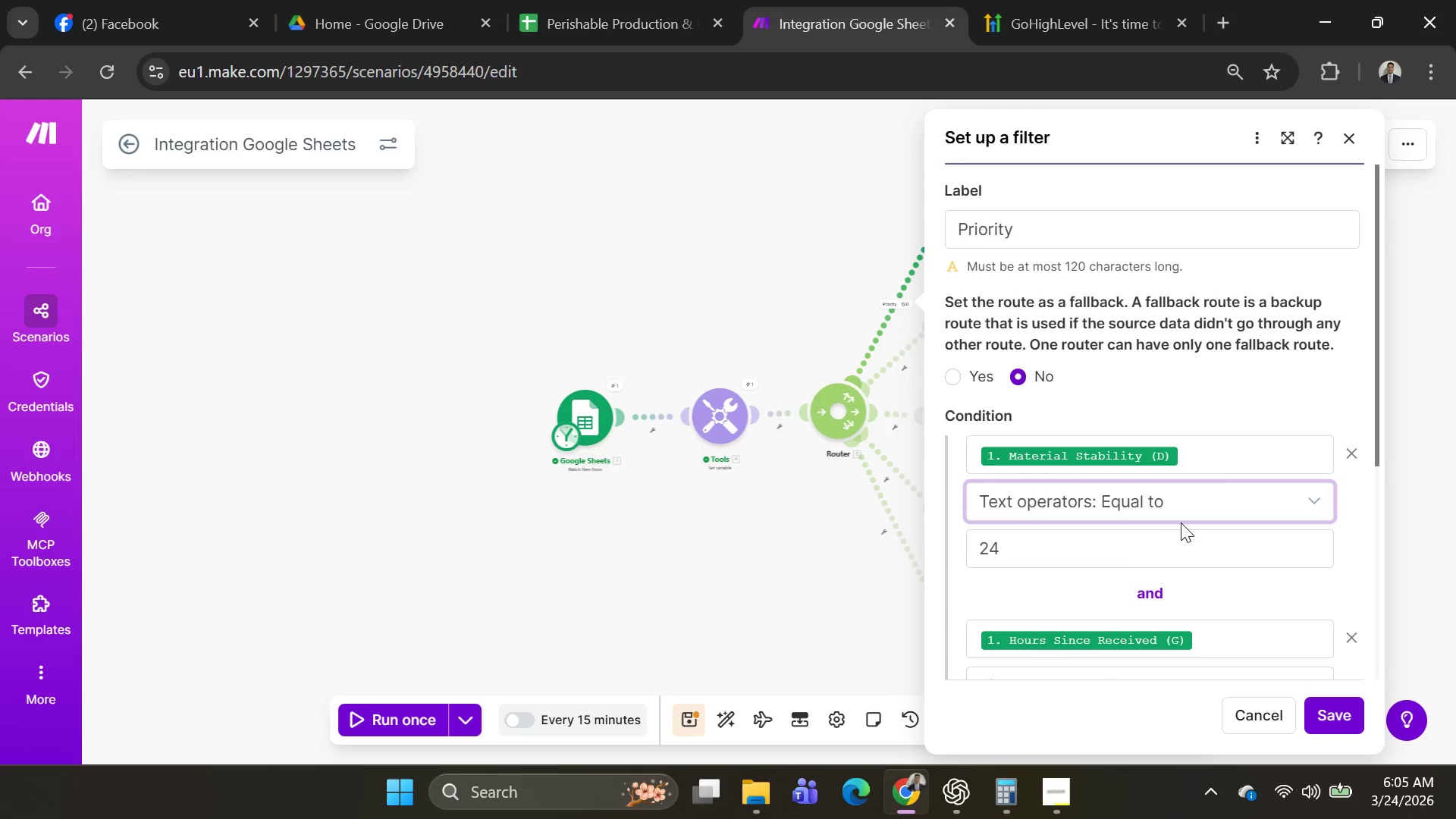 
left_click([1048, 561])
 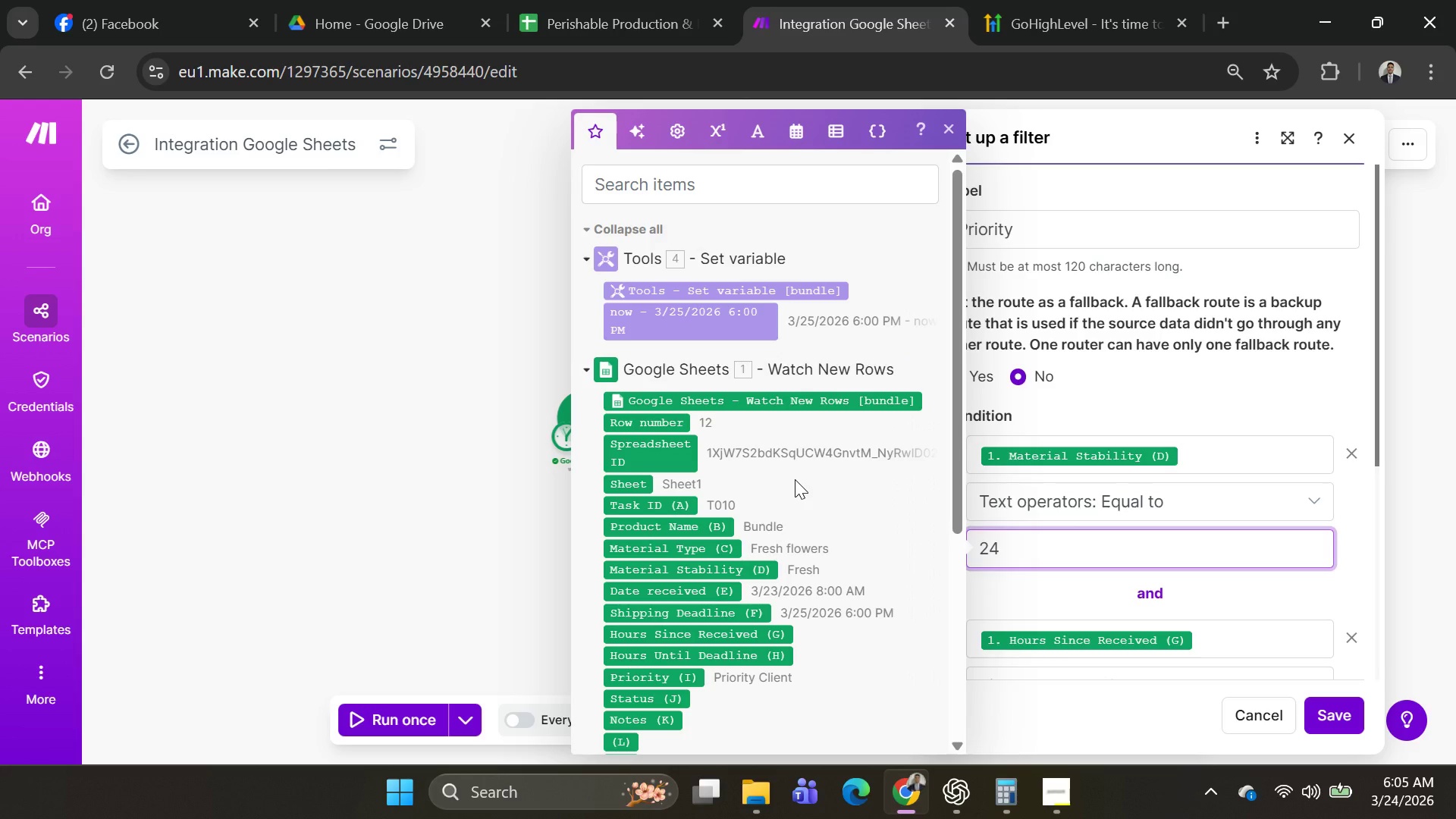 
key(Backspace)
 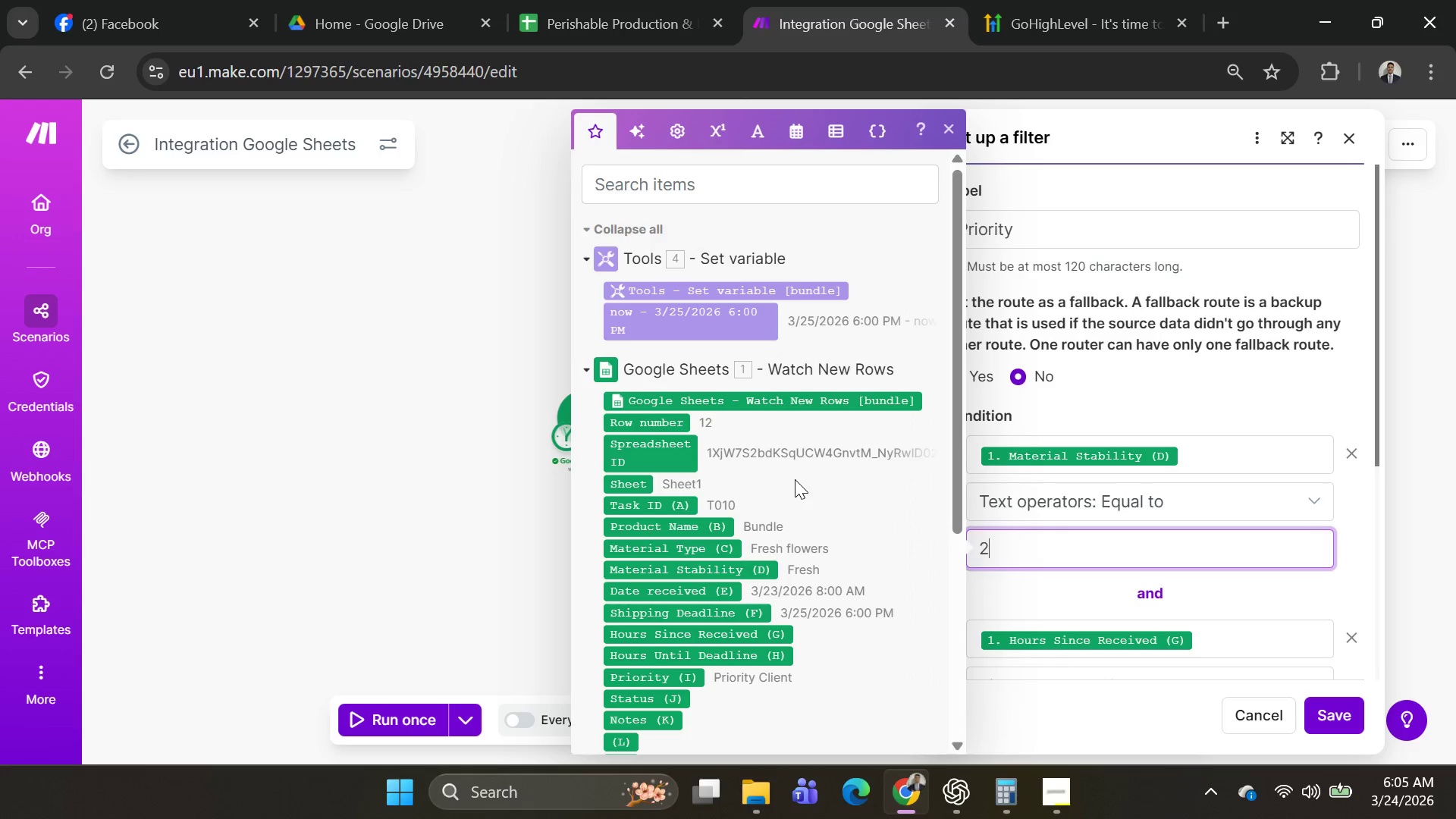 
key(Backspace)
 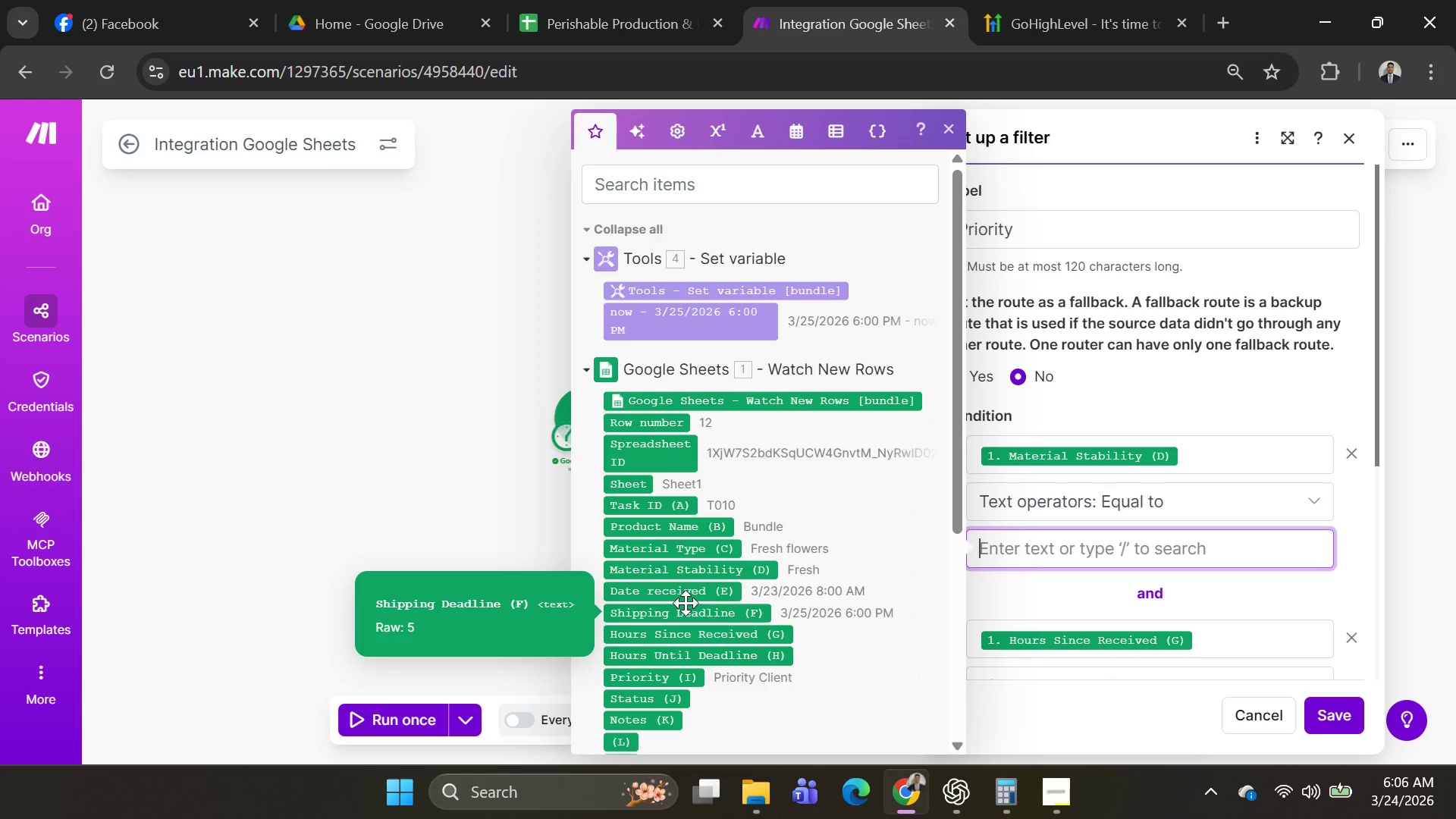 
wait(15.48)
 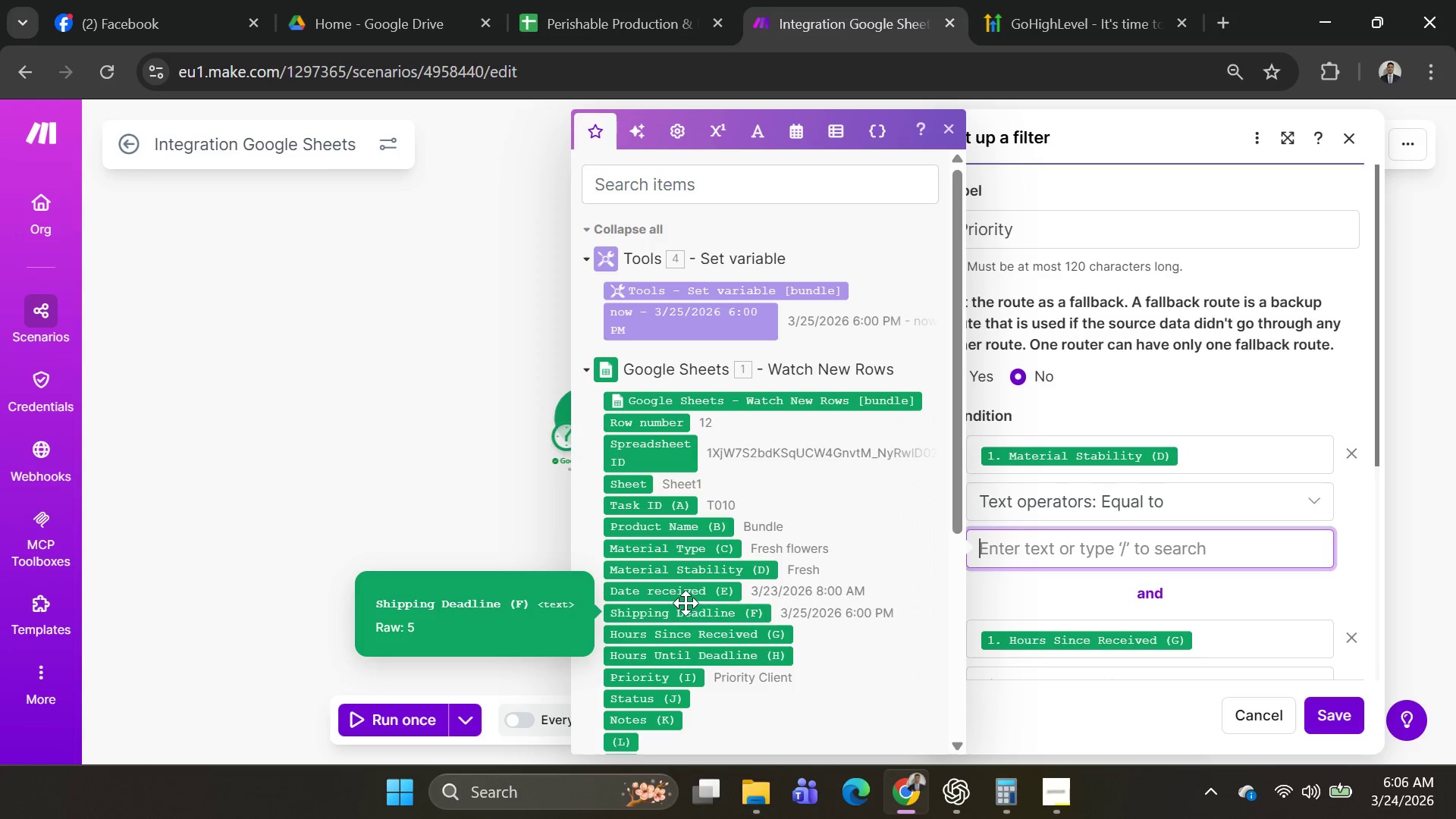 
mouse_move([699, 632])
 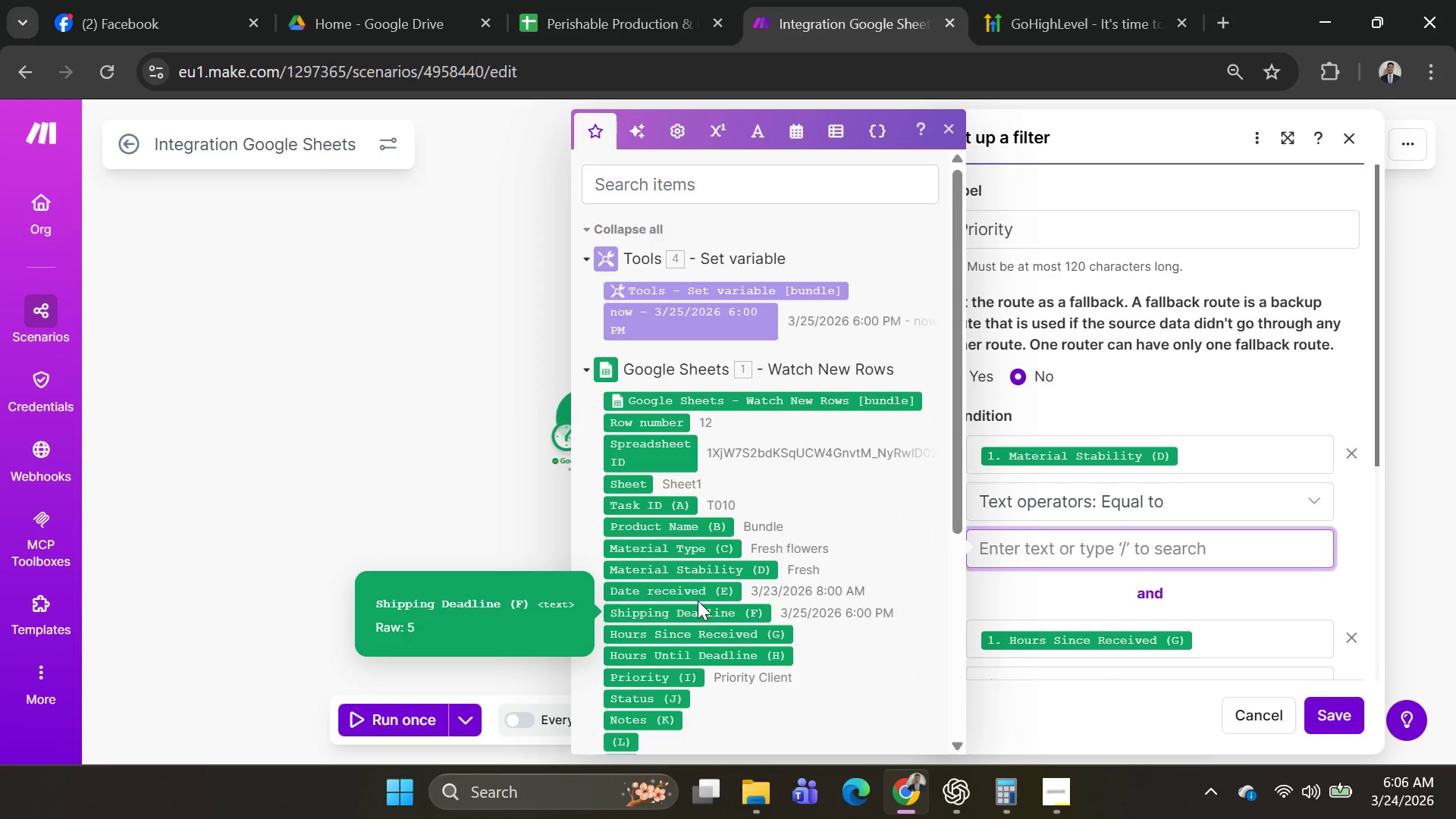 
left_click([695, 595])
 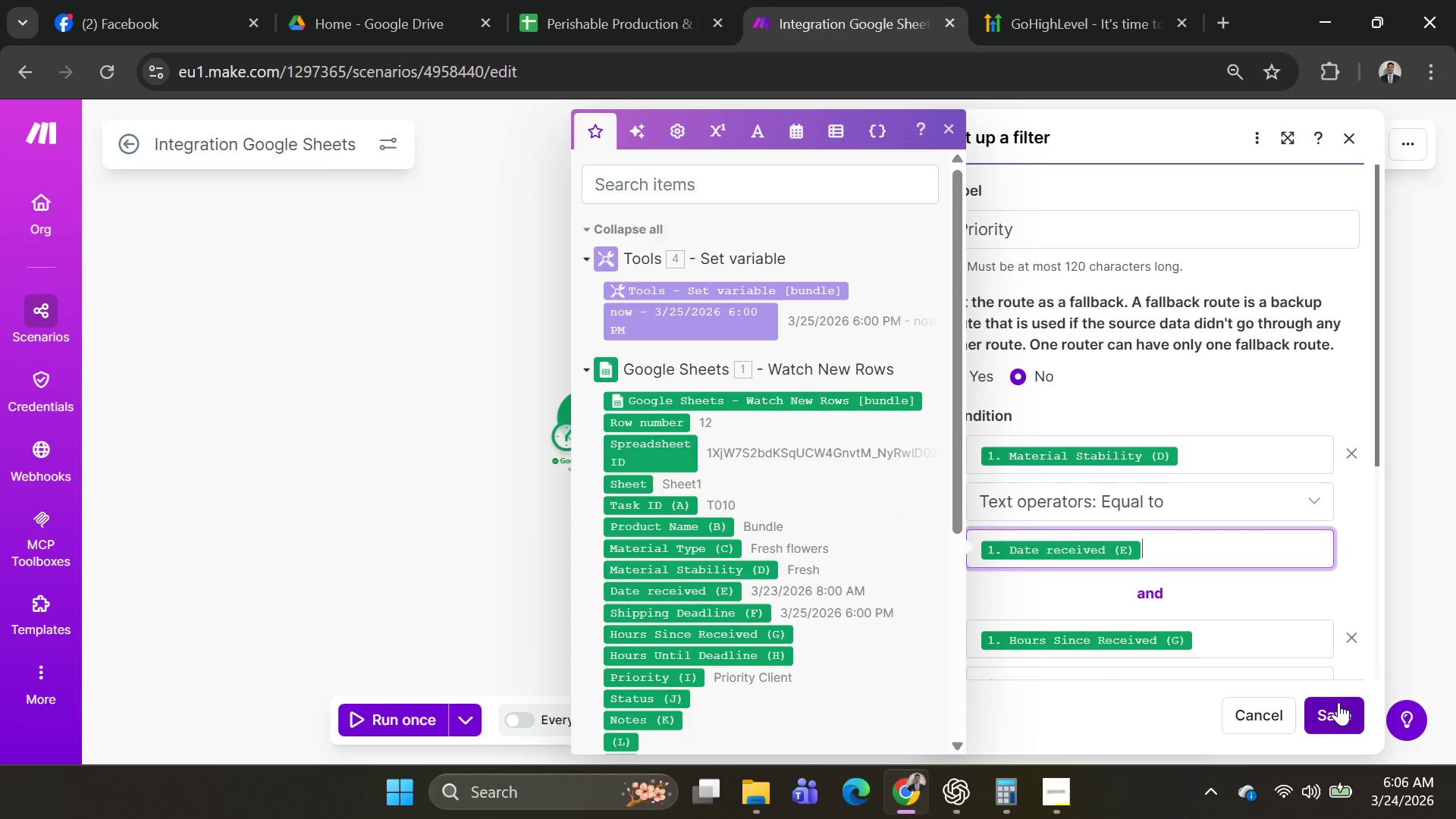 
left_click([1338, 704])
 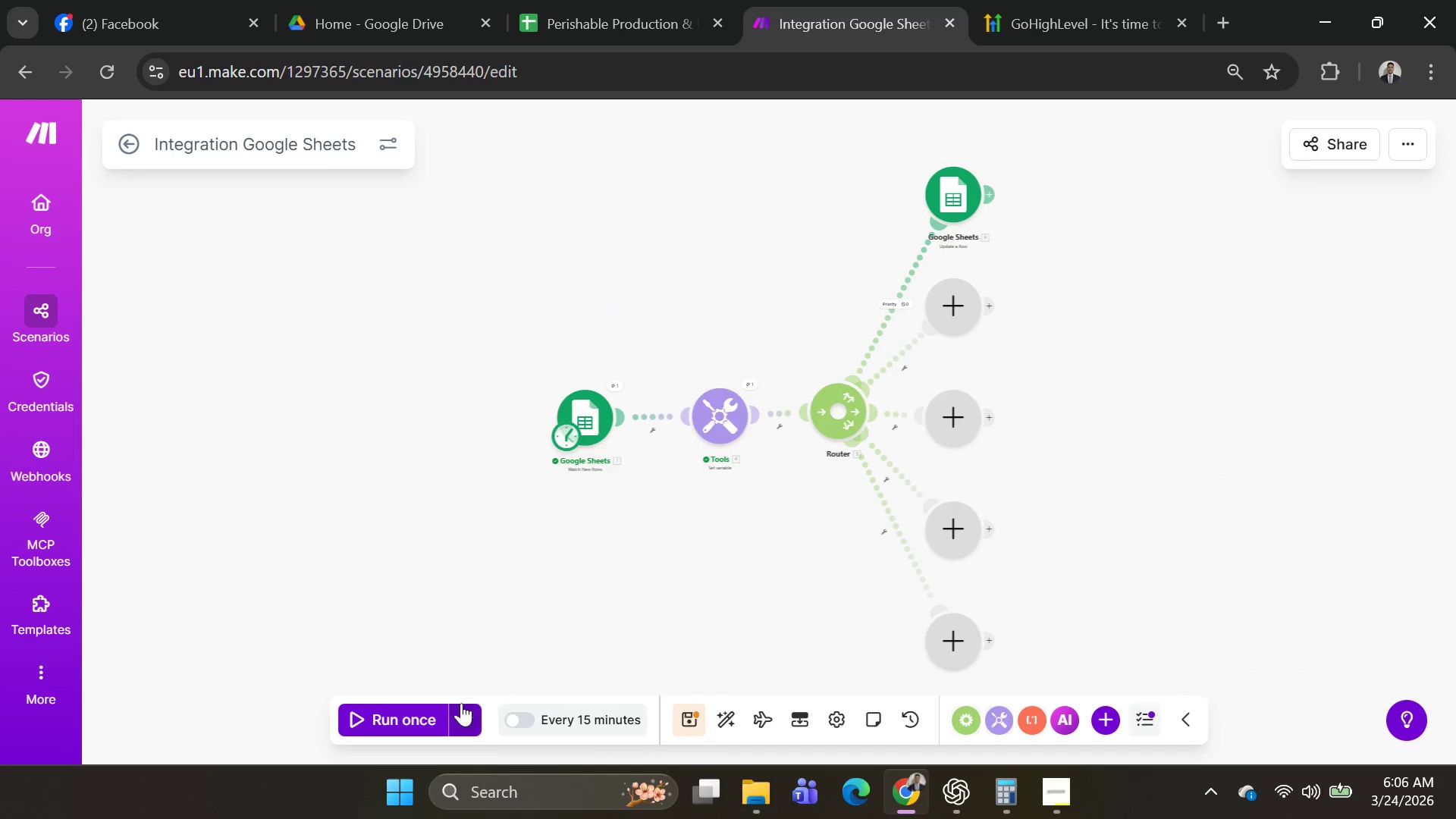 
left_click_drag(start_coordinate=[460, 705], to_coordinate=[460, 709])
 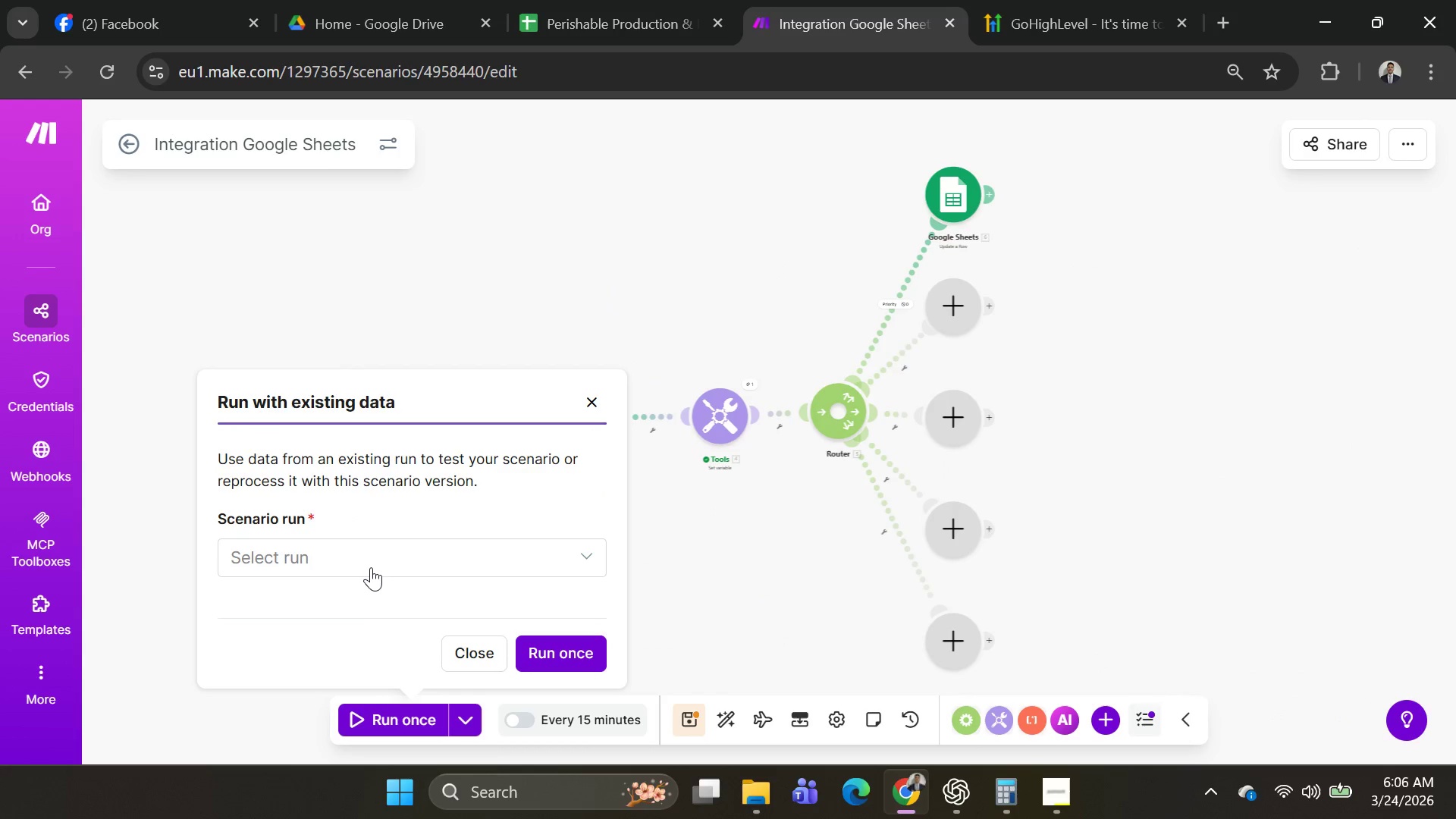 
left_click([371, 557])
 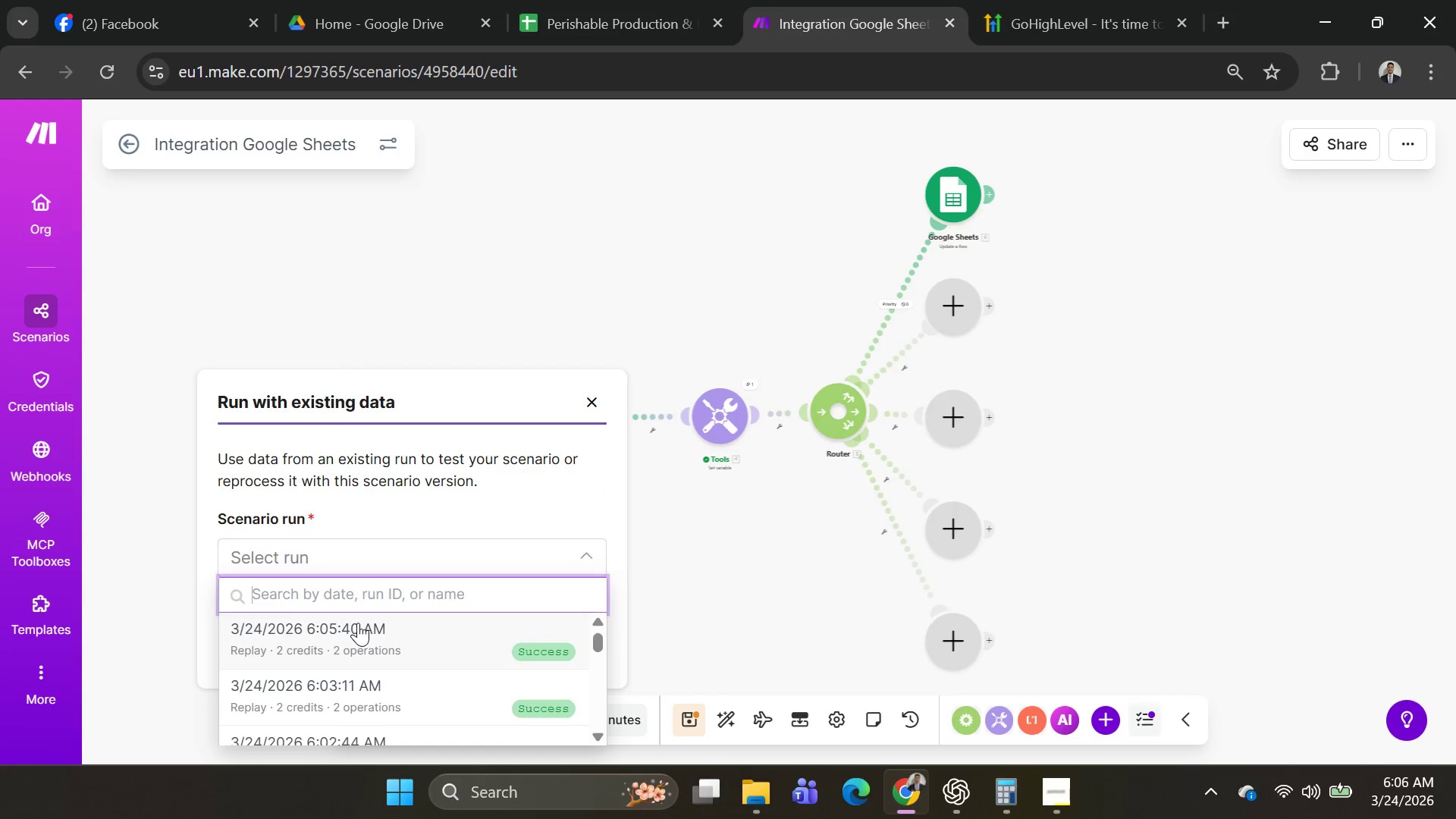 
left_click([355, 632])
 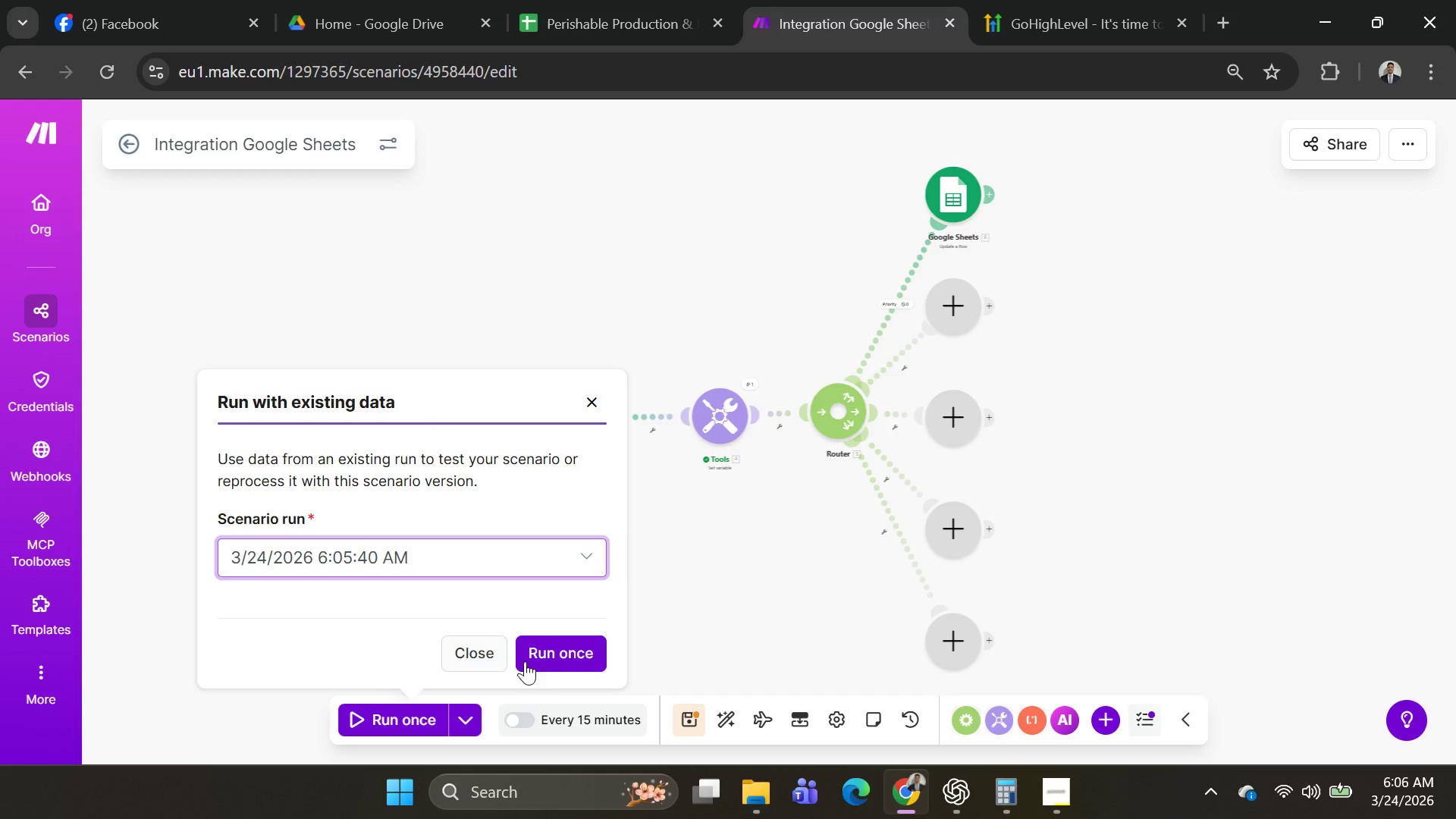 
left_click([552, 652])
 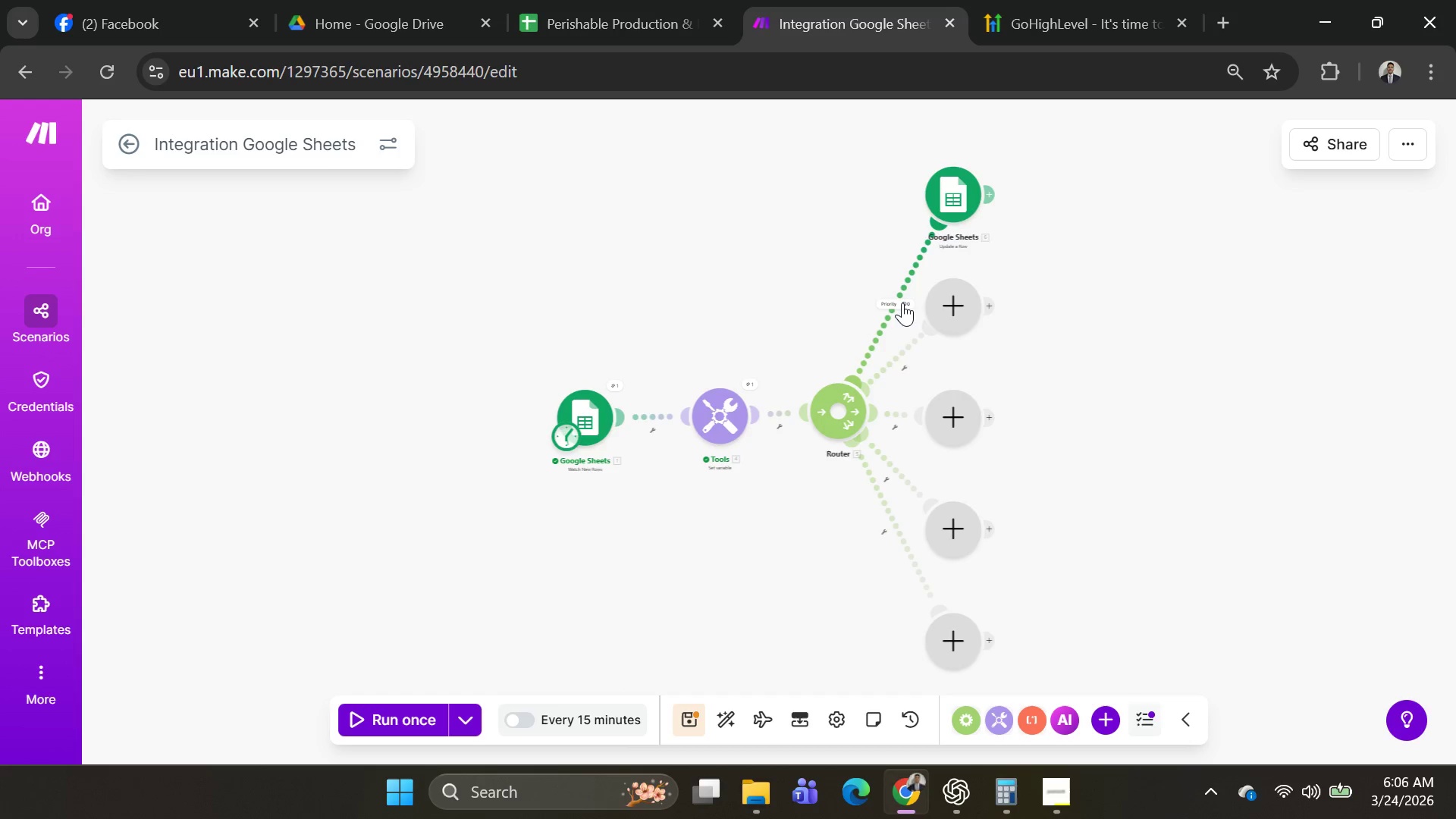 
double_click([897, 297])
 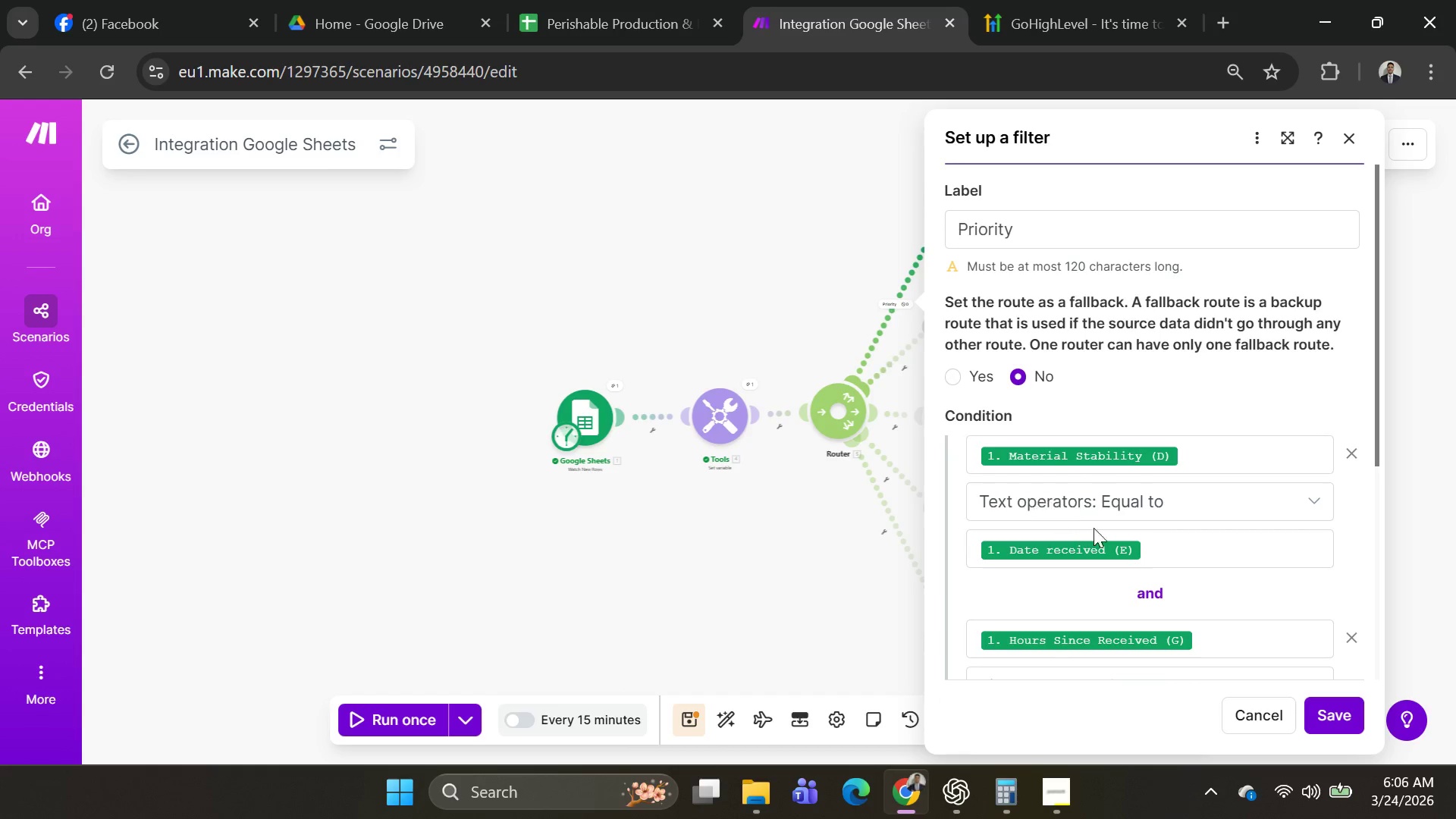 
left_click([1159, 555])
 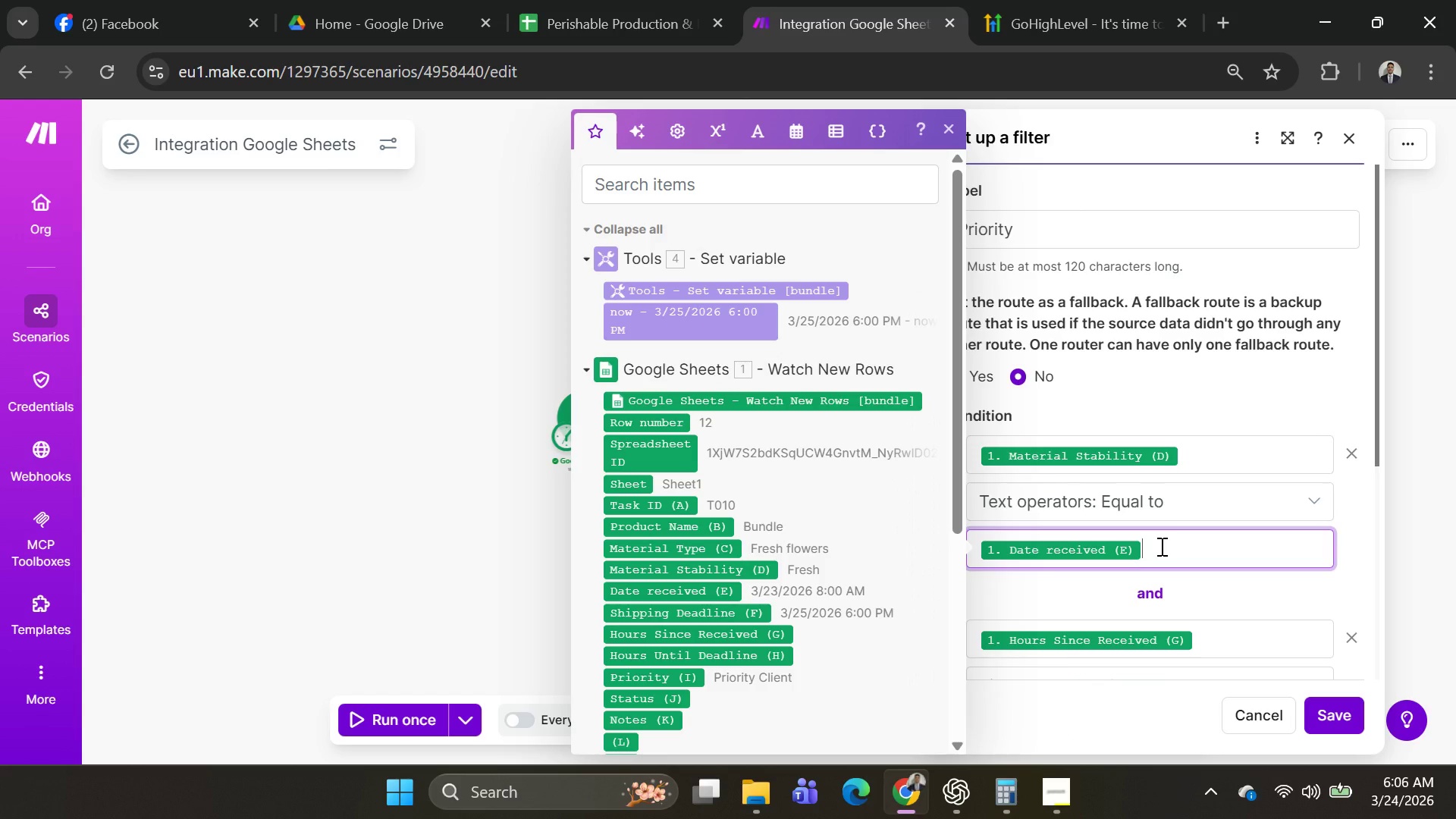 
wait(6.27)
 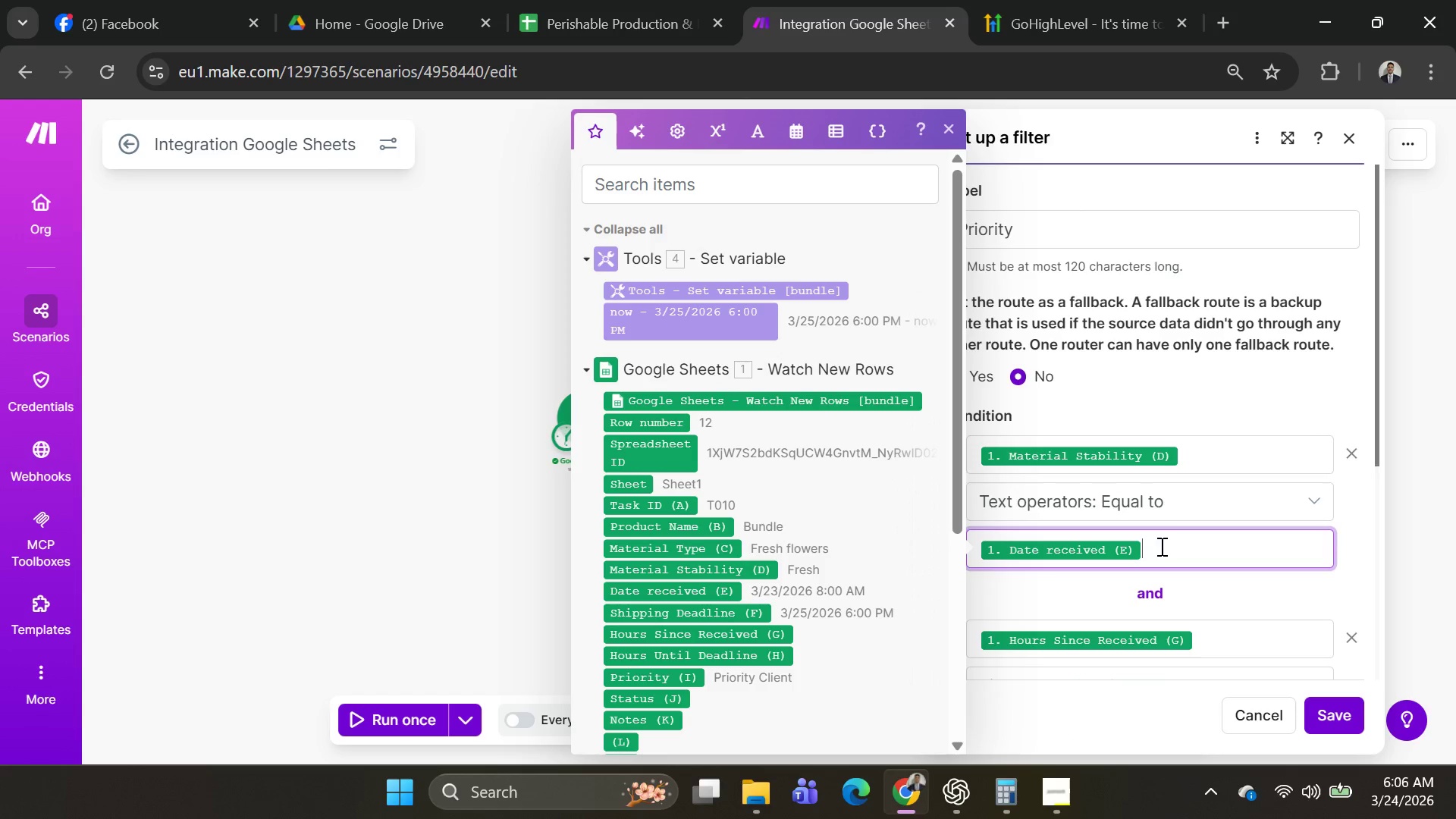 
key(Backspace)
 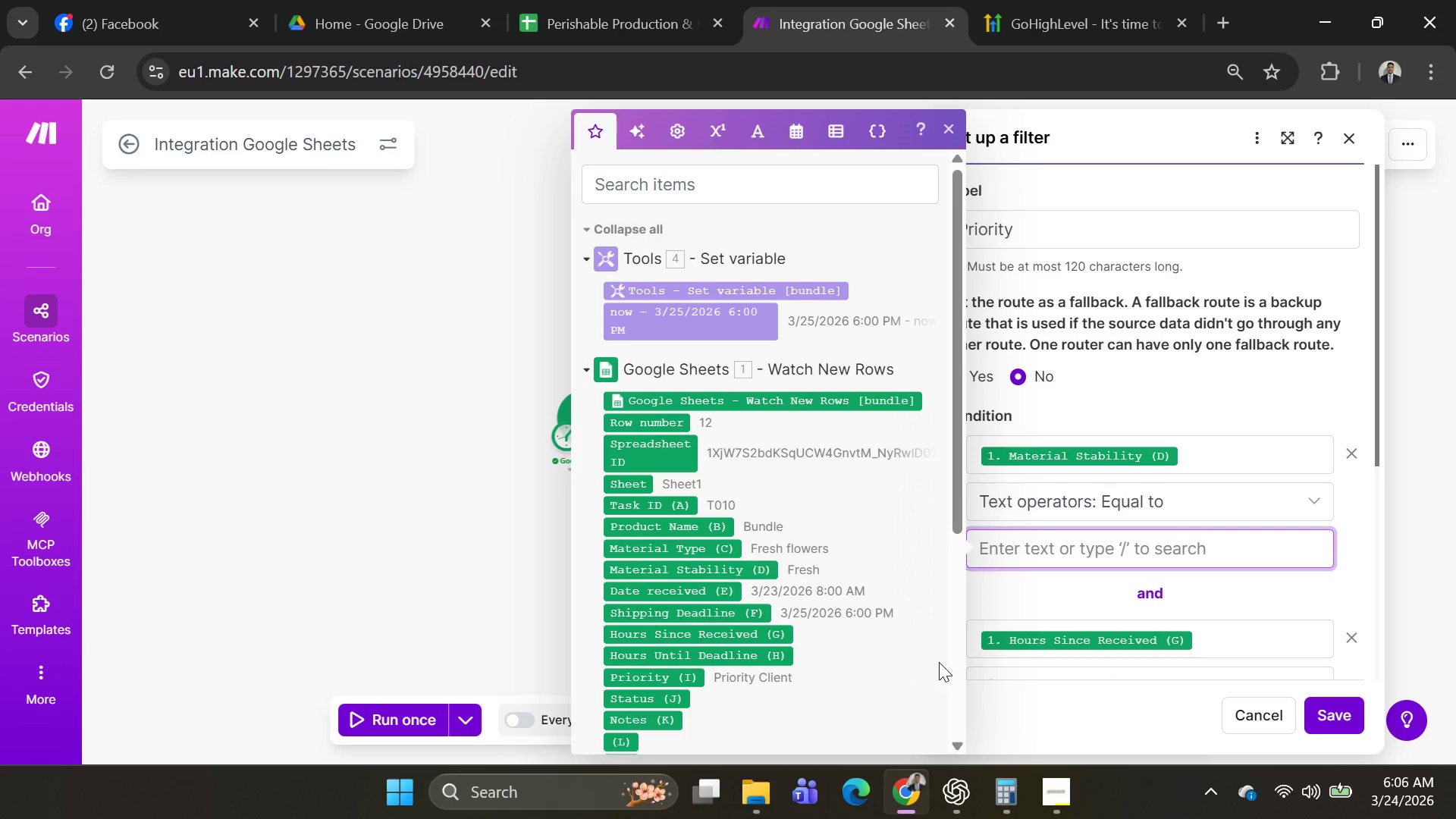 
wait(10.0)
 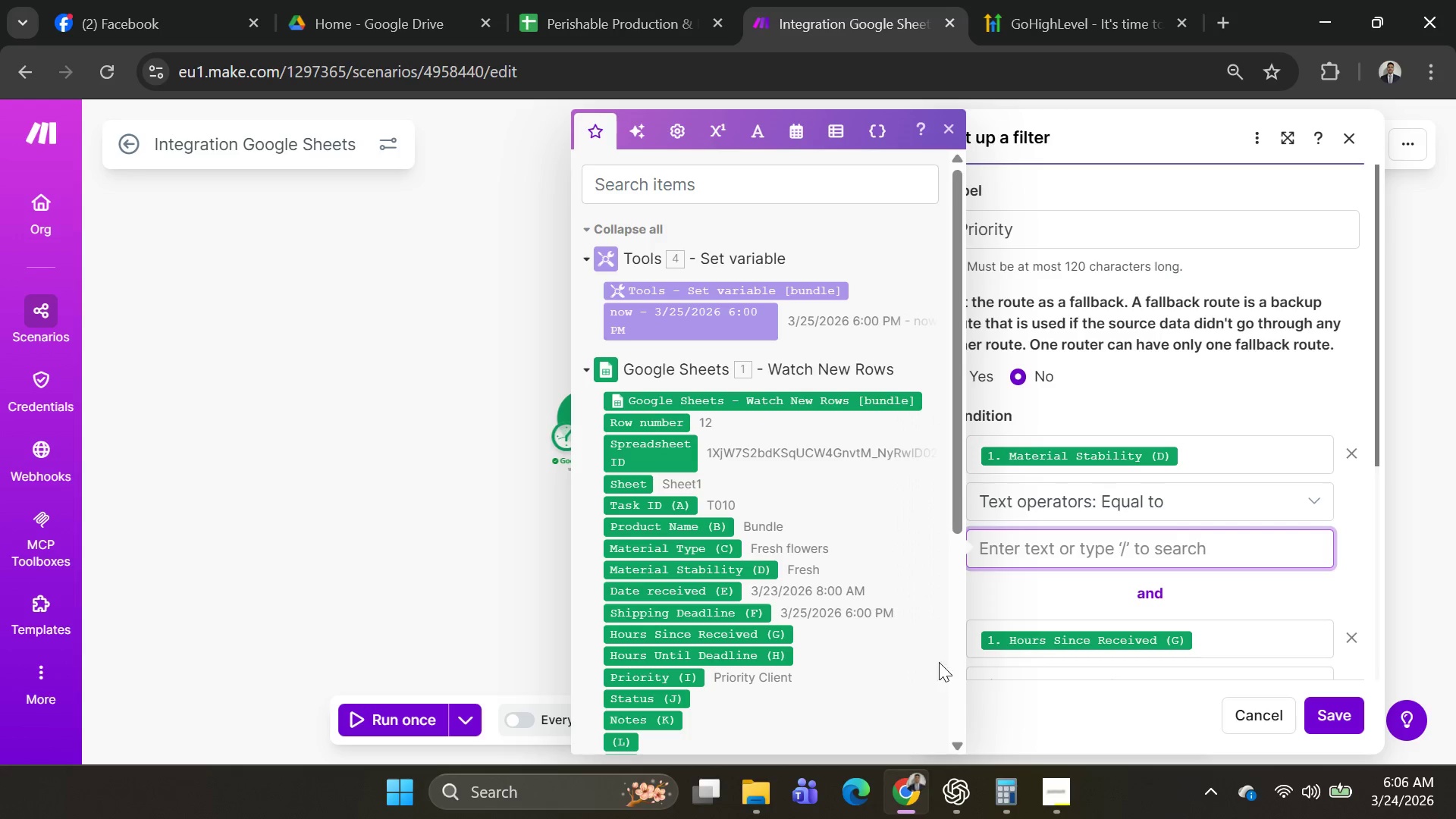 
left_click_drag(start_coordinate=[879, 589], to_coordinate=[742, 589])
 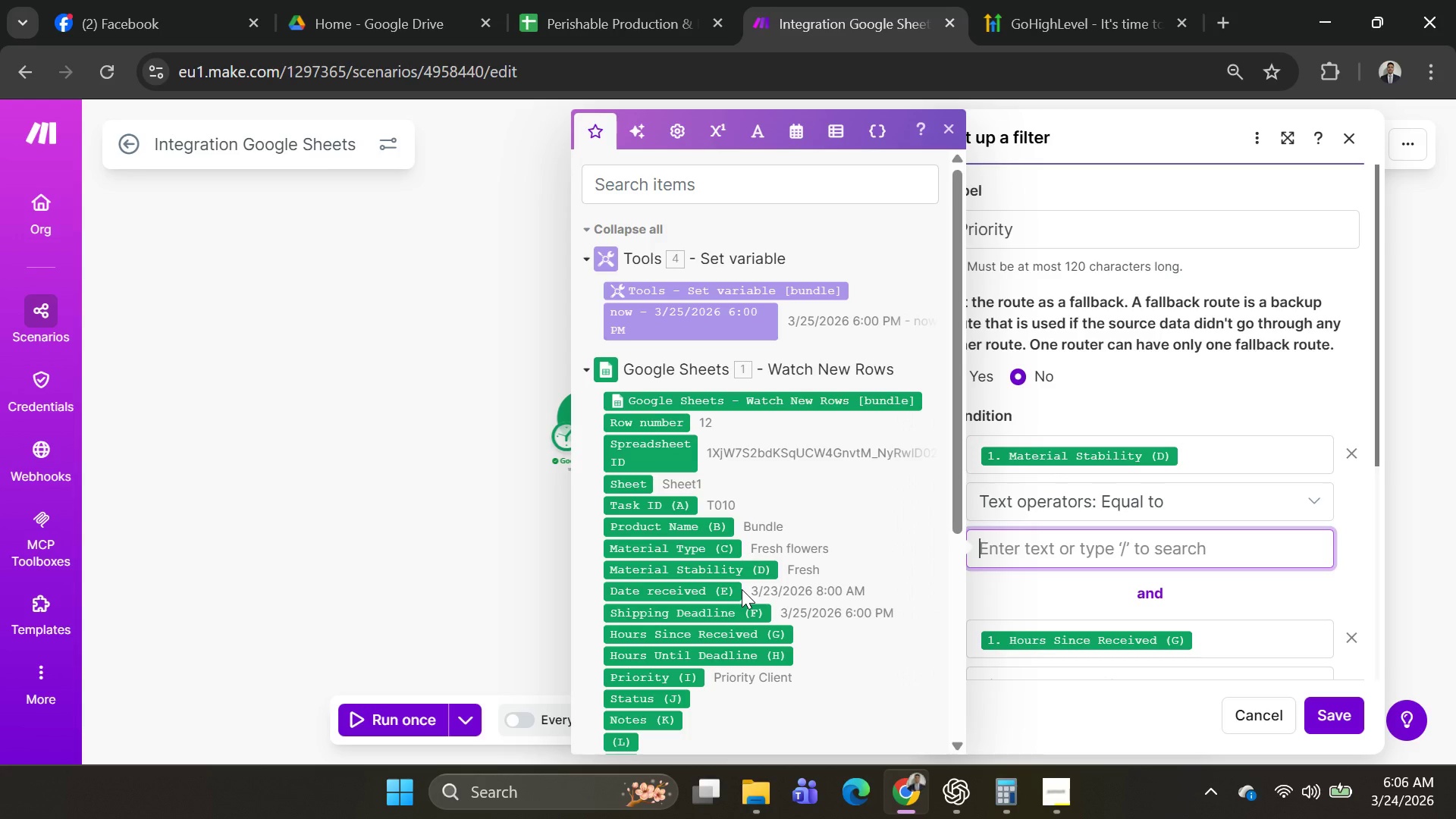 
left_click_drag(start_coordinate=[742, 589], to_coordinate=[811, 594])
 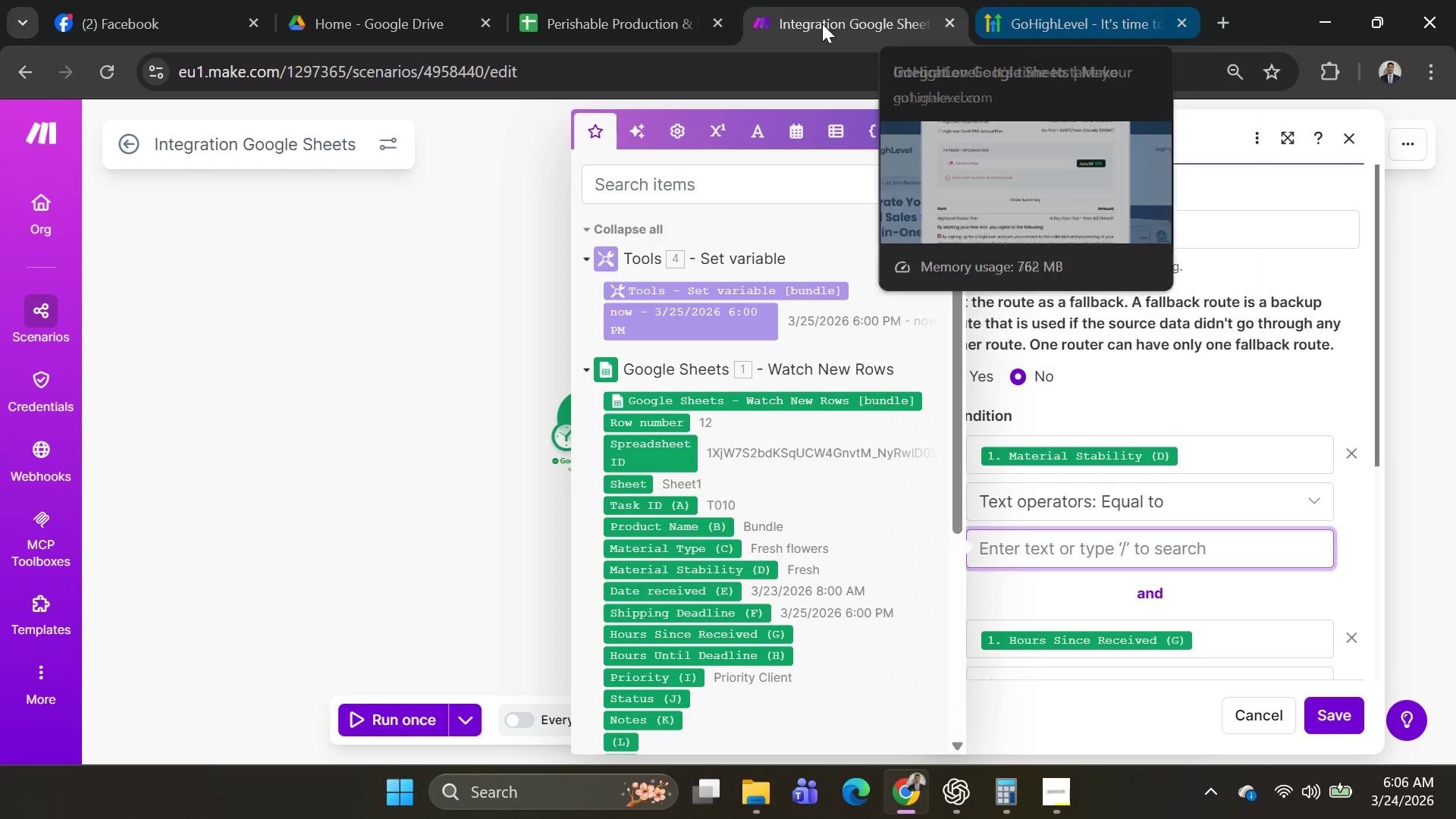 
left_click([616, 26])
 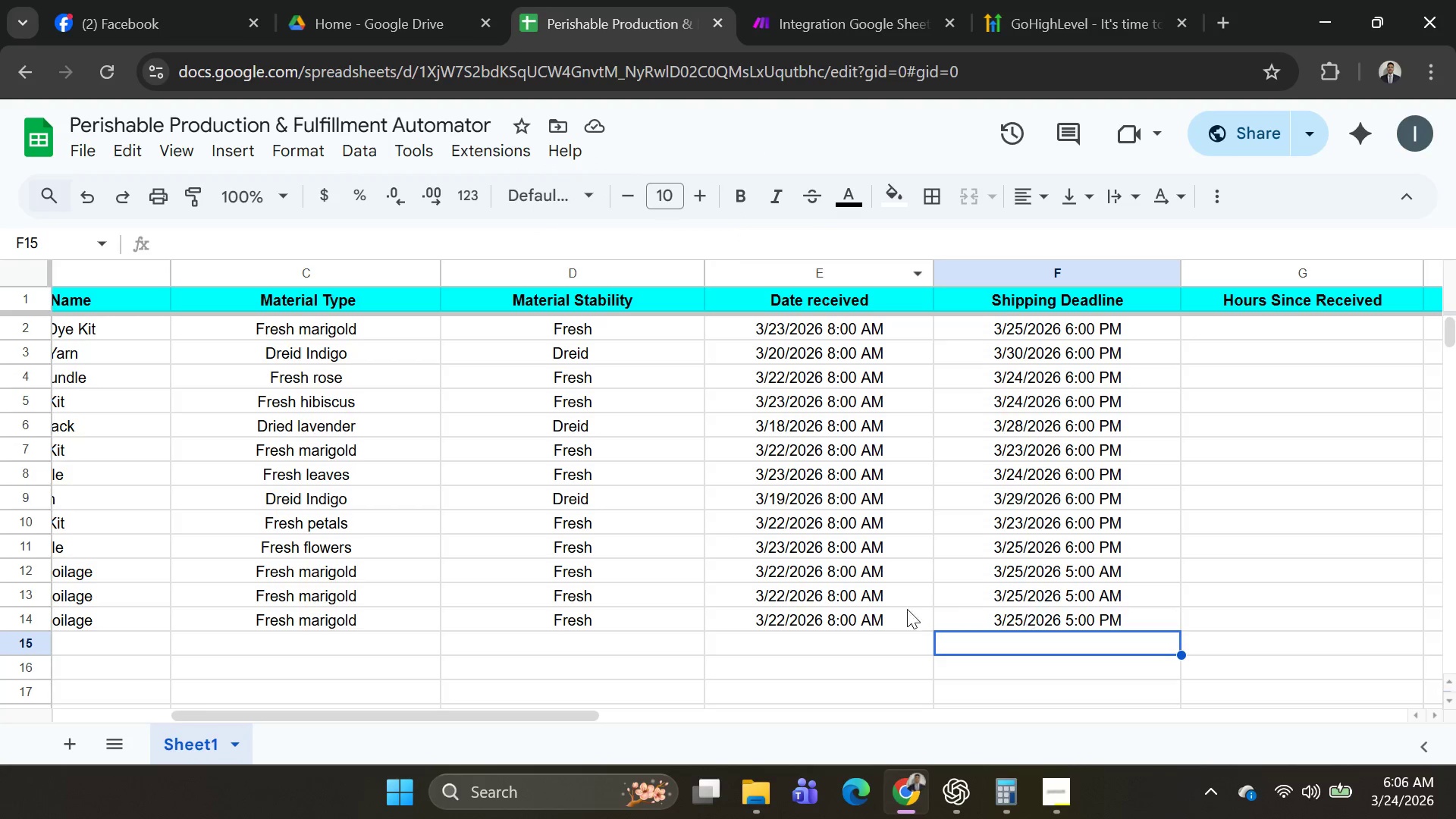 
left_click([864, 607])
 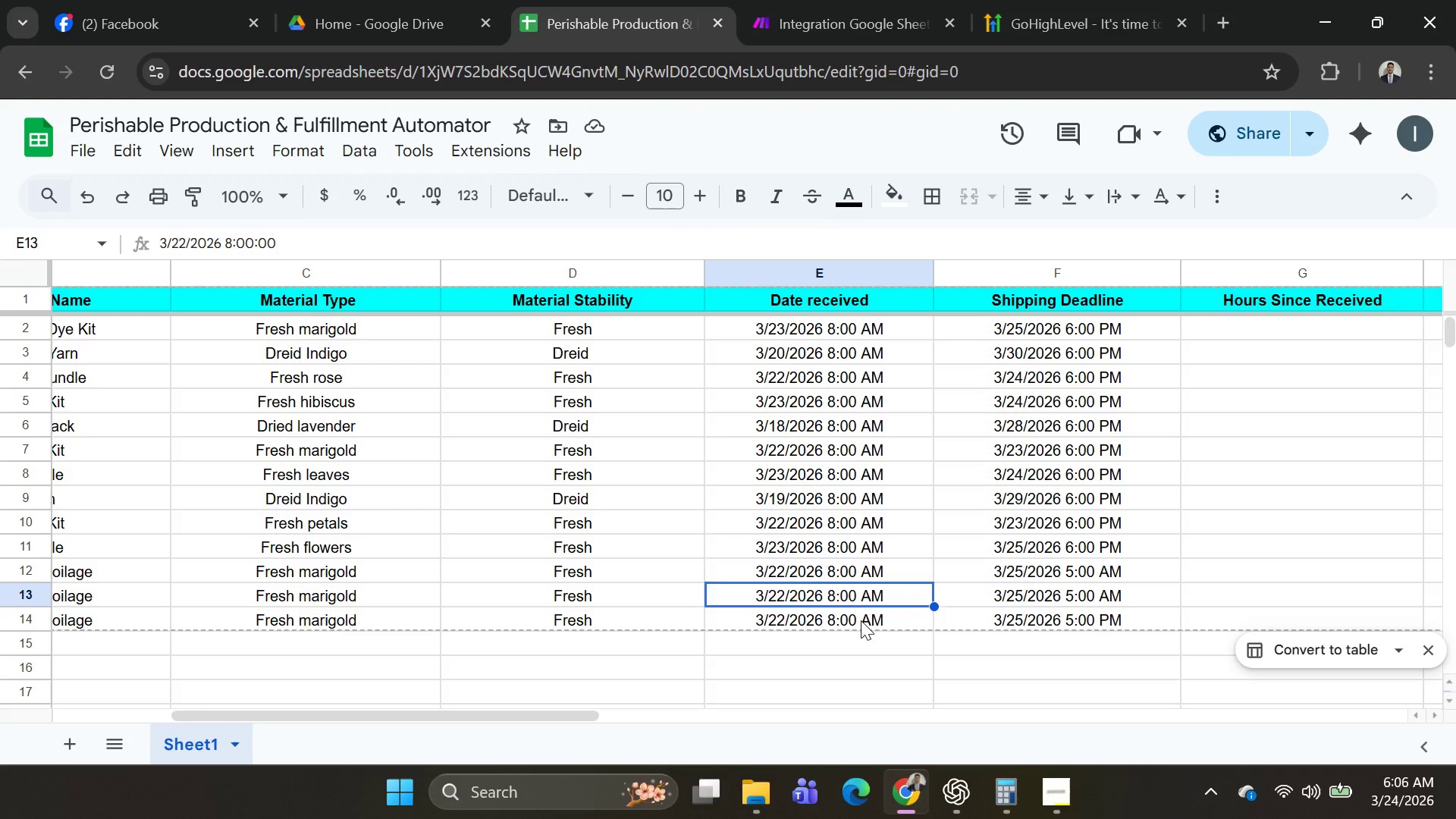 
left_click([861, 620])
 